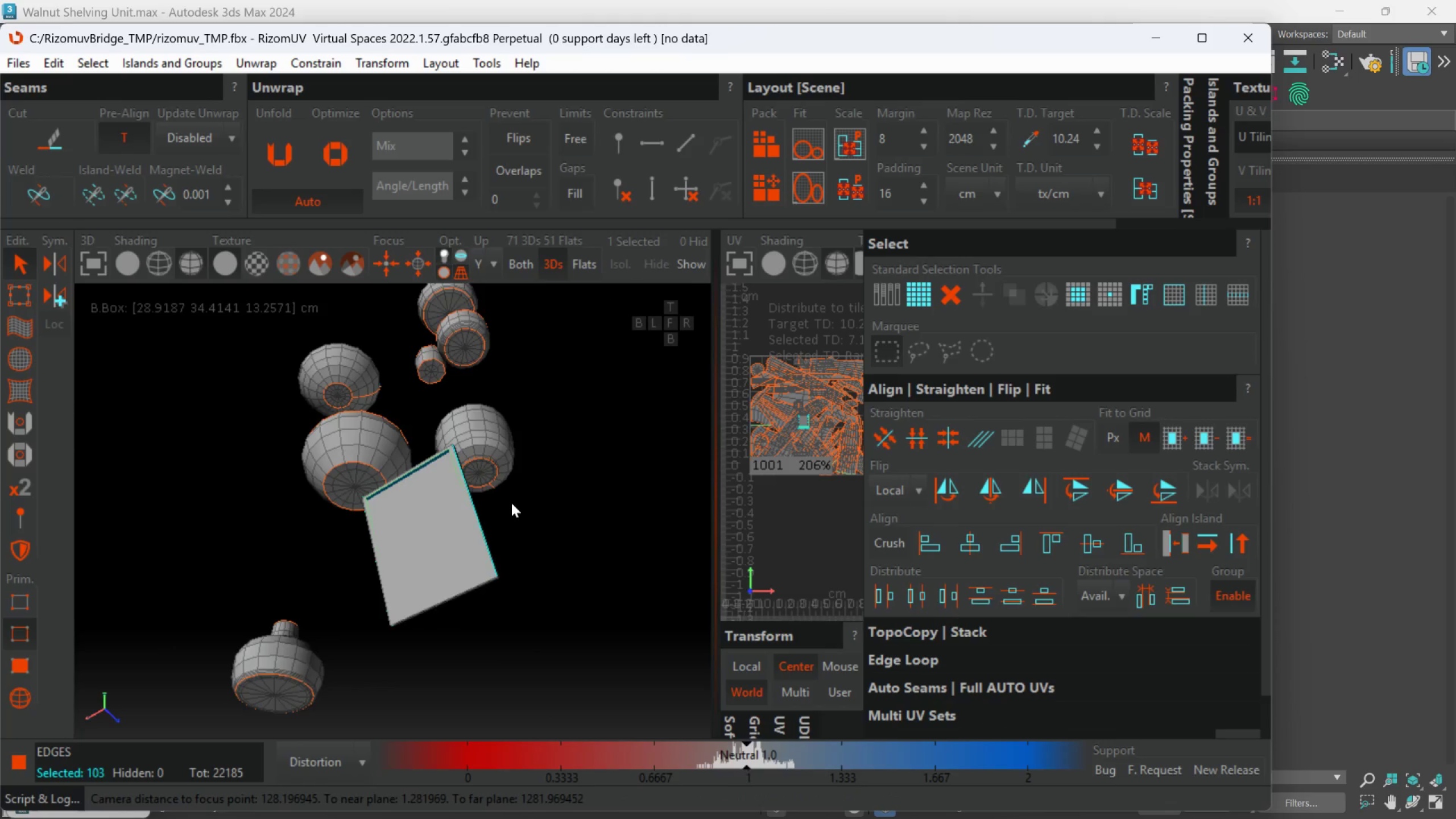 
scroll: coordinate [469, 540], scroll_direction: down, amount: 20.0
 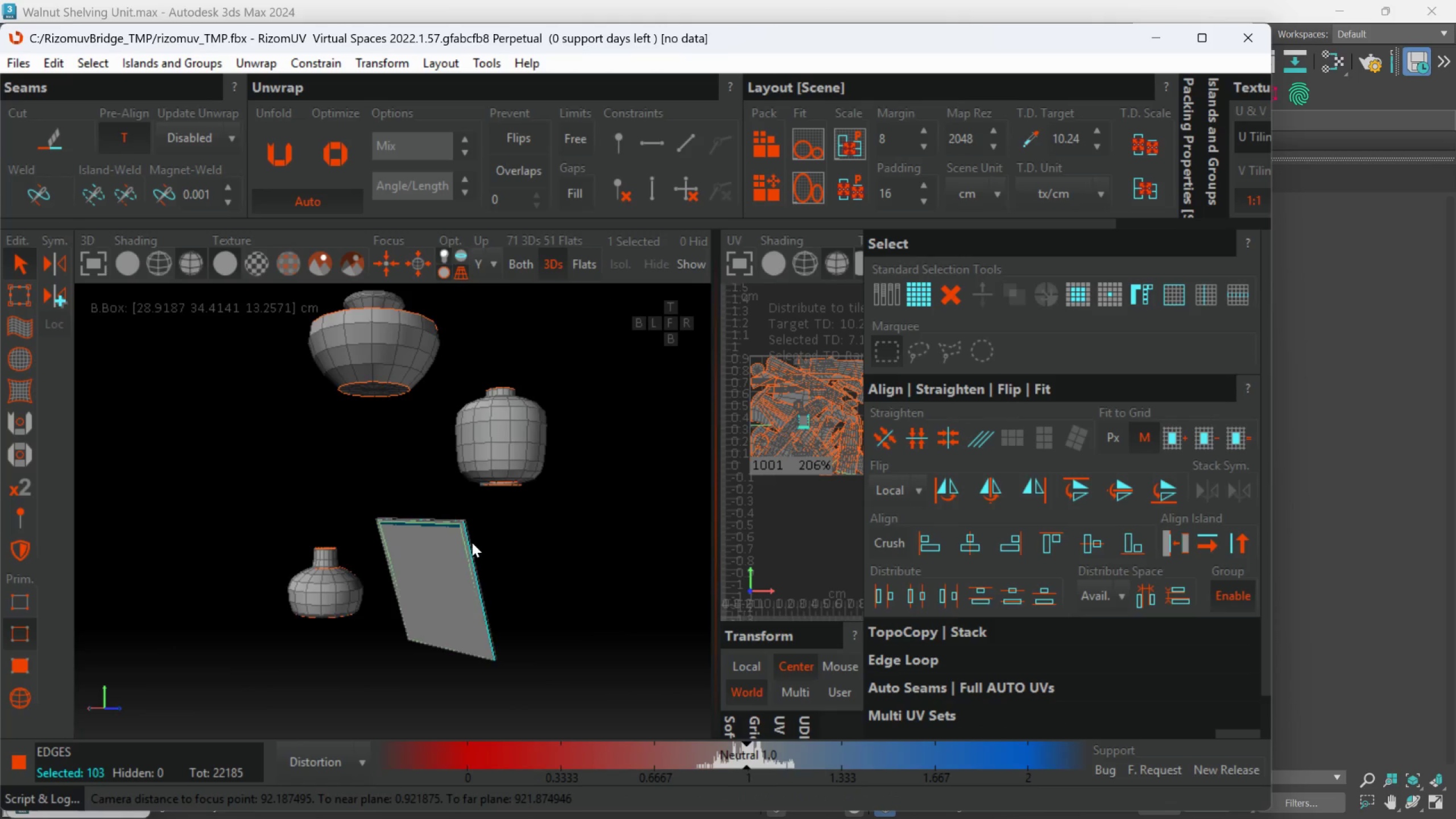 
scroll: coordinate [492, 441], scroll_direction: up, amount: 11.0
 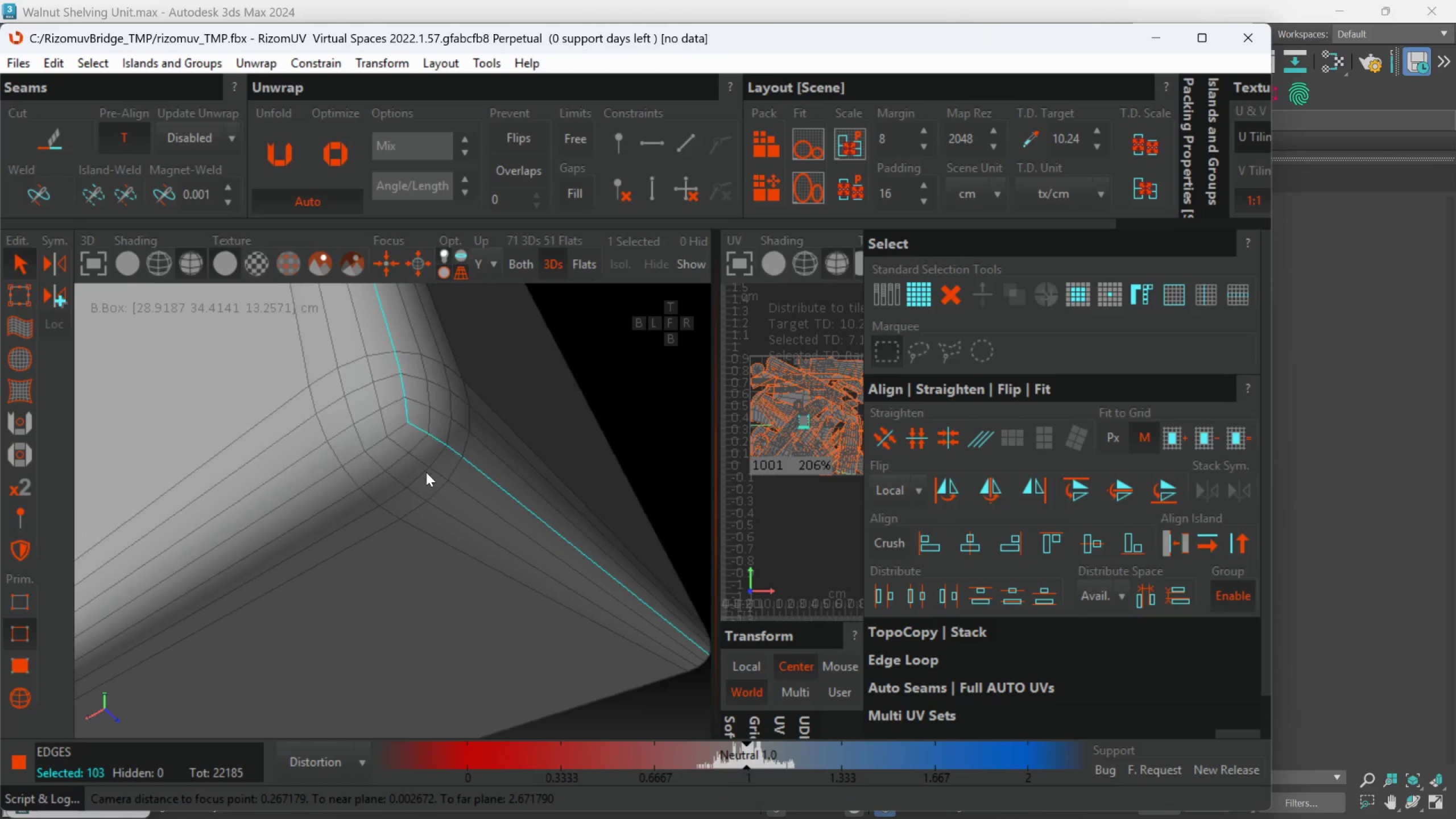 
hold_key(key=ControlLeft, duration=1.33)
double_click([362, 454])
 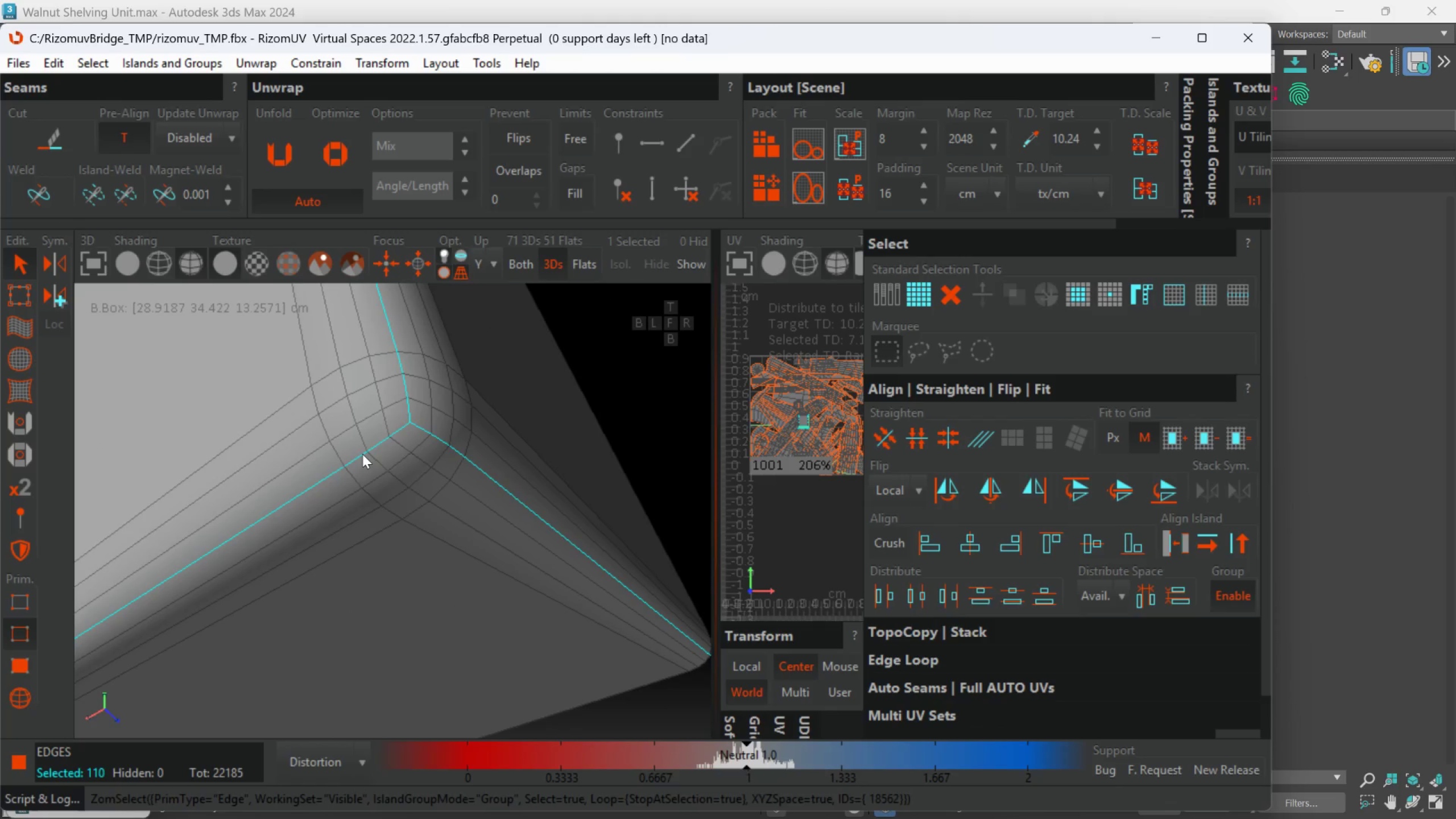 
hold_key(key=AltLeft, duration=0.34)
 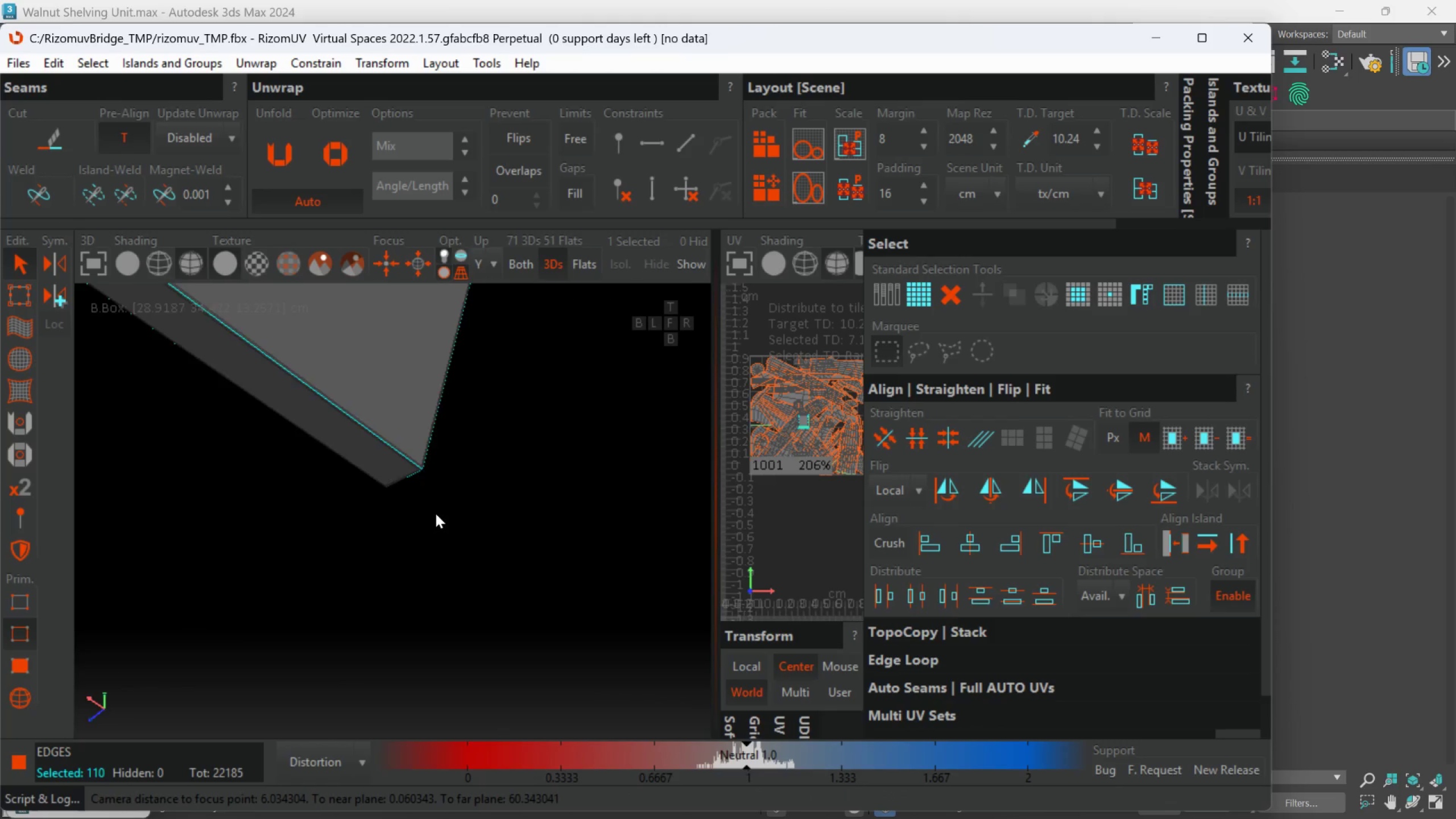 
scroll: coordinate [435, 520], scroll_direction: down, amount: 15.0
 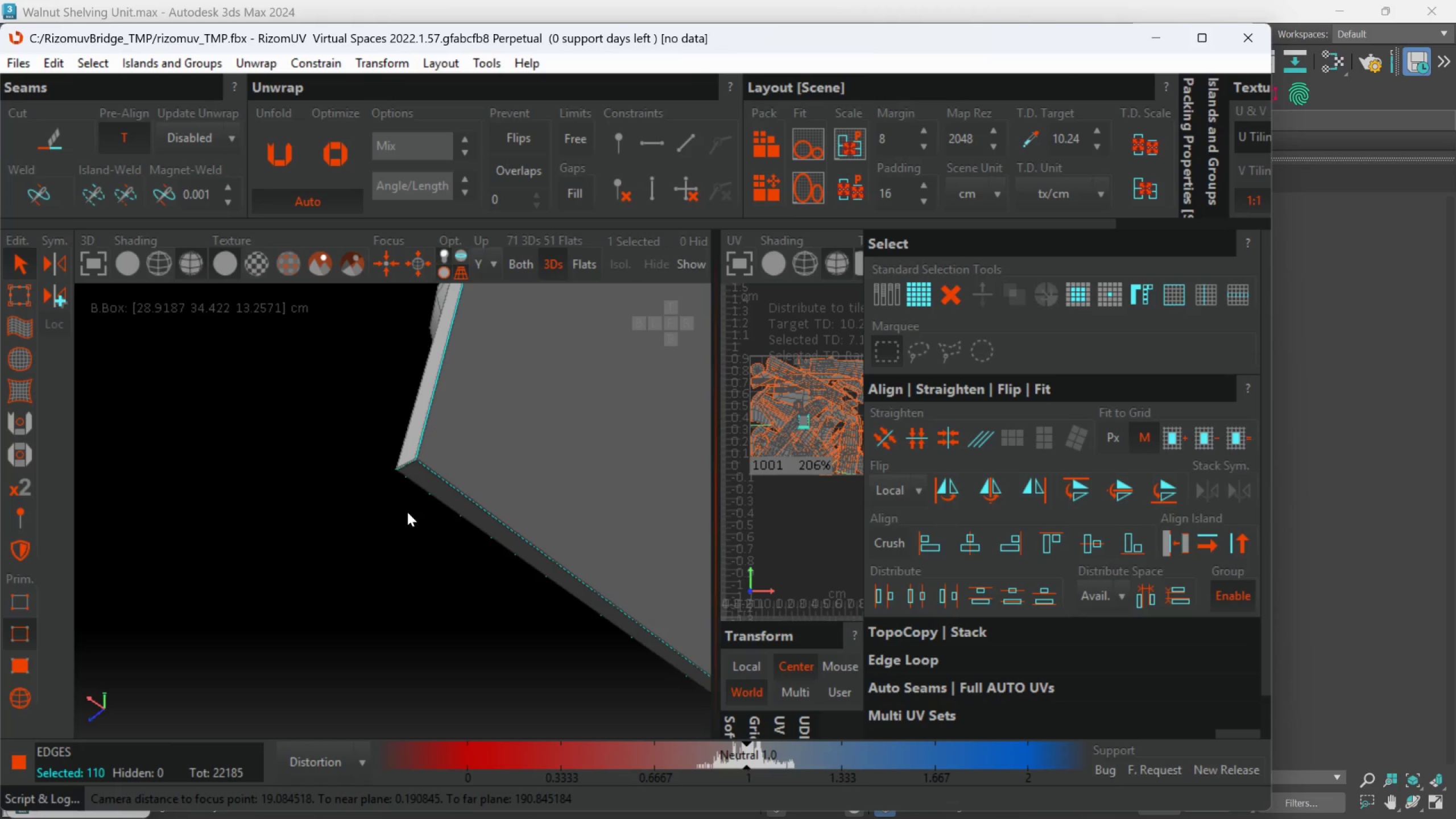 
hold_key(key=AltLeft, duration=0.73)
 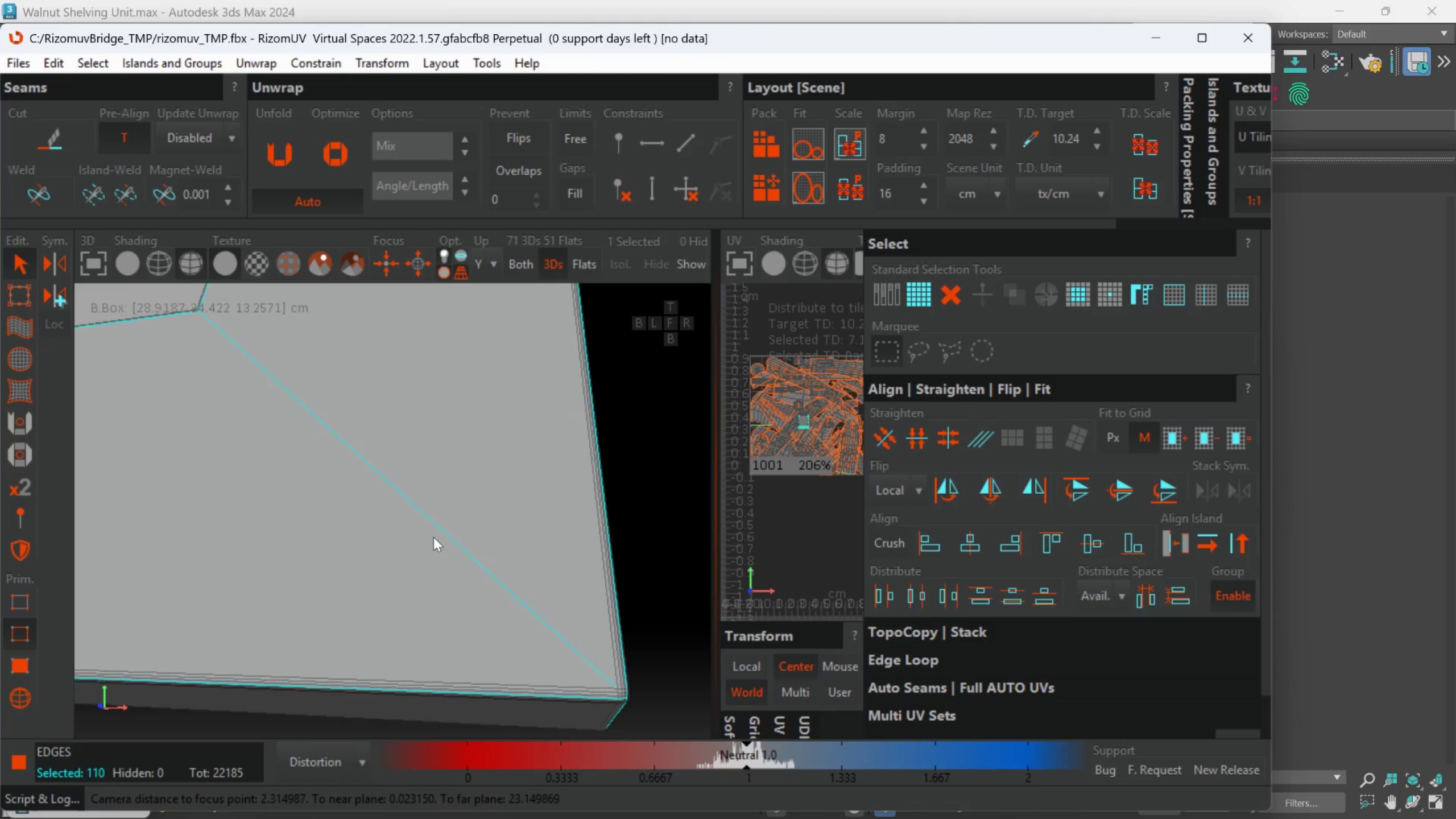 
scroll: coordinate [411, 460], scroll_direction: up, amount: 2.0
 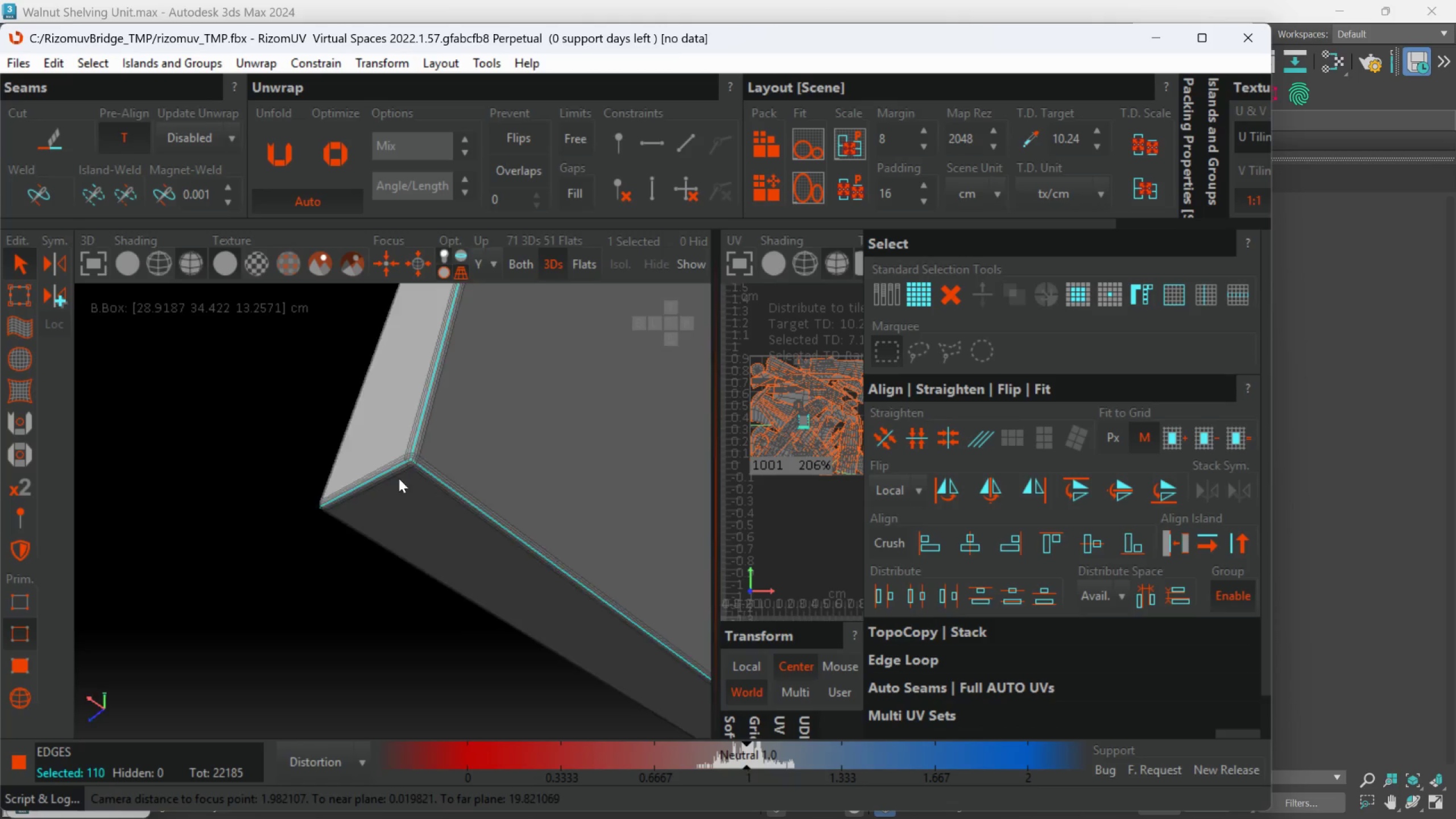 
key(Alt+AltLeft)
 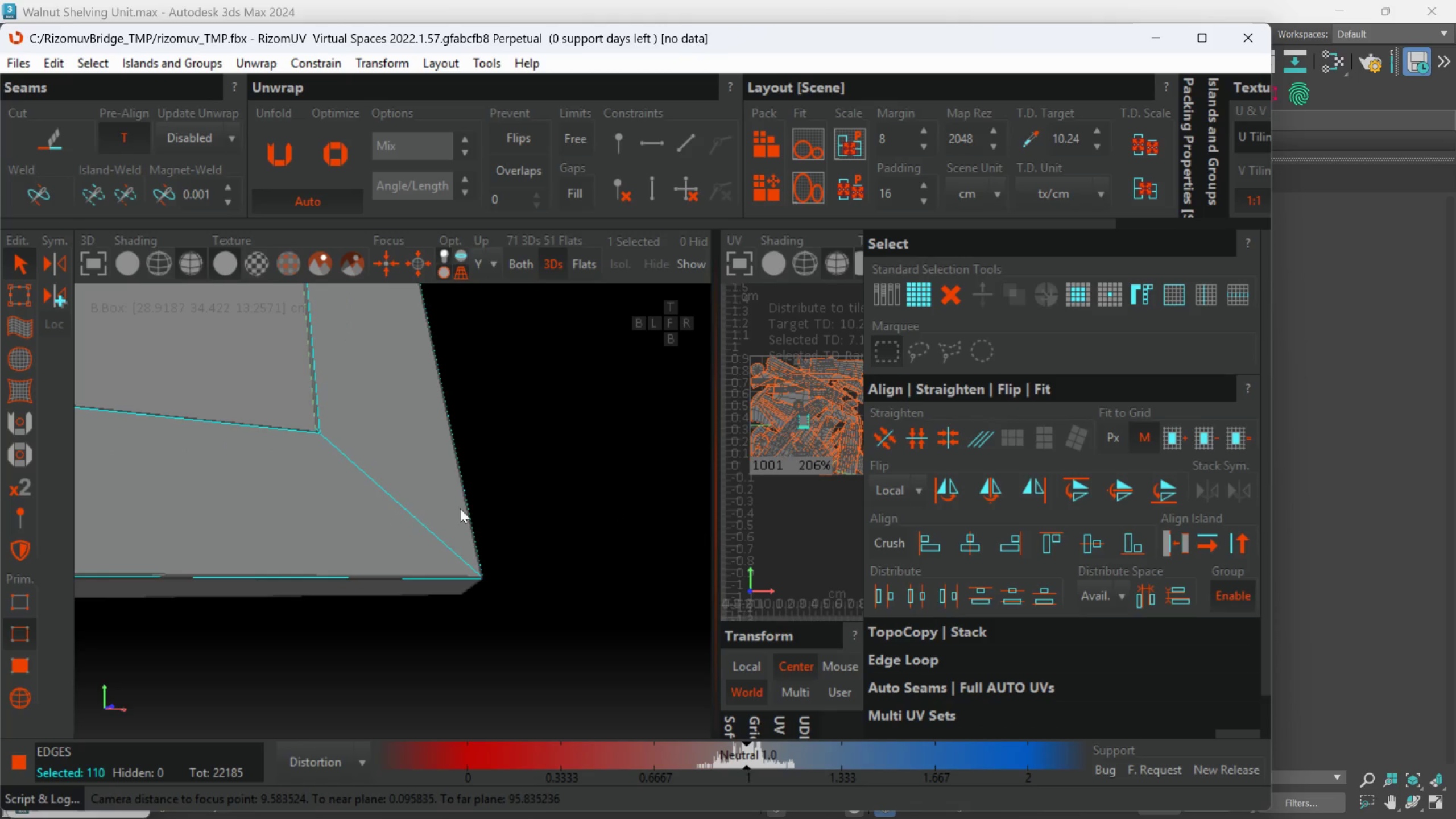 
scroll: coordinate [433, 537], scroll_direction: down, amount: 4.0
 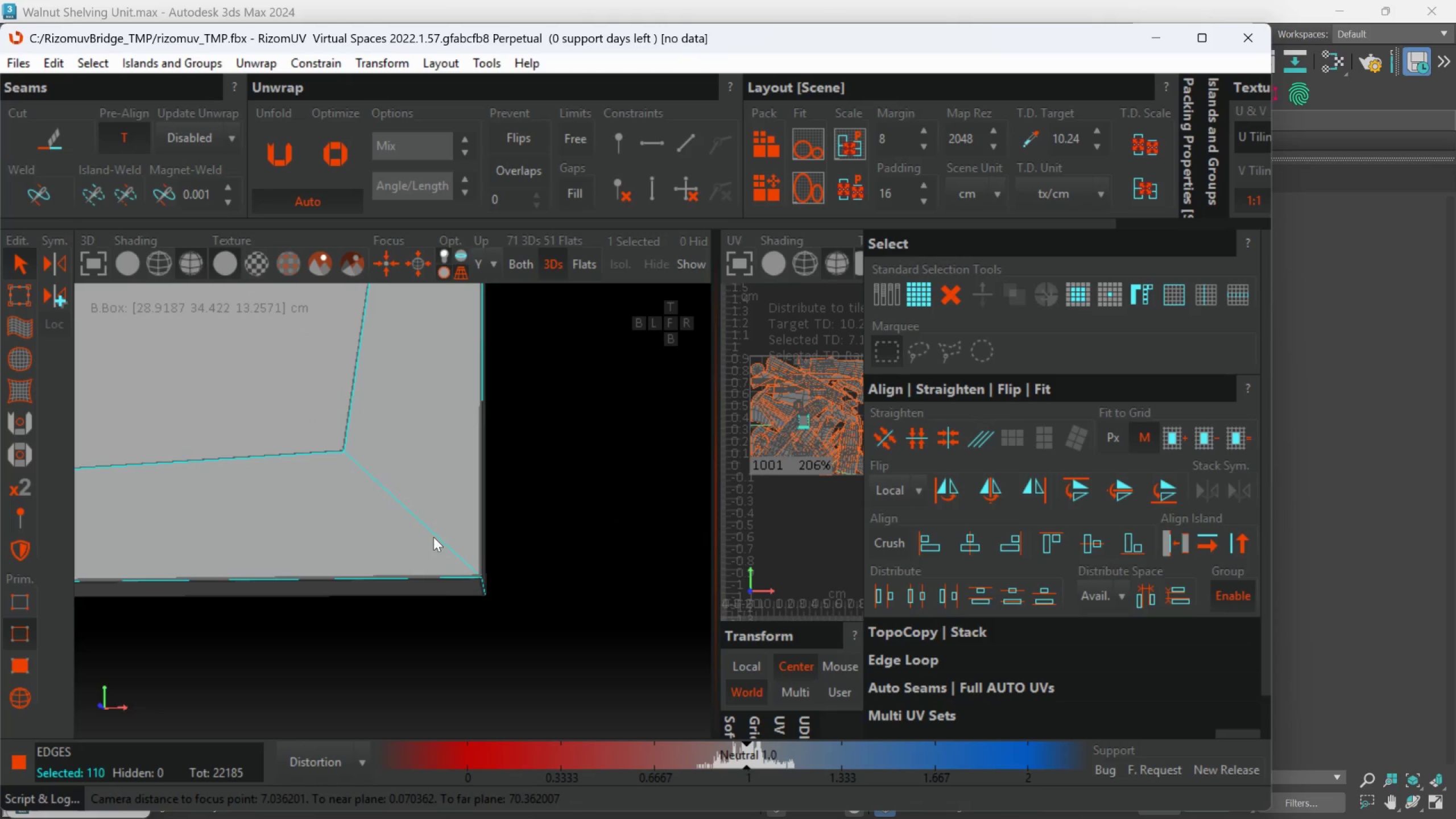 
hold_key(key=AltLeft, duration=0.67)
 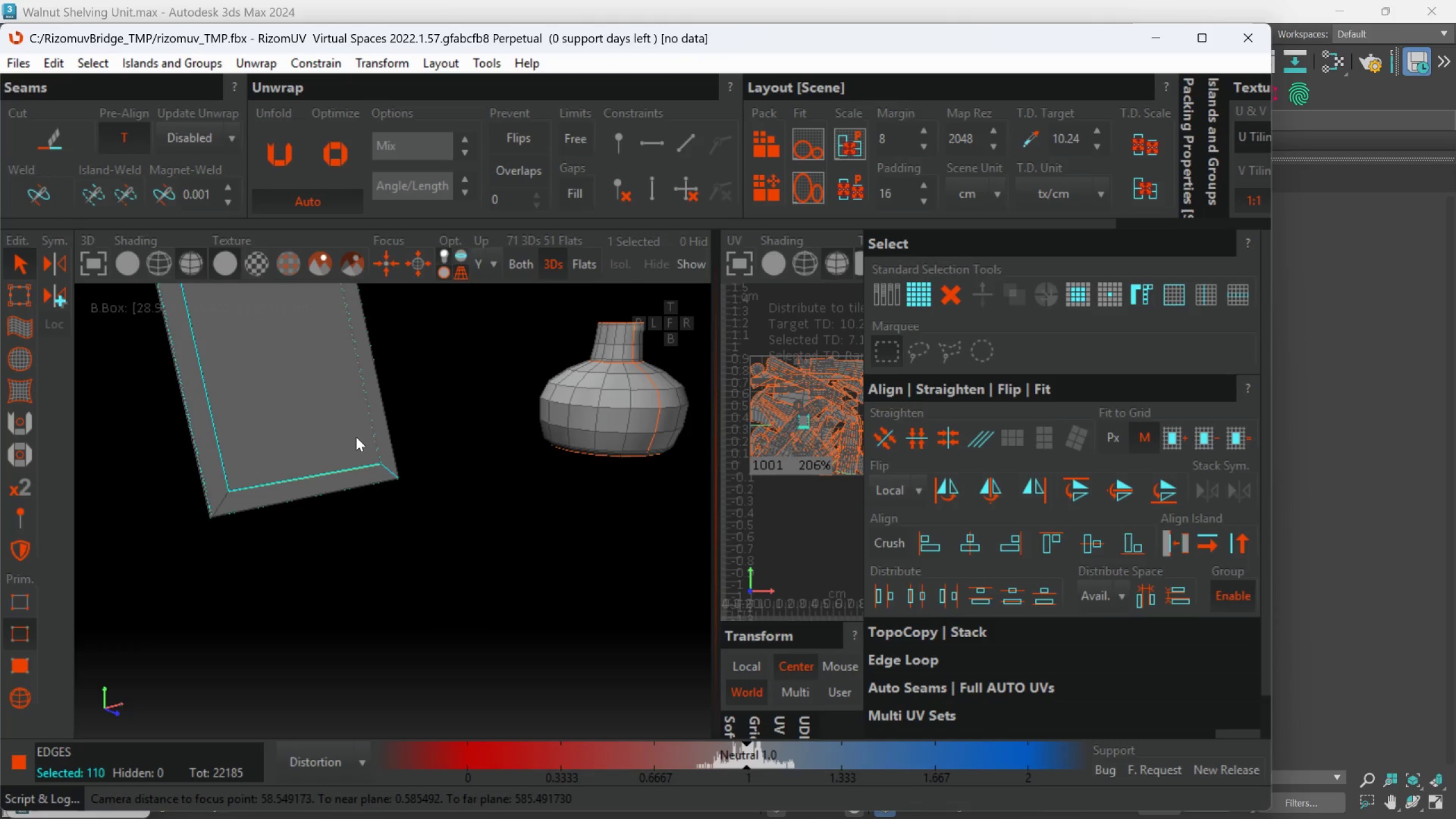 
scroll: coordinate [426, 593], scroll_direction: down, amount: 5.0
 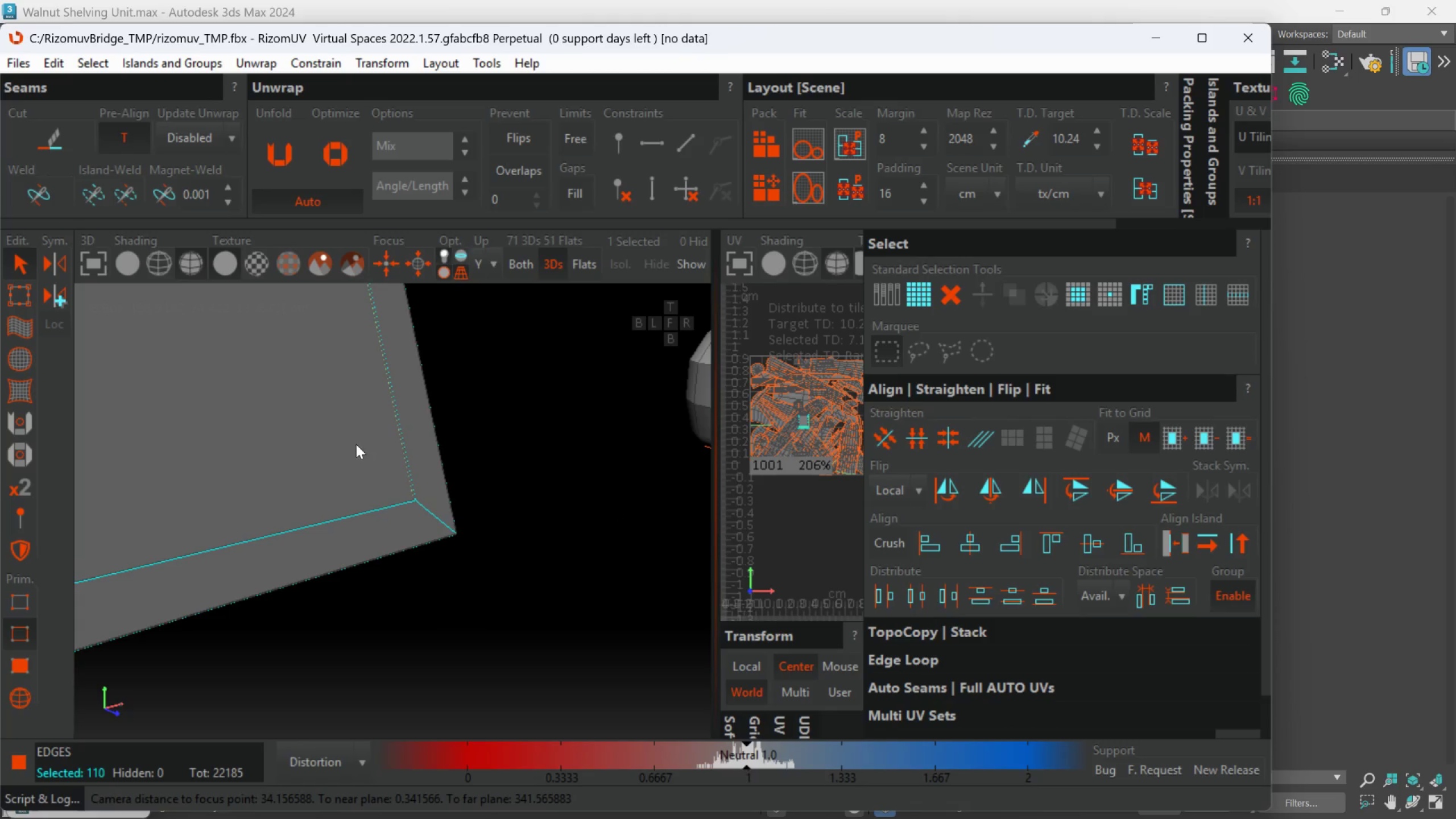 
hold_key(key=AltLeft, duration=0.52)
 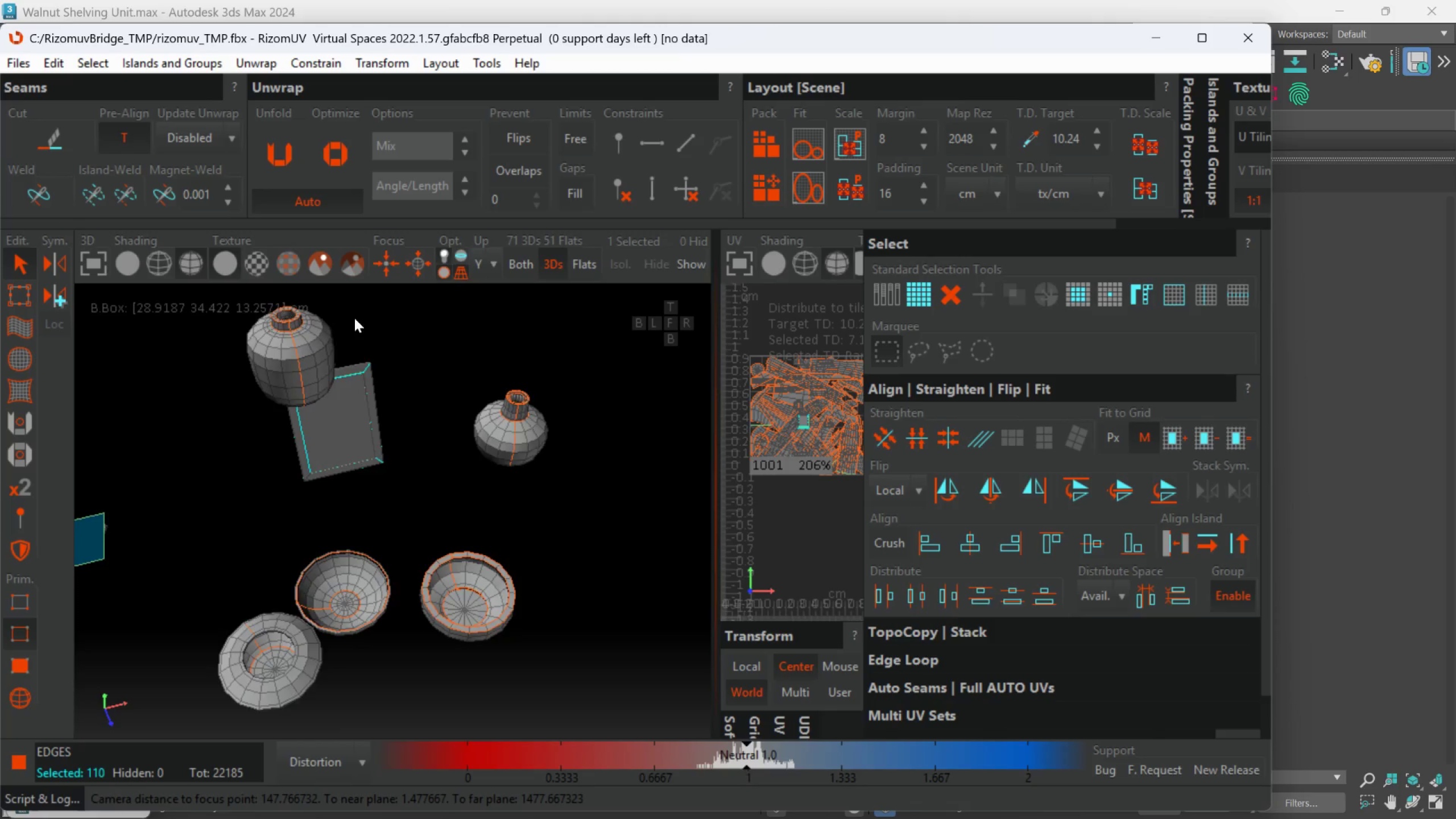 
scroll: coordinate [359, 466], scroll_direction: down, amount: 6.0
 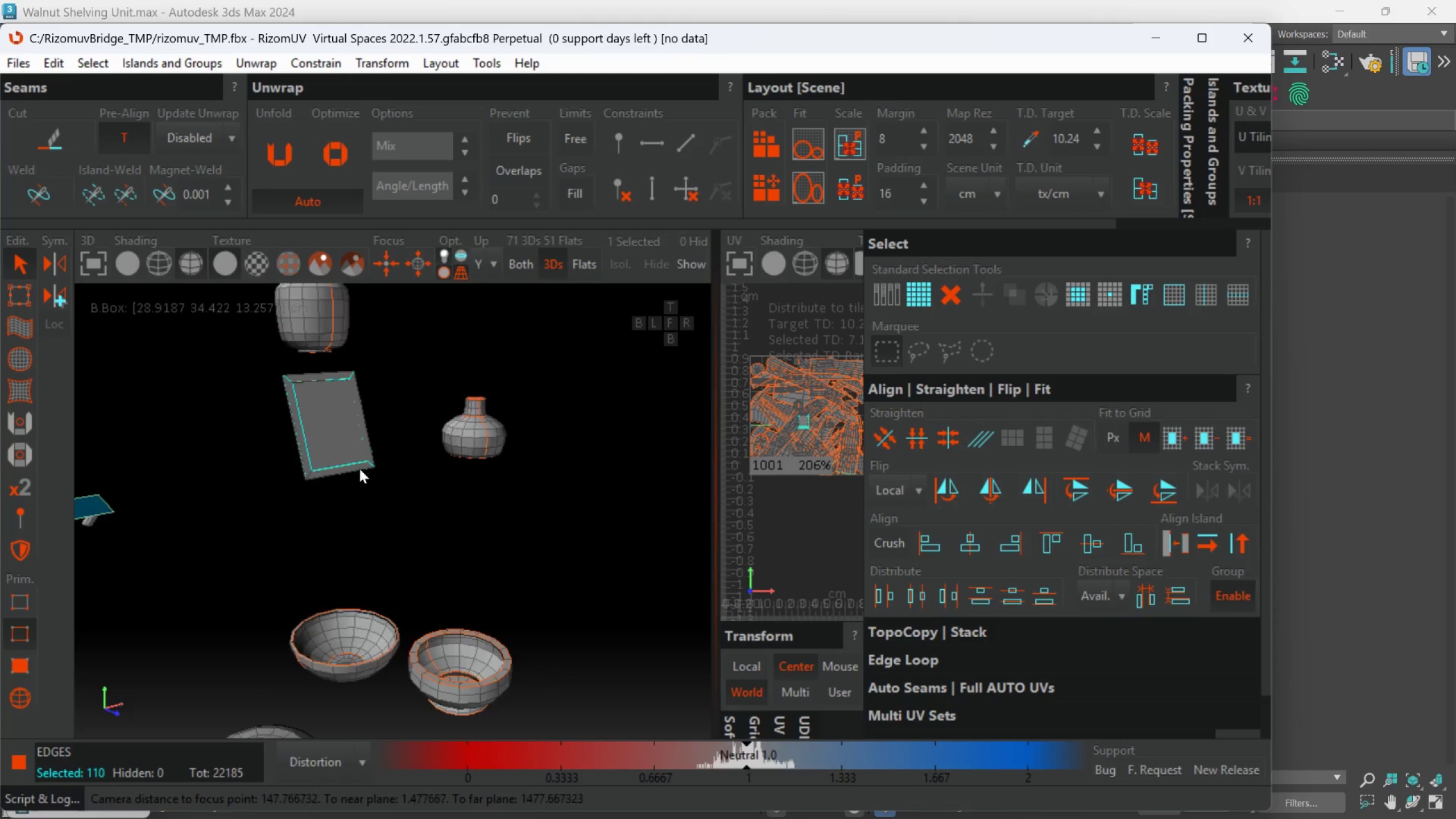 
scroll: coordinate [391, 367], scroll_direction: up, amount: 3.0
 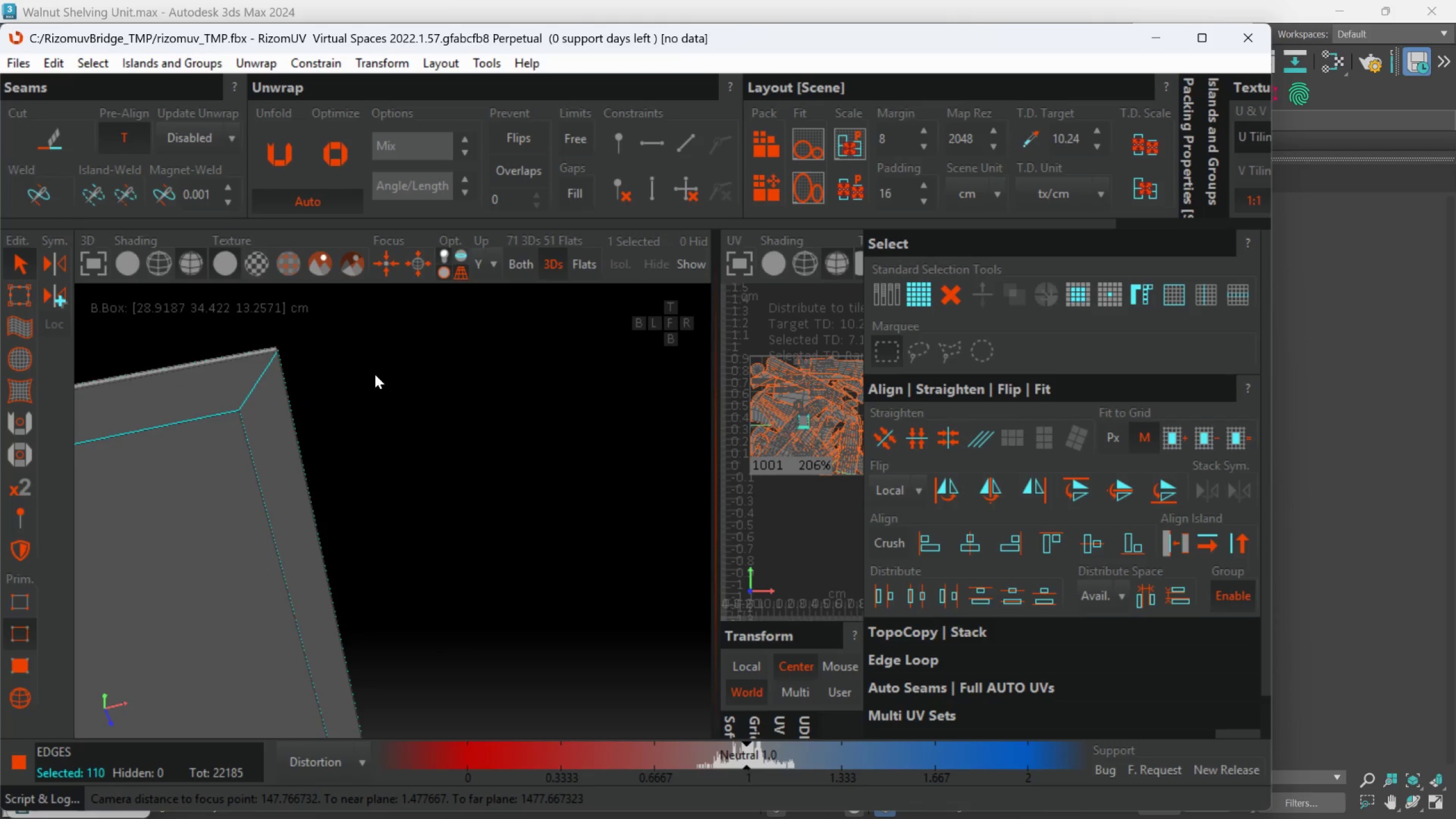 
hold_key(key=AltLeft, duration=1.36)
 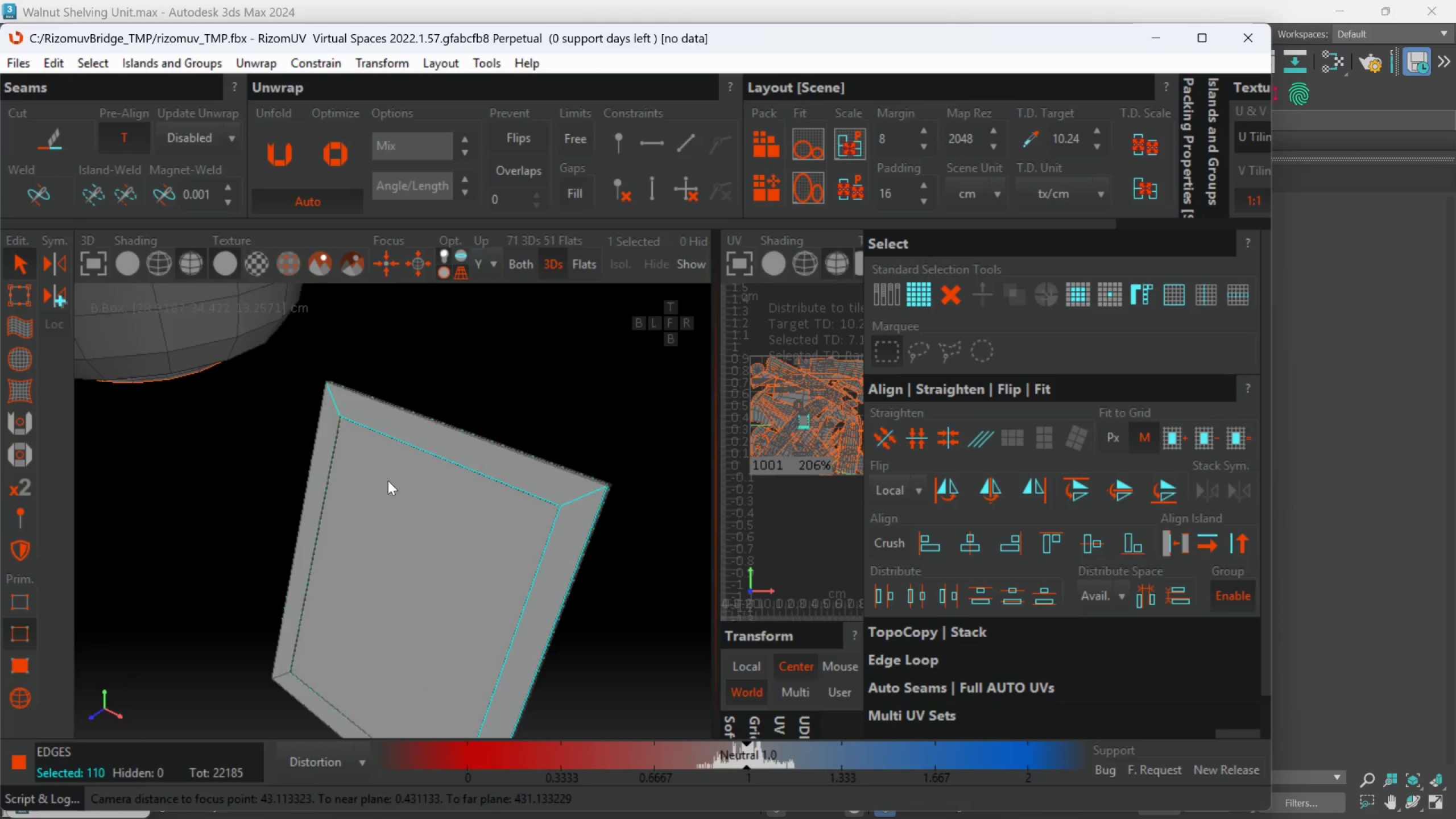 
key(C)
 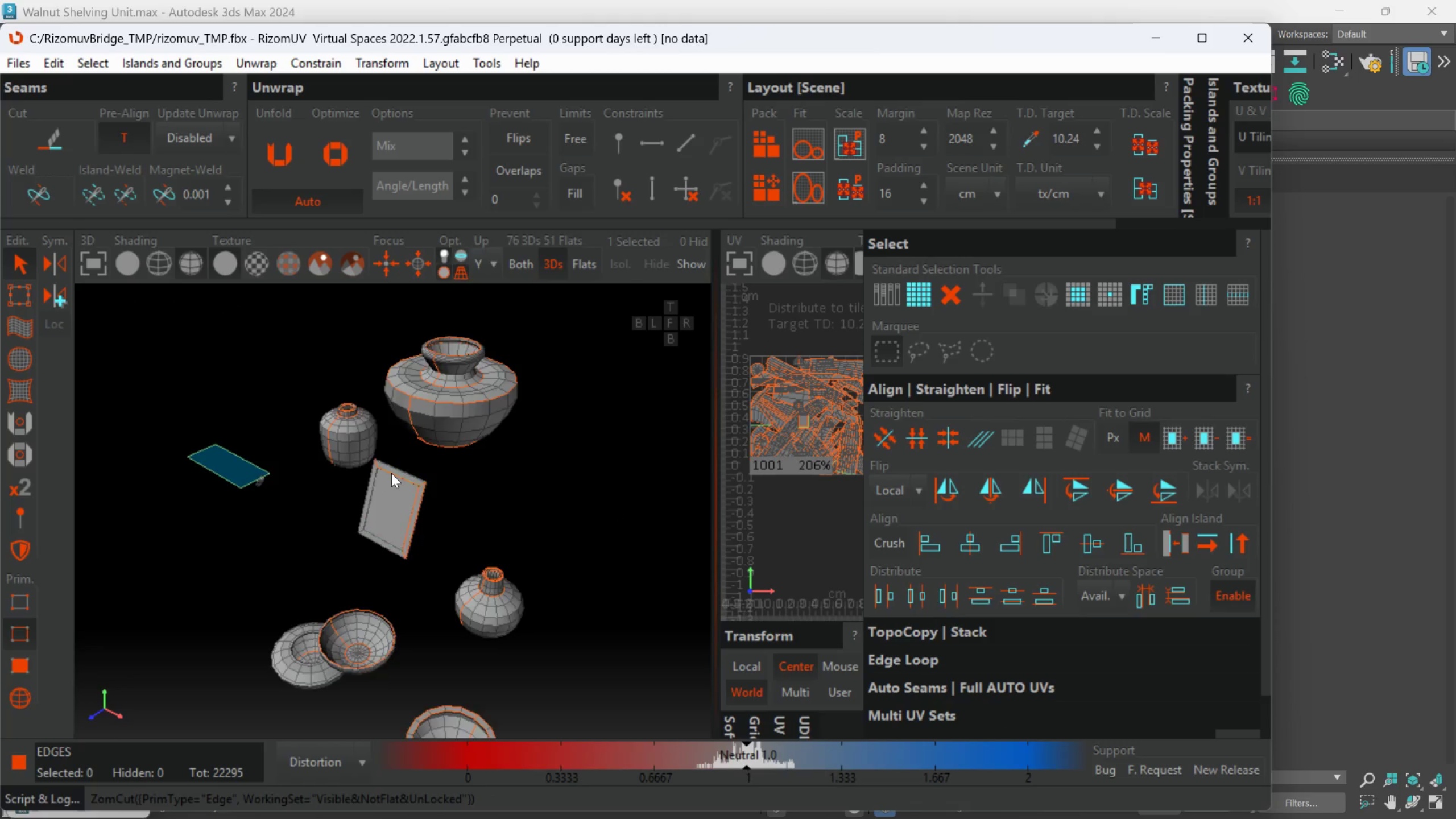 
scroll: coordinate [396, 483], scroll_direction: down, amount: 6.0
 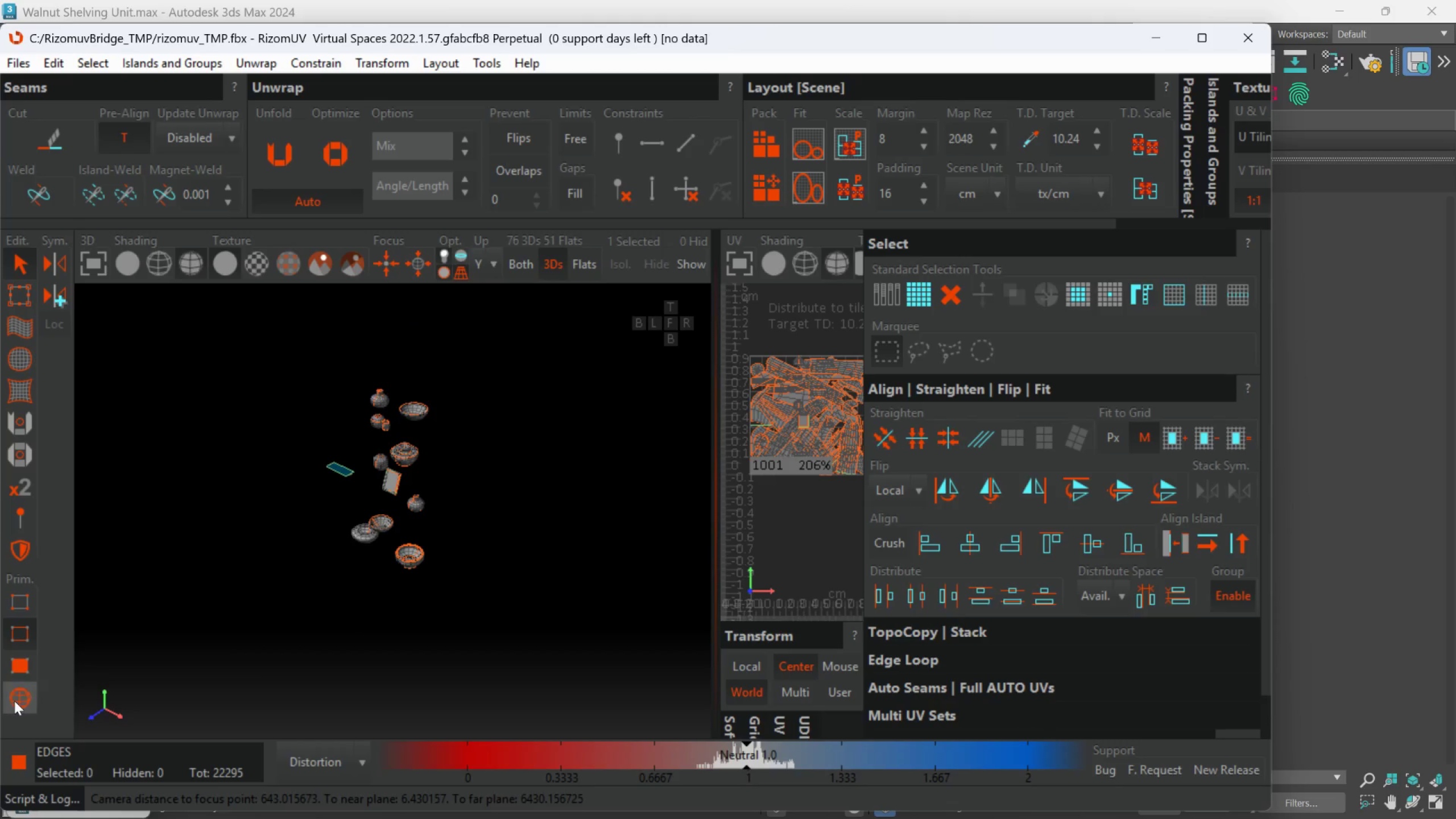 
left_click_drag(start_coordinate=[295, 321], to_coordinate=[524, 626])
 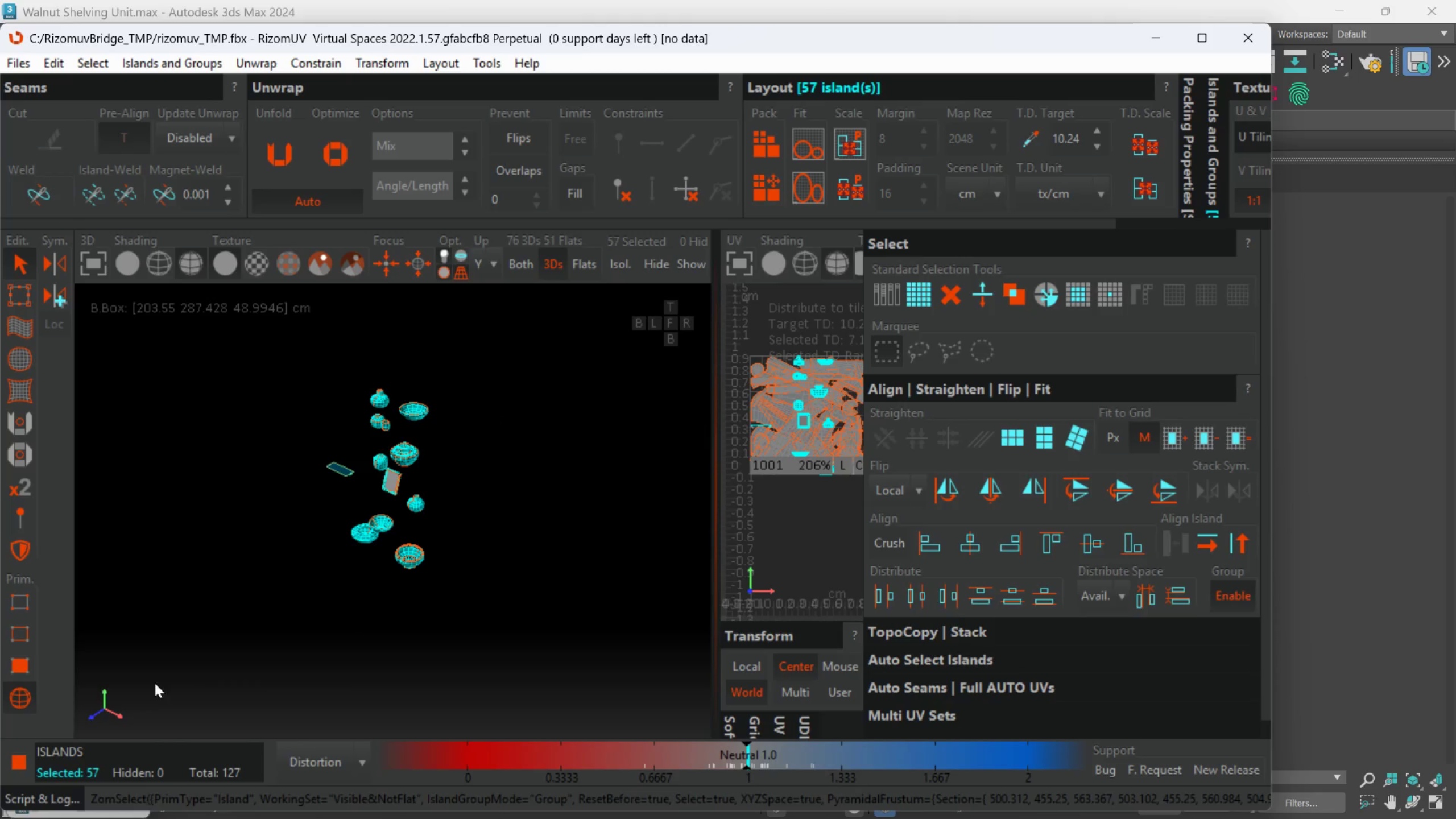 
hold_key(key=AltLeft, duration=0.52)
 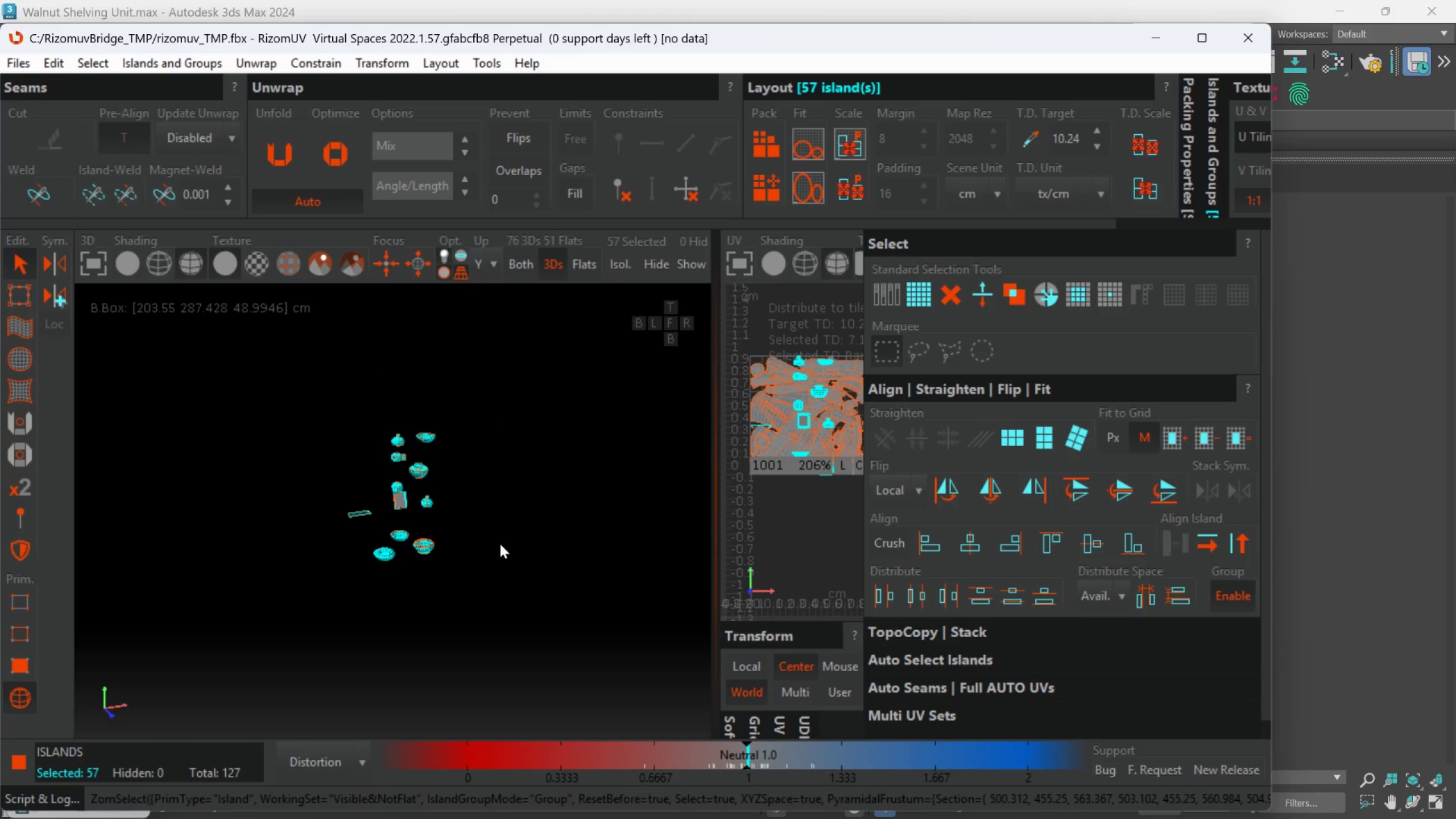 
scroll: coordinate [487, 561], scroll_direction: down, amount: 1.0
 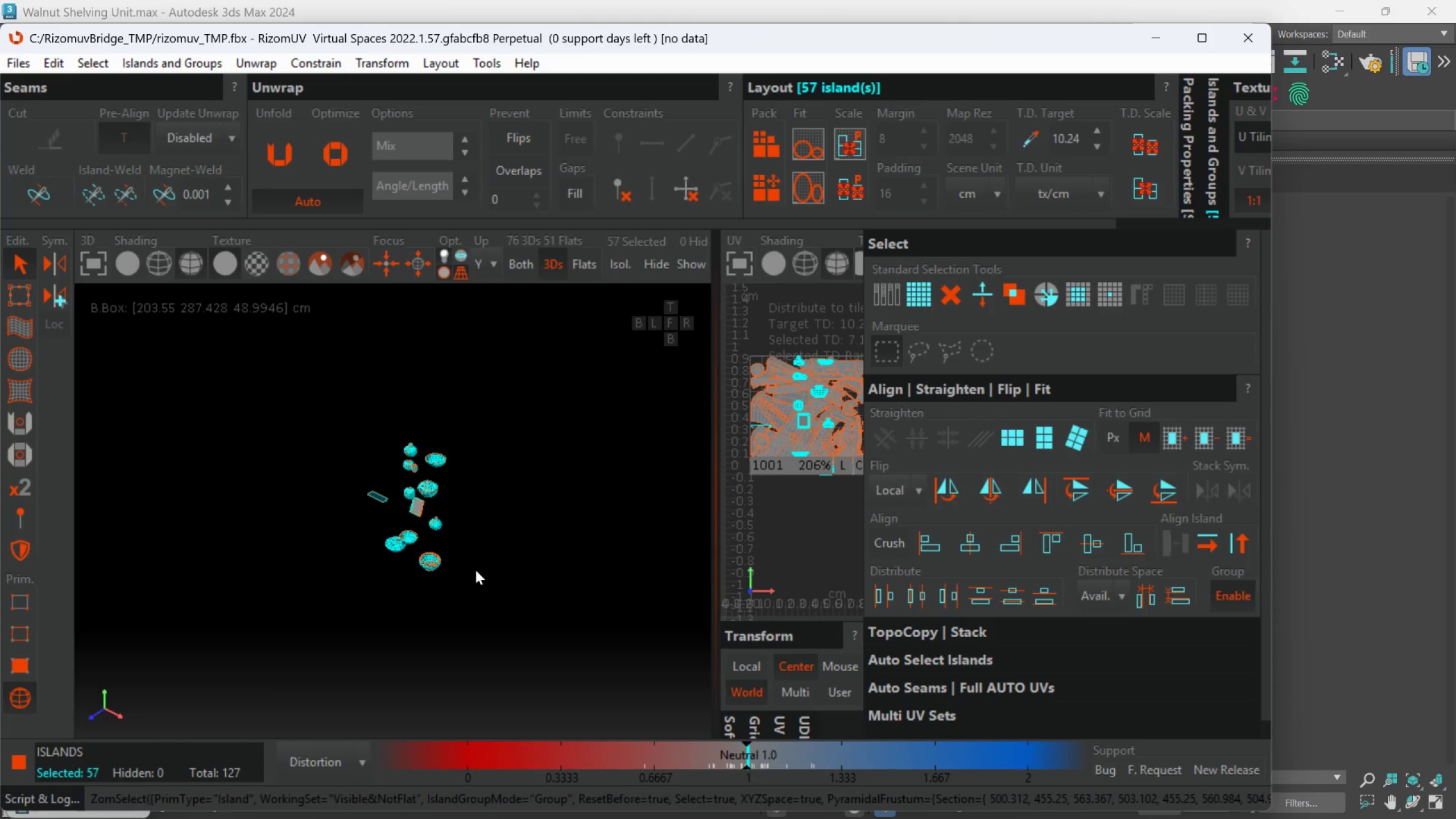 
middle_click([500, 544])
 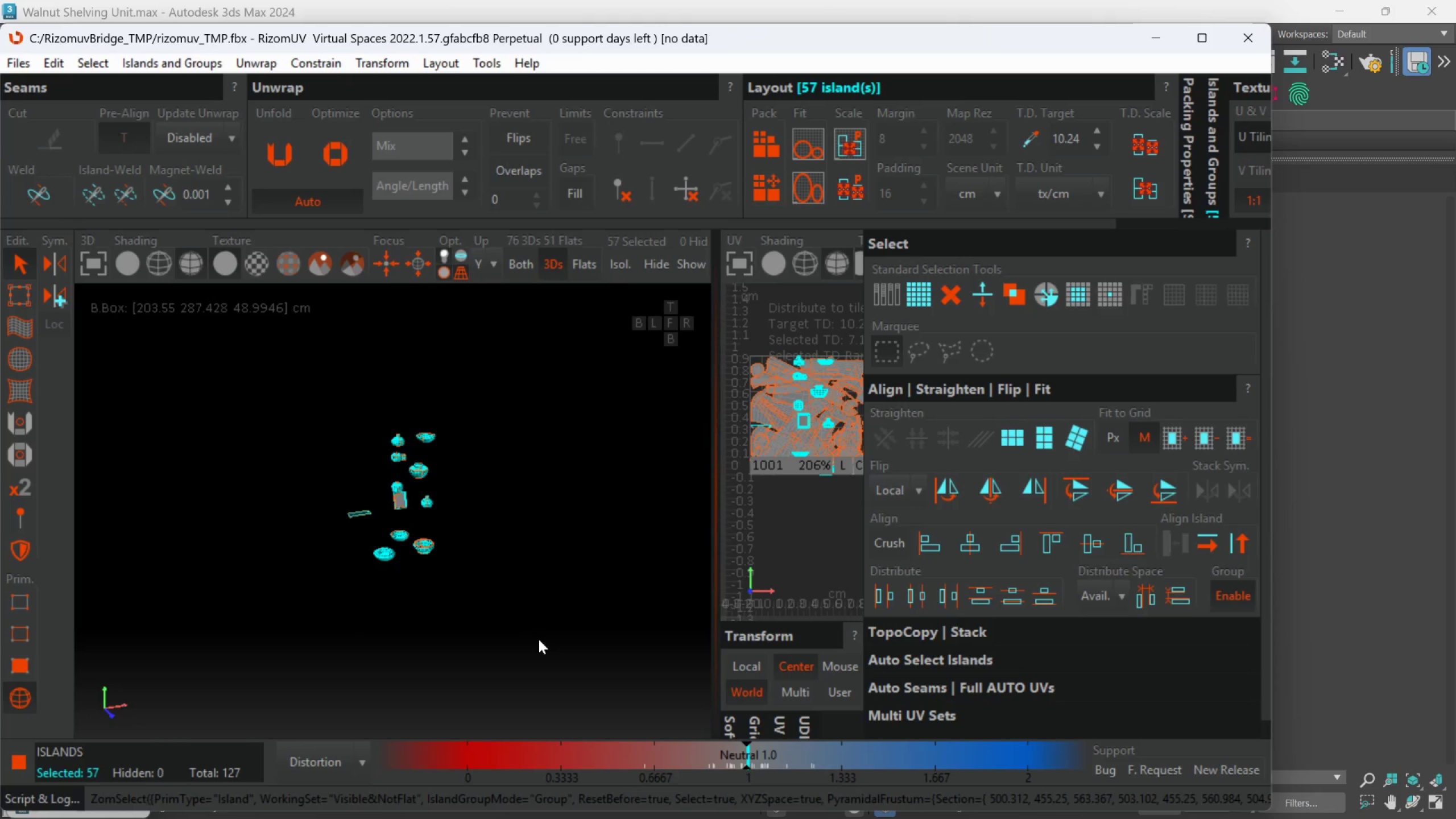 
left_click_drag(start_coordinate=[536, 640], to_coordinate=[238, 334])
 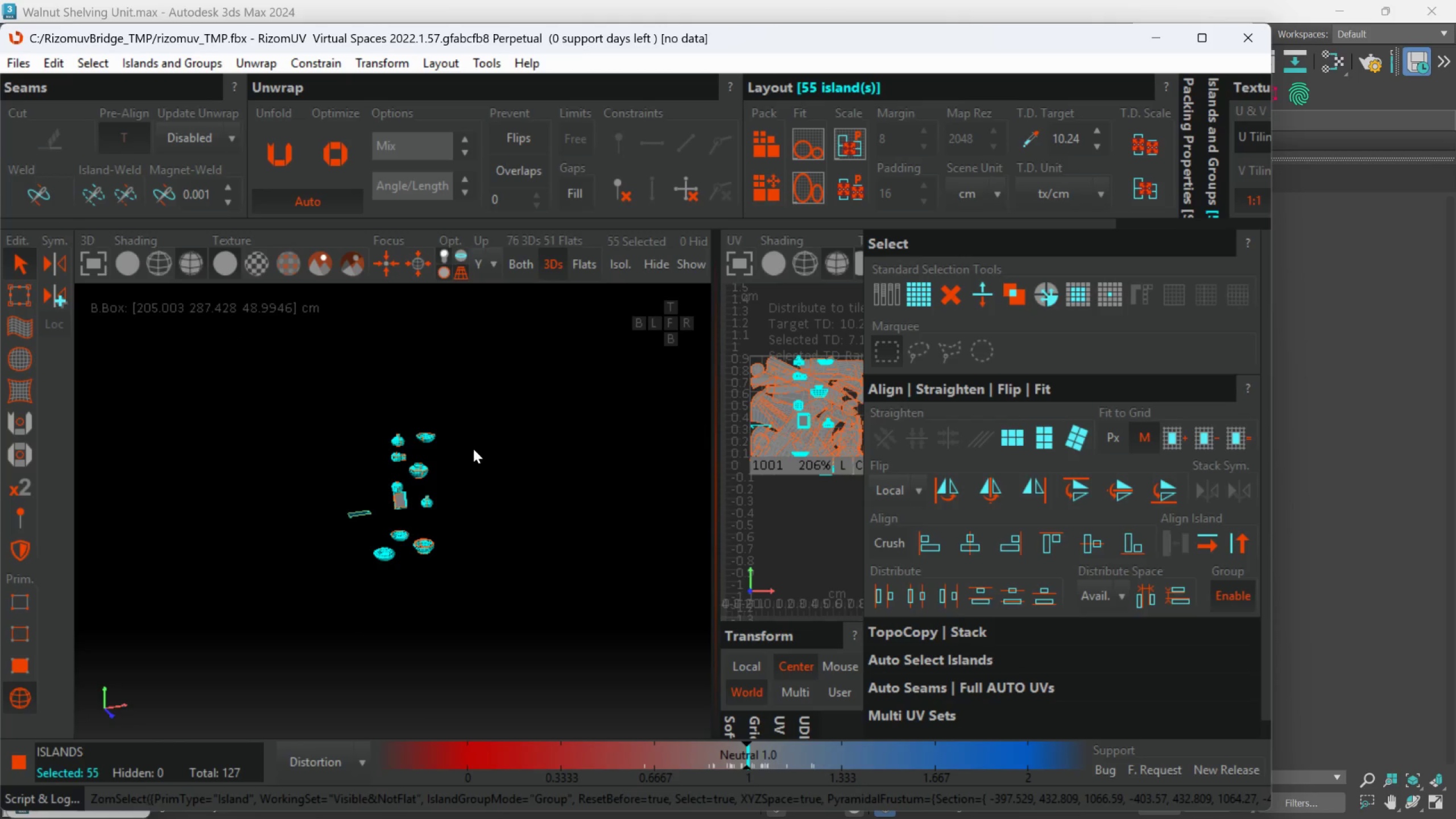 
scroll: coordinate [357, 529], scroll_direction: up, amount: 4.0
 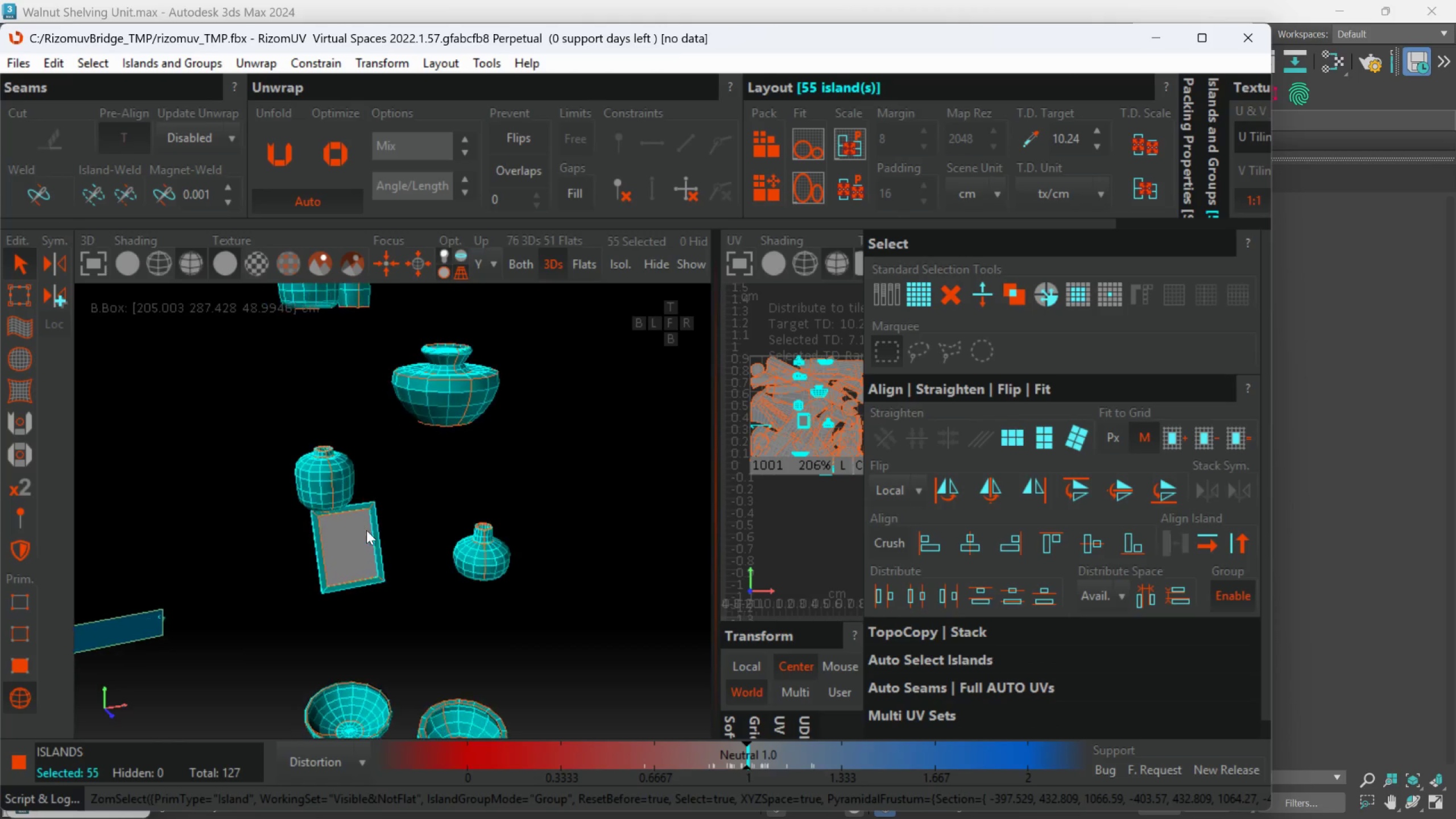 
hold_key(key=ControlLeft, duration=0.77)
left_click([356, 541])
 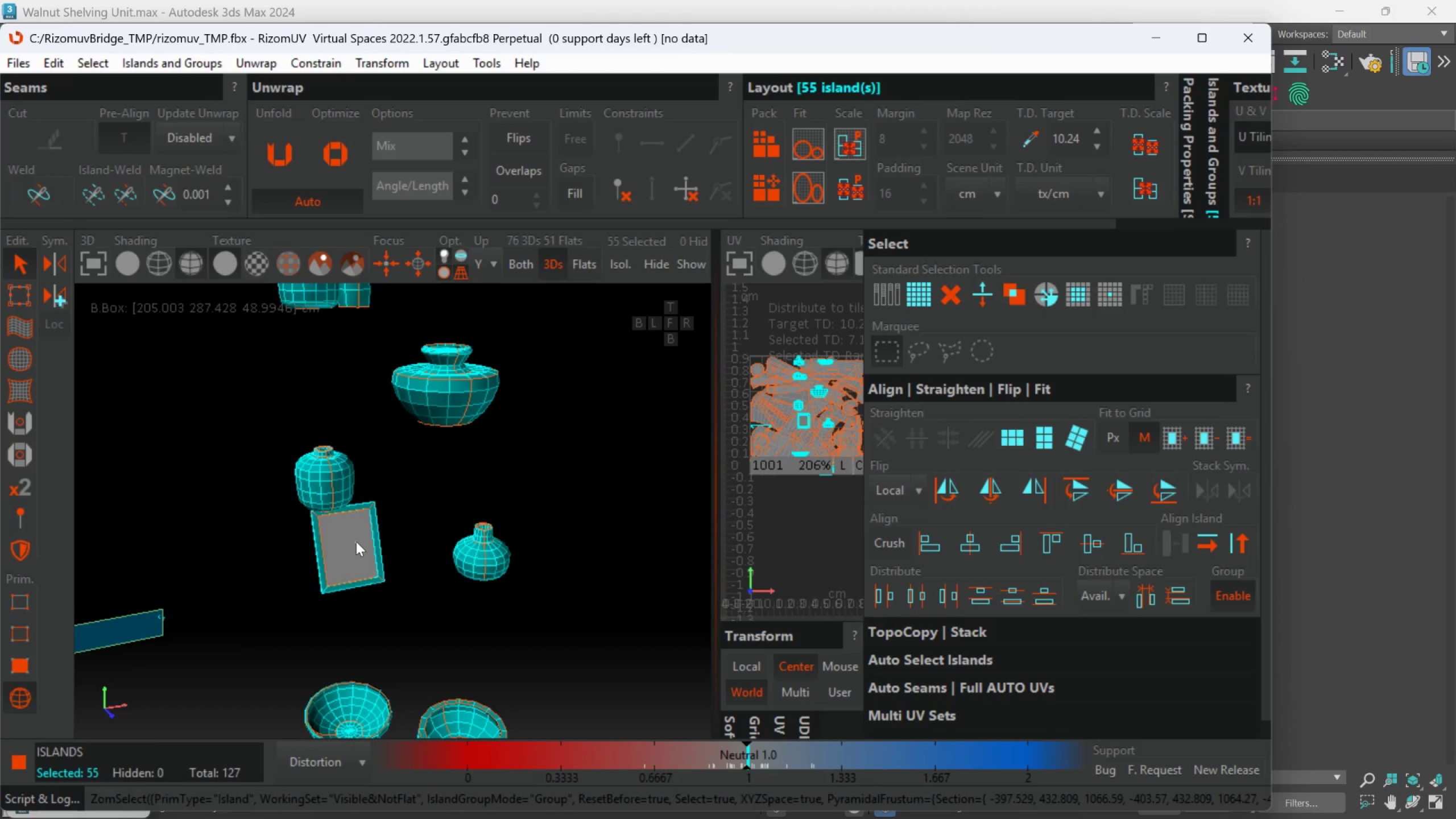 
scroll: coordinate [356, 541], scroll_direction: up, amount: 1.0
 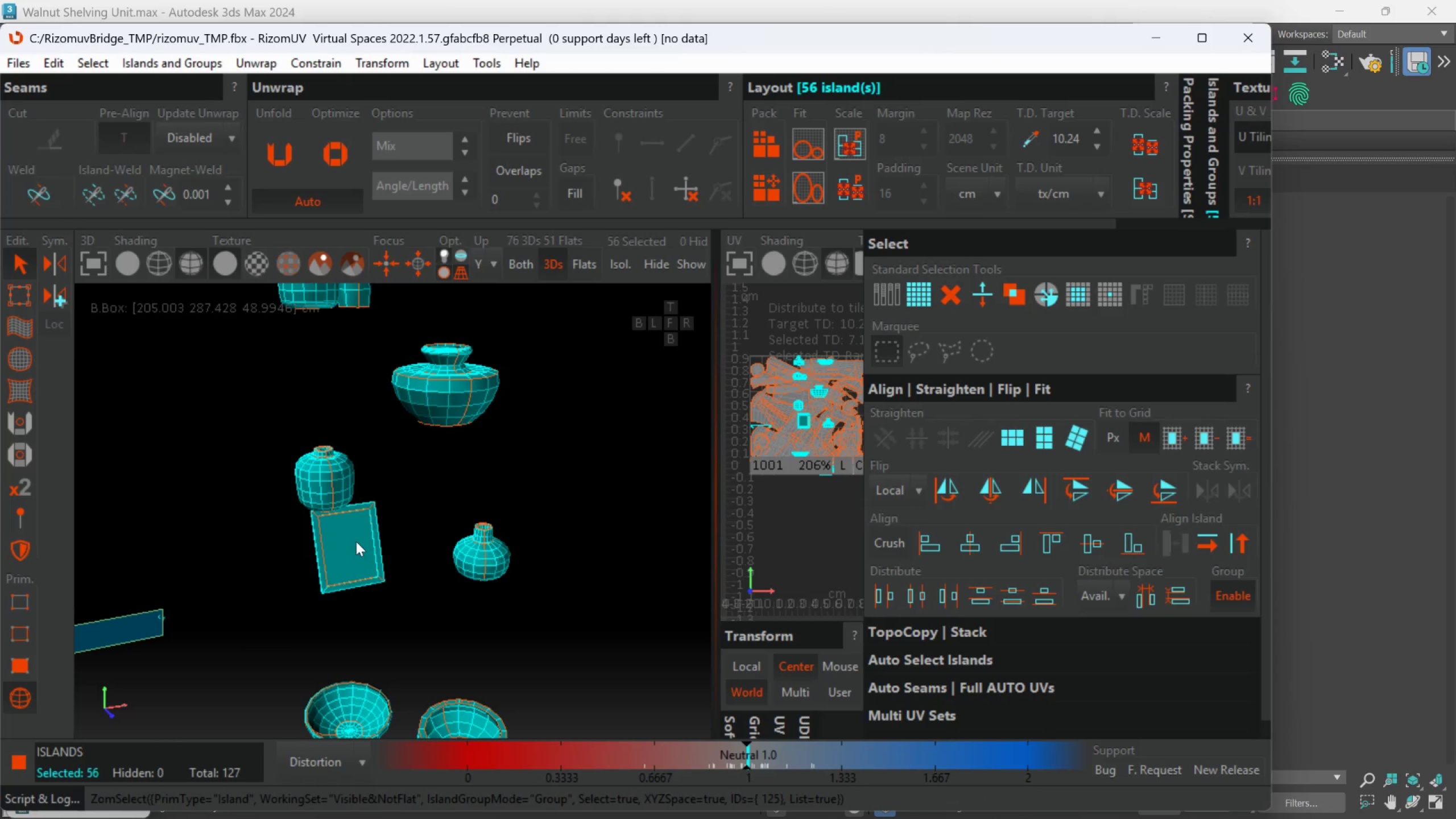 
middle_click([356, 541])
 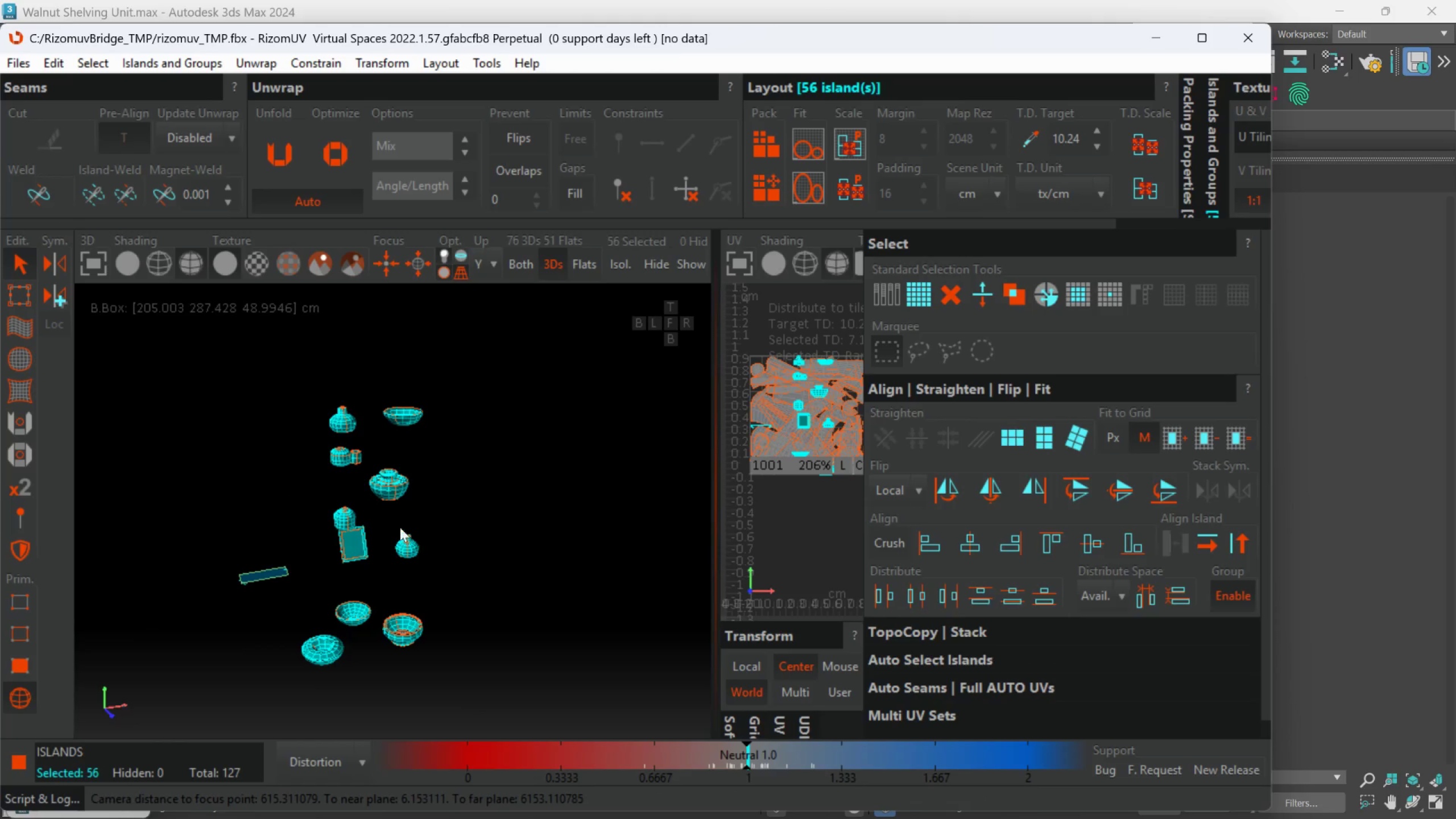 
scroll: coordinate [356, 541], scroll_direction: down, amount: 3.0
 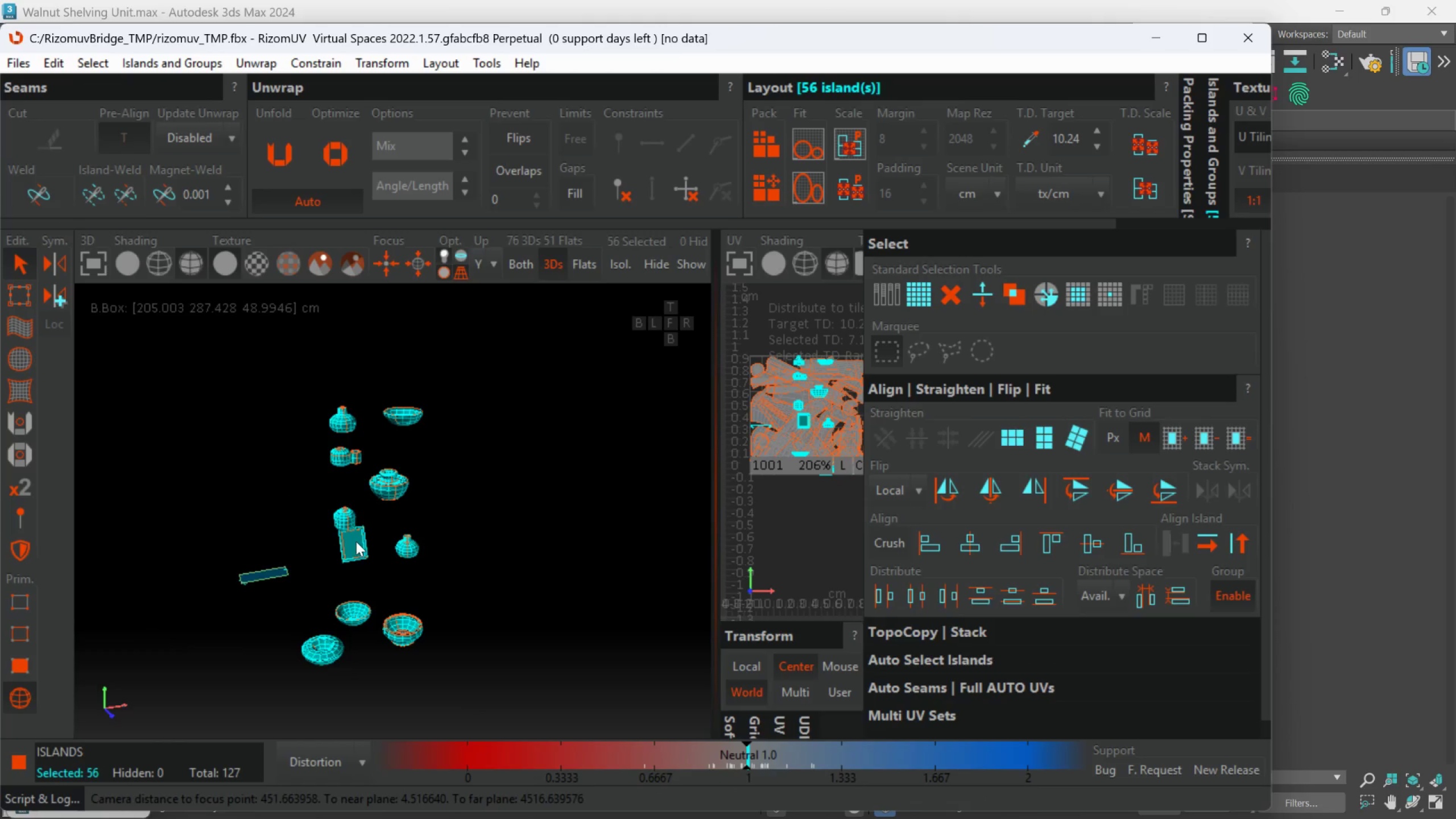 
scroll: coordinate [411, 543], scroll_direction: up, amount: 2.0
 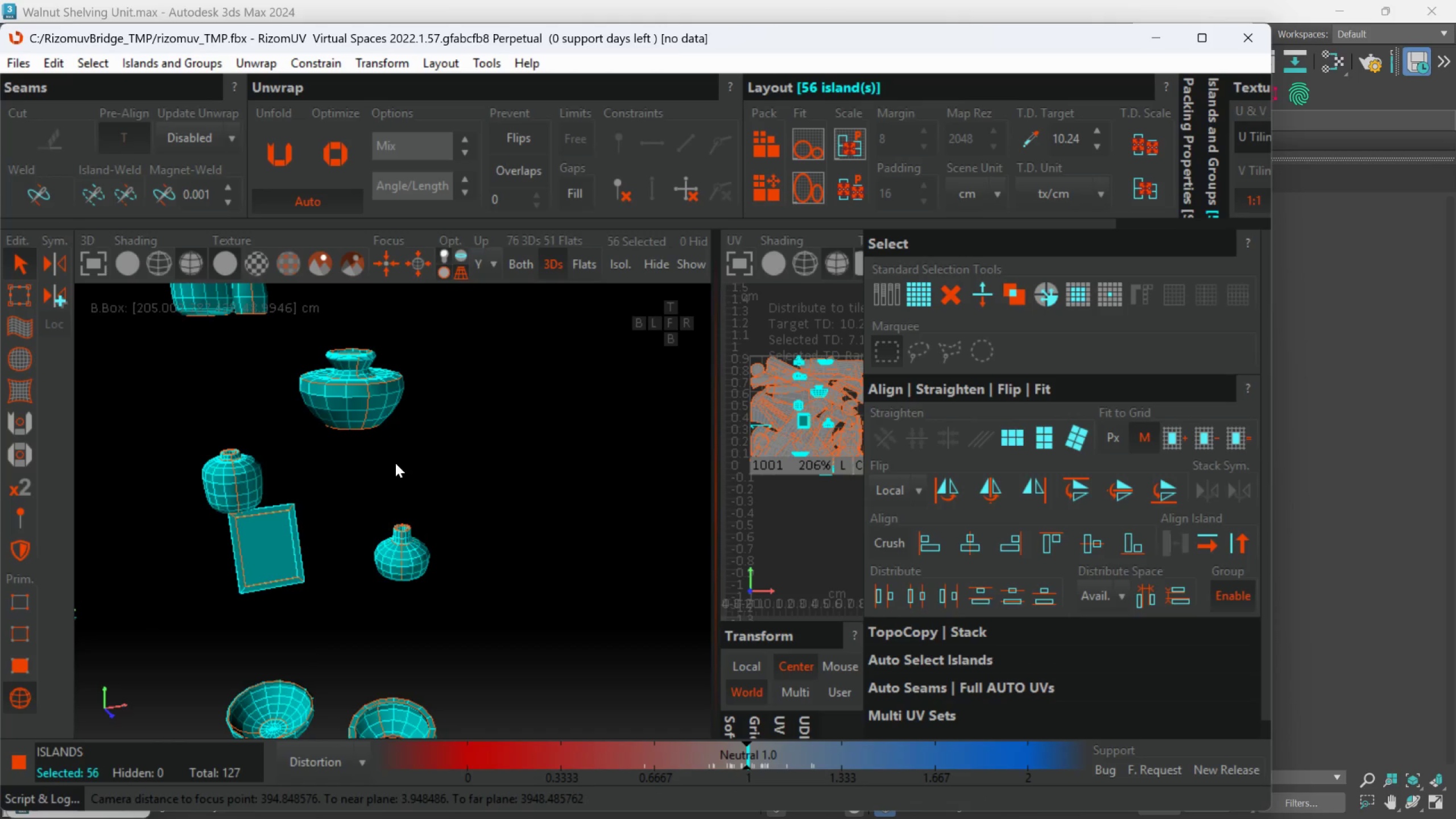 
hold_key(key=AltLeft, duration=0.97)
 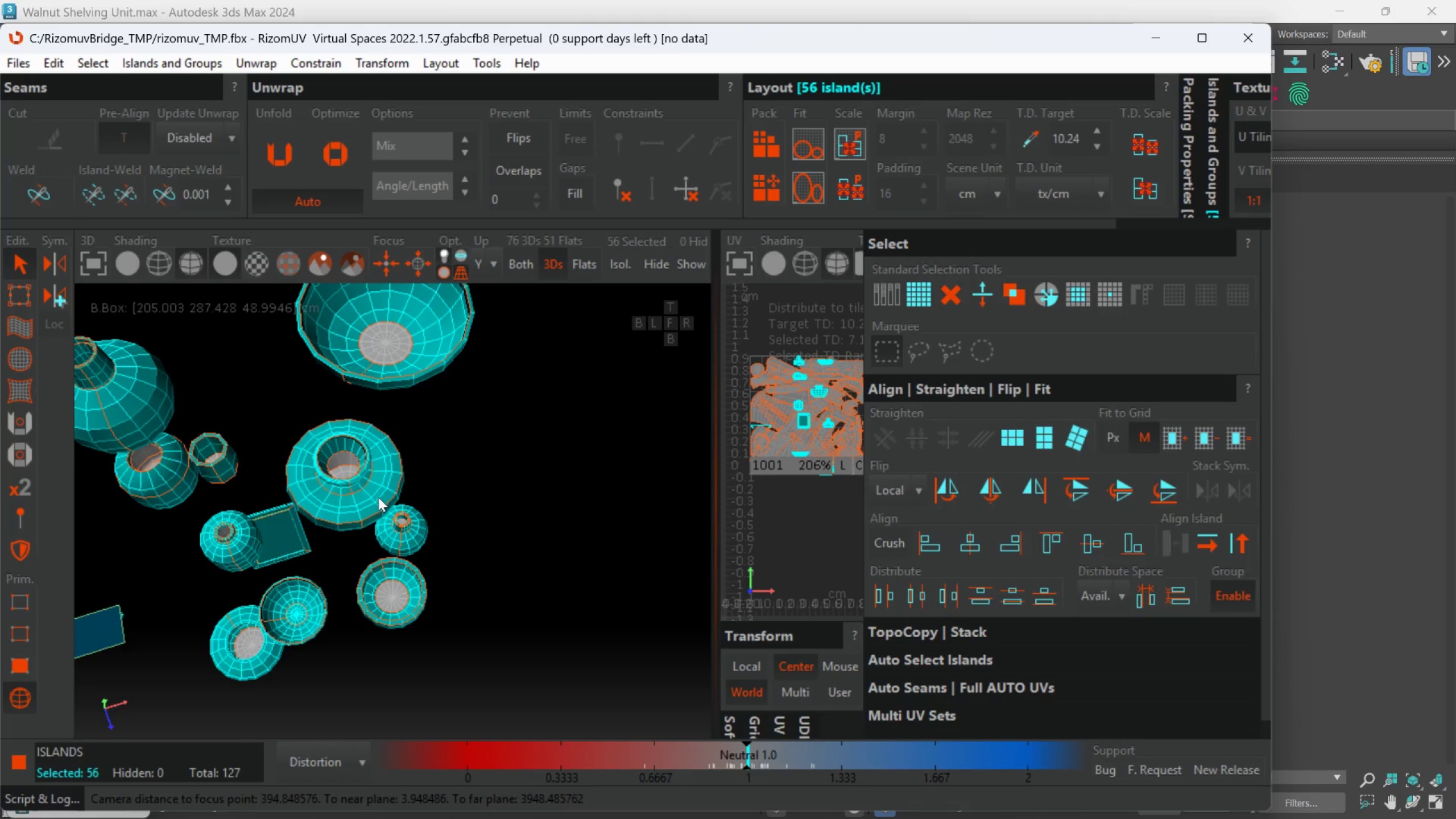 
scroll: coordinate [378, 497], scroll_direction: down, amount: 2.0
 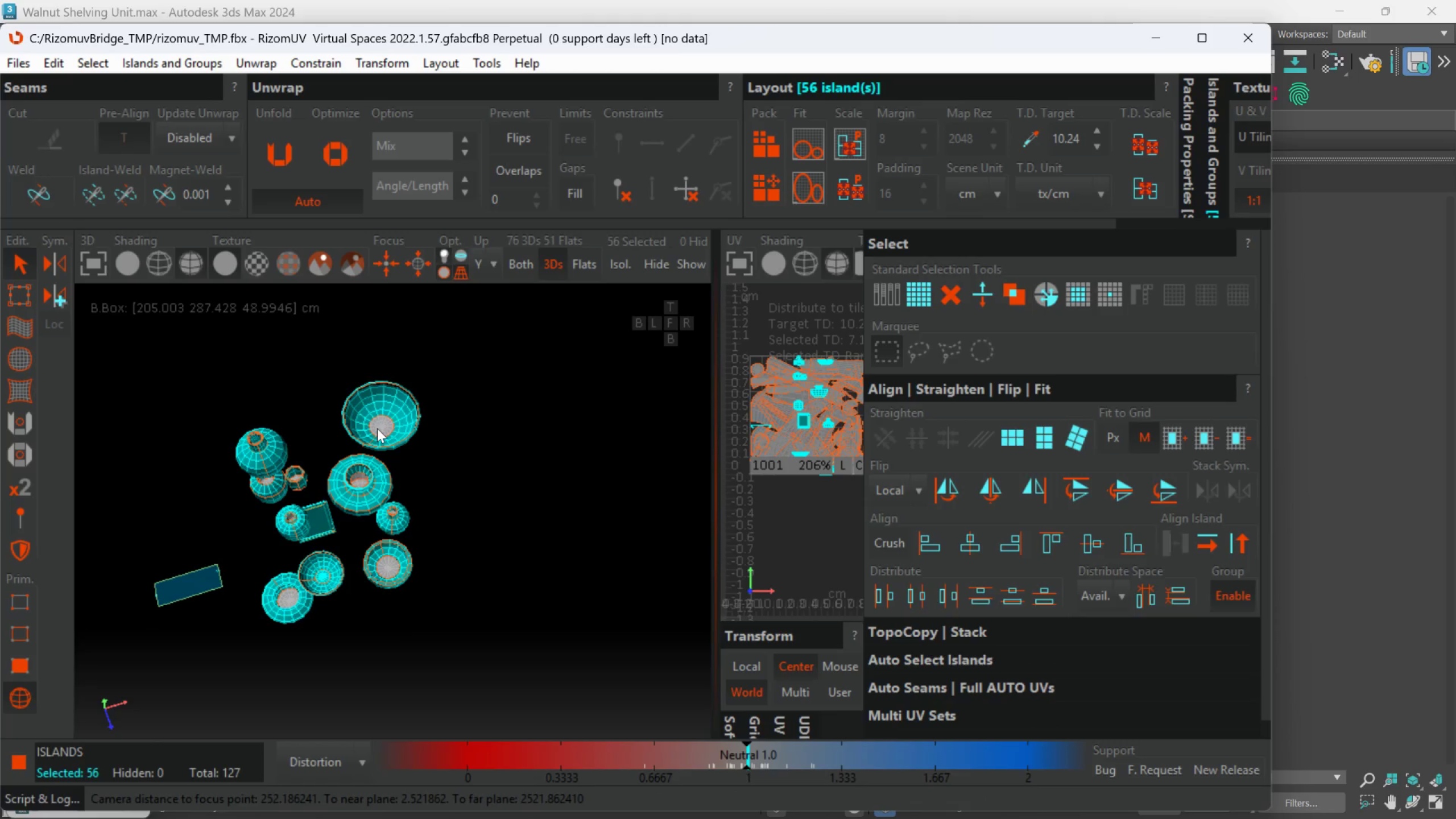 
hold_key(key=ControlLeft, duration=0.78)
left_click([378, 428])
 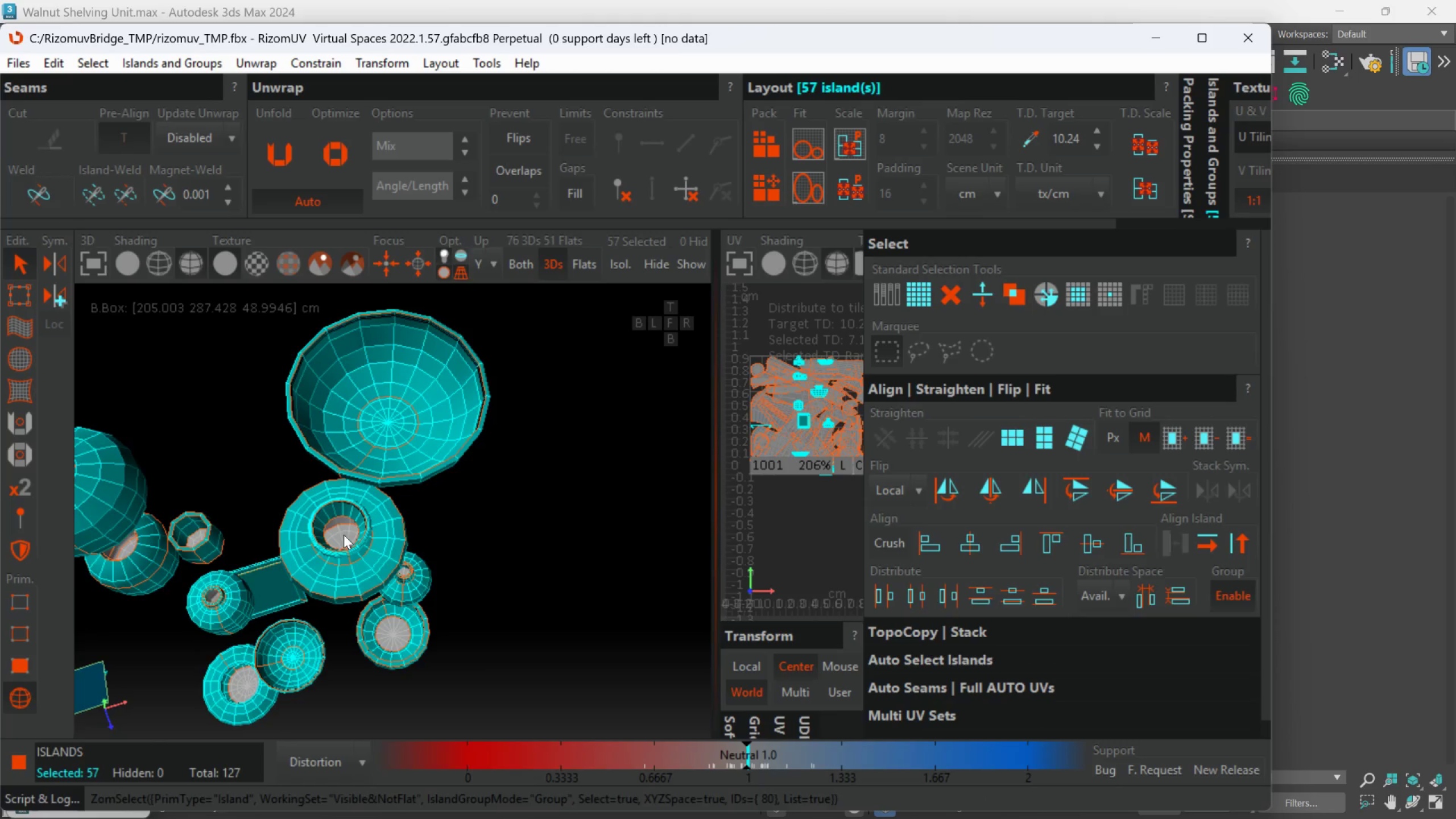 
scroll: coordinate [377, 428], scroll_direction: up, amount: 2.0
 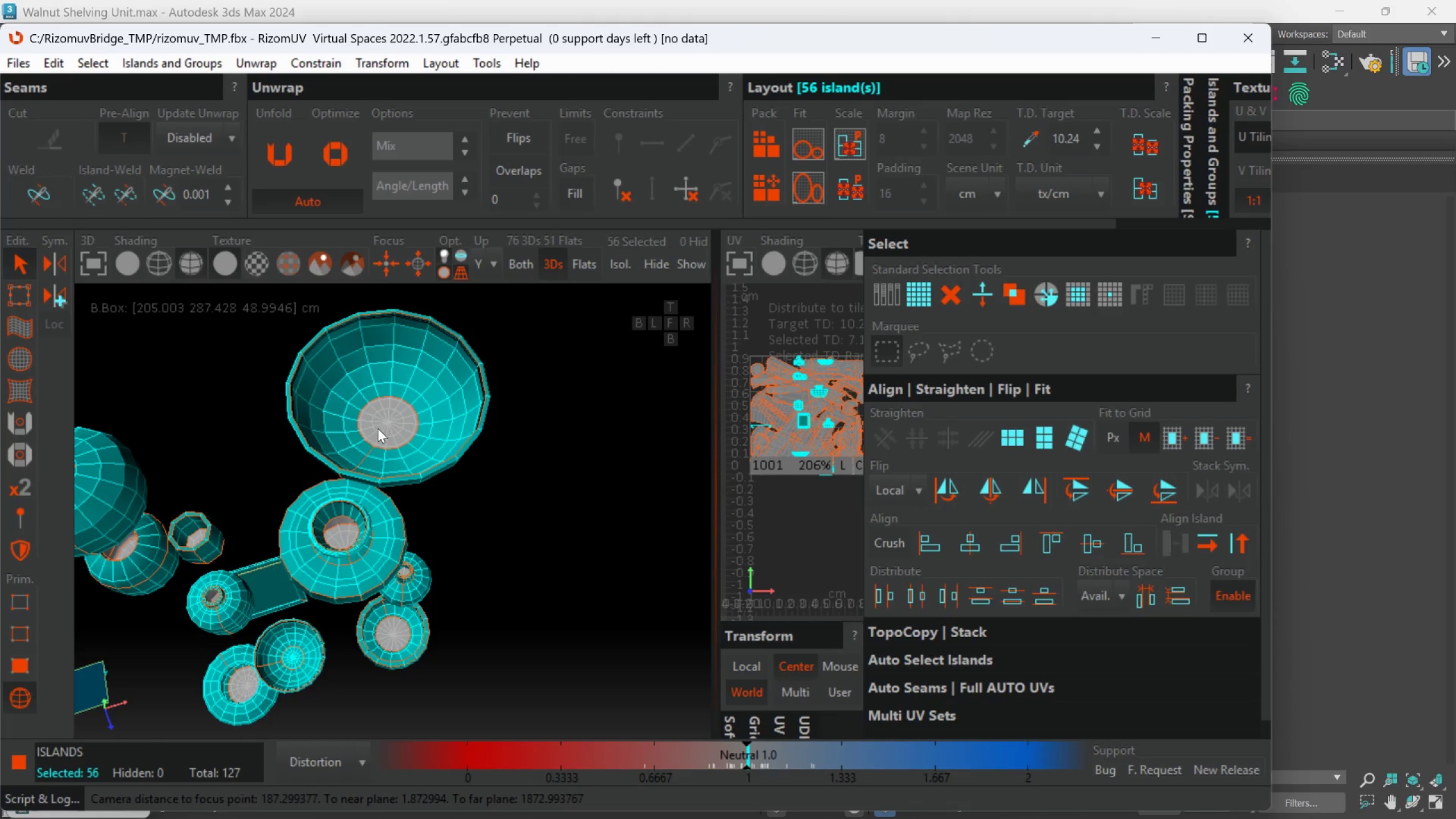 
hold_key(key=ControlLeft, duration=1.17)
left_click([342, 536])
 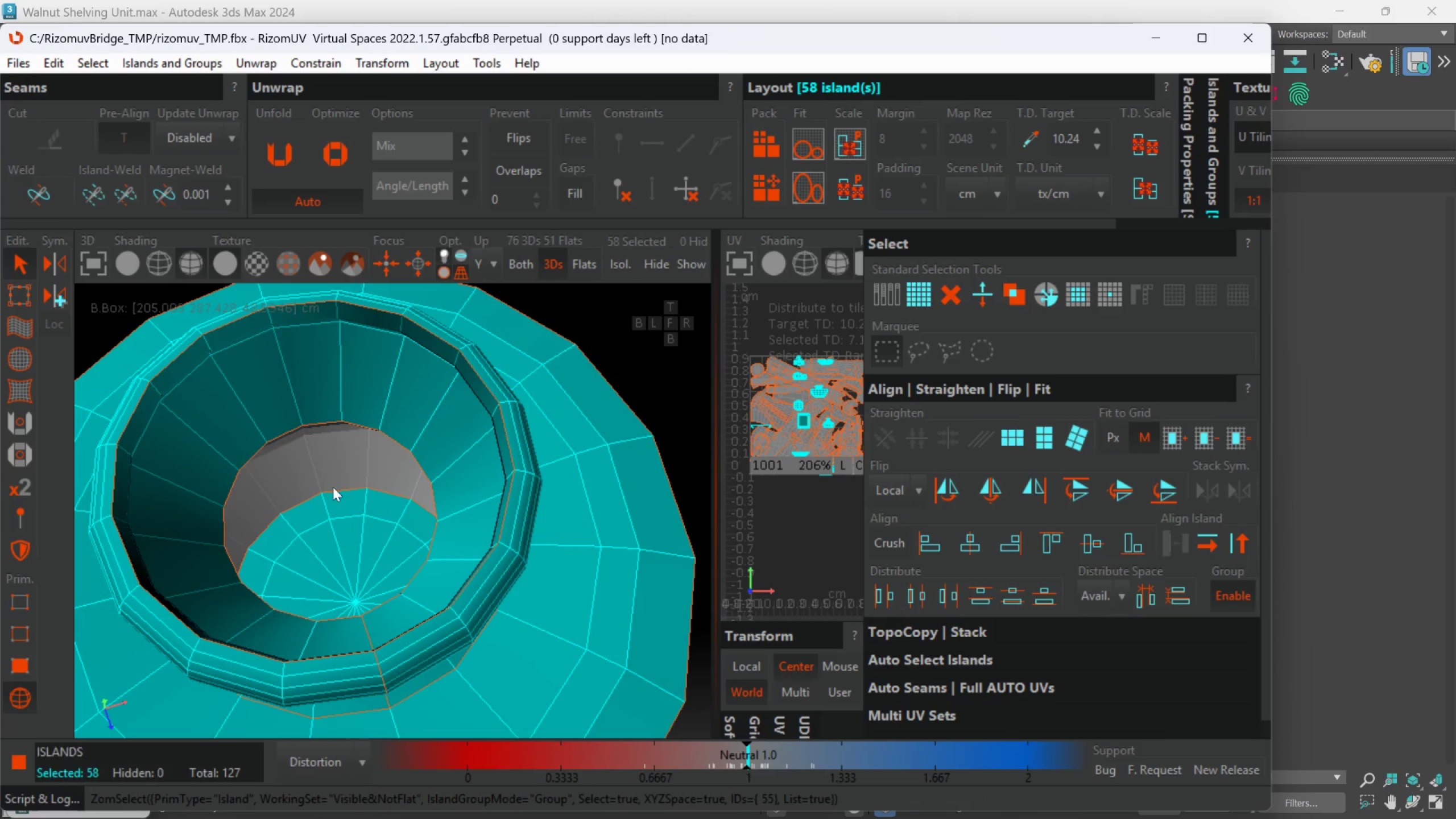 
scroll: coordinate [343, 536], scroll_direction: up, amount: 3.0
 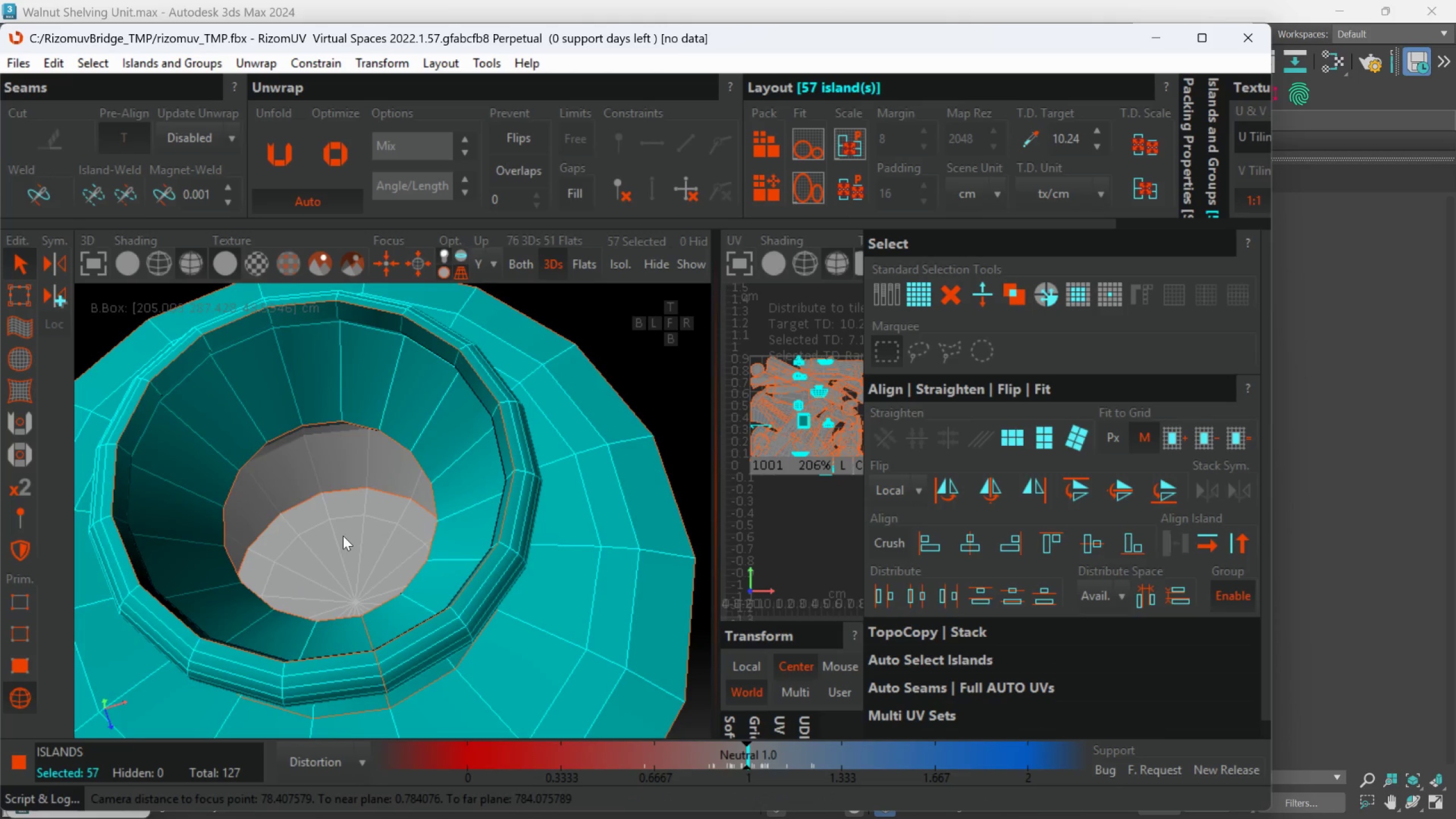 
double_click([333, 485])
 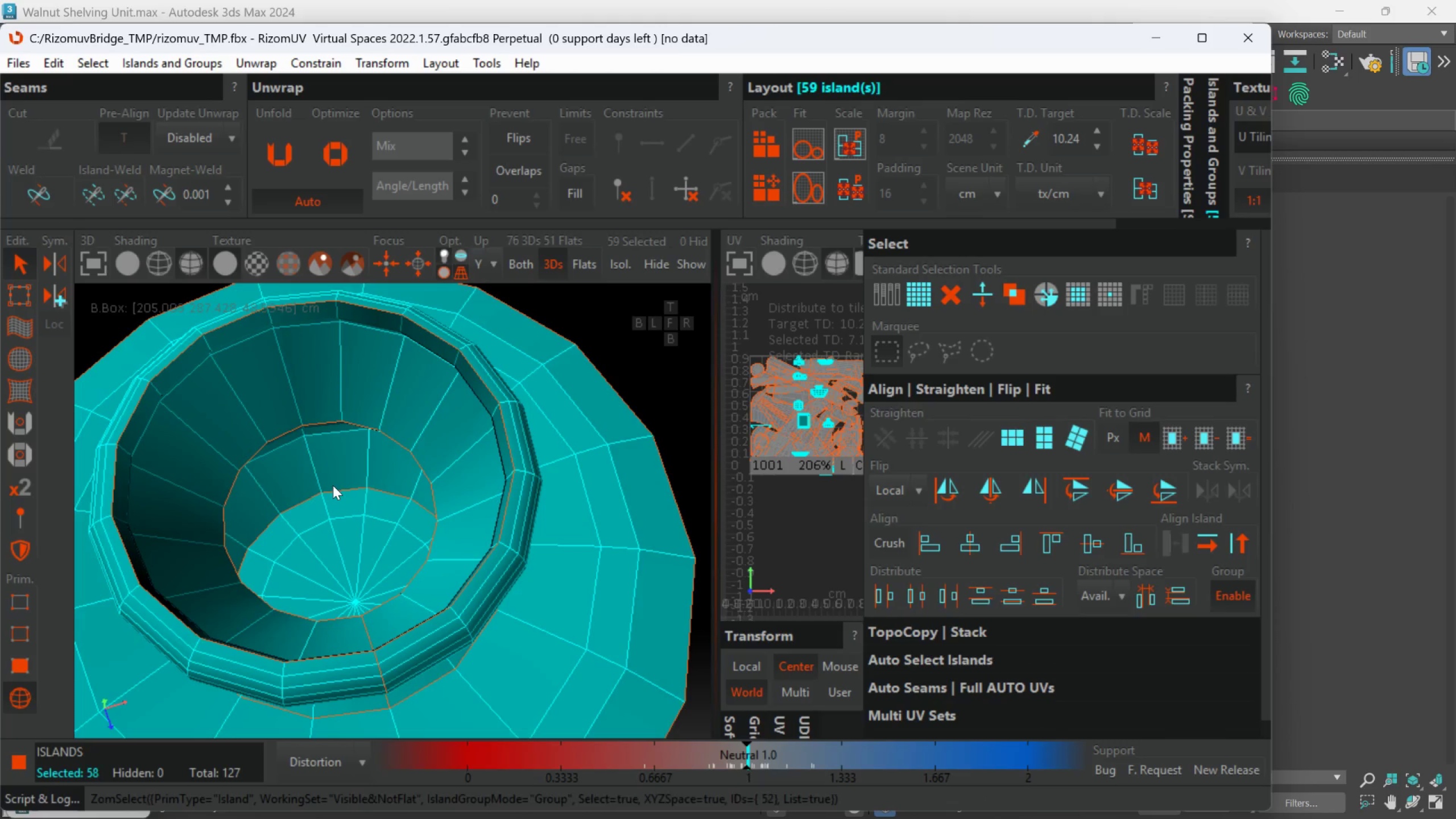 
triple_click([333, 485])
 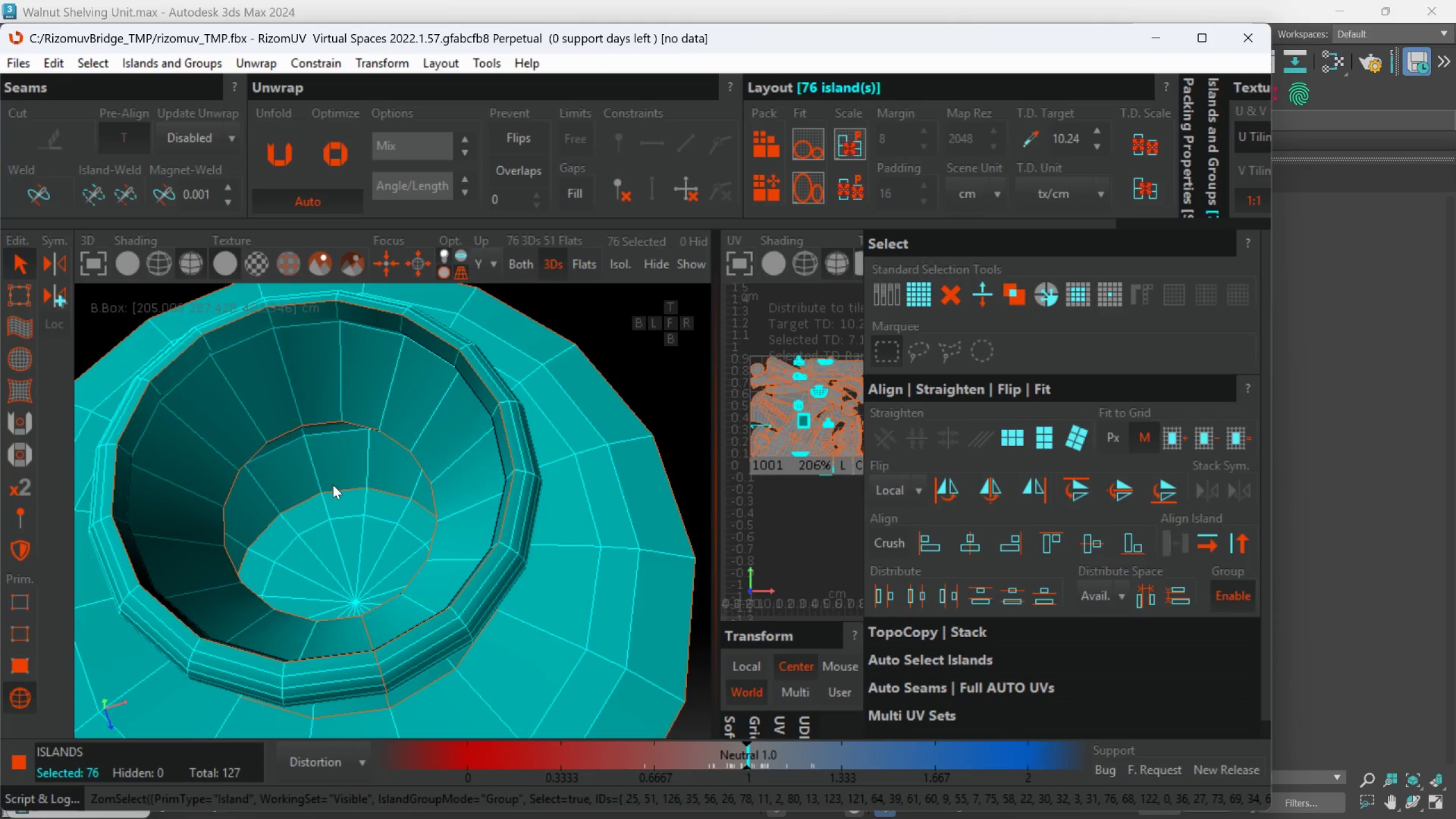 
scroll: coordinate [238, 485], scroll_direction: down, amount: 10.0
 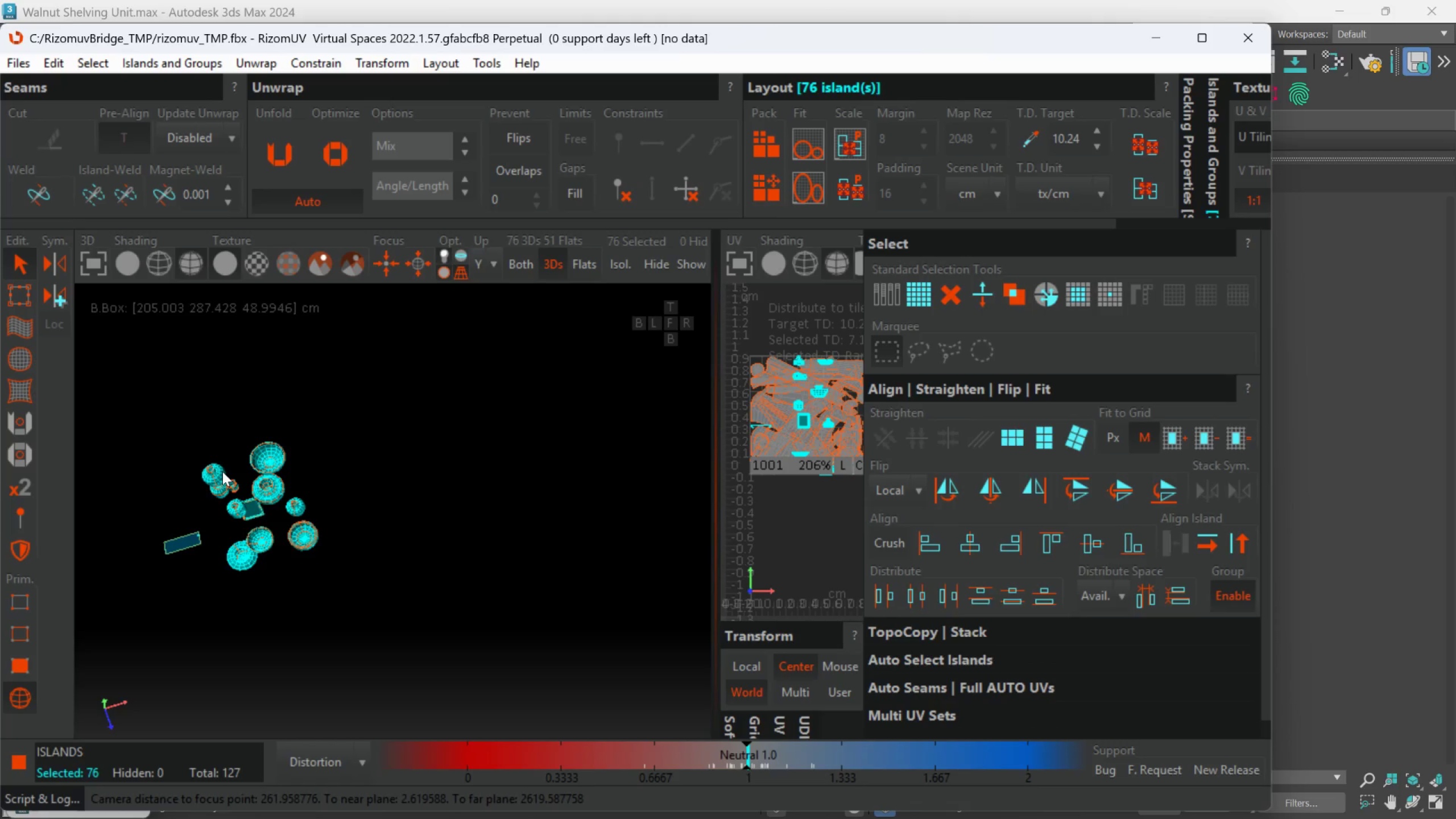 
hold_key(key=AltLeft, duration=1.03)
 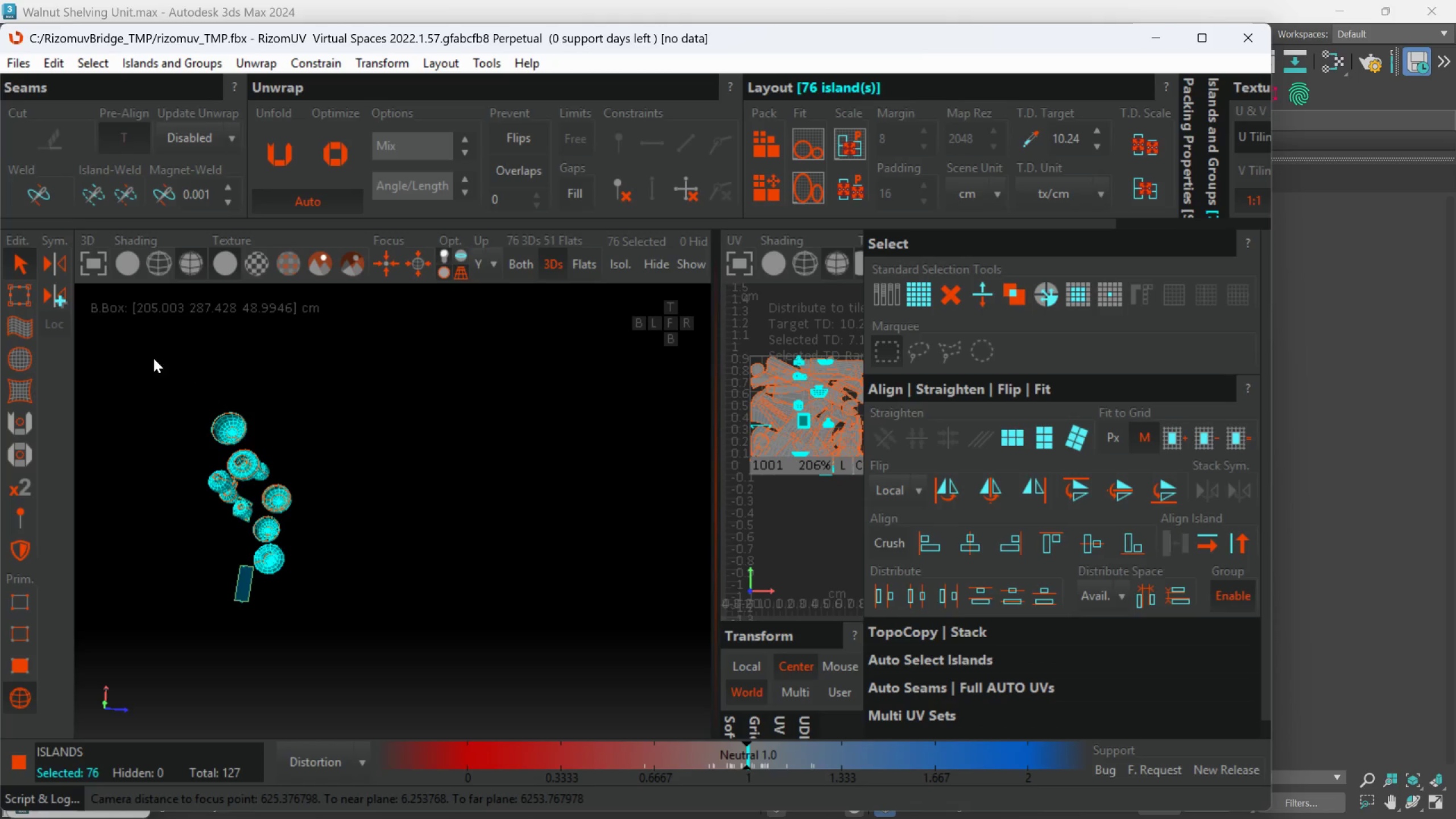 
left_click_drag(start_coordinate=[146, 361], to_coordinate=[418, 676])
 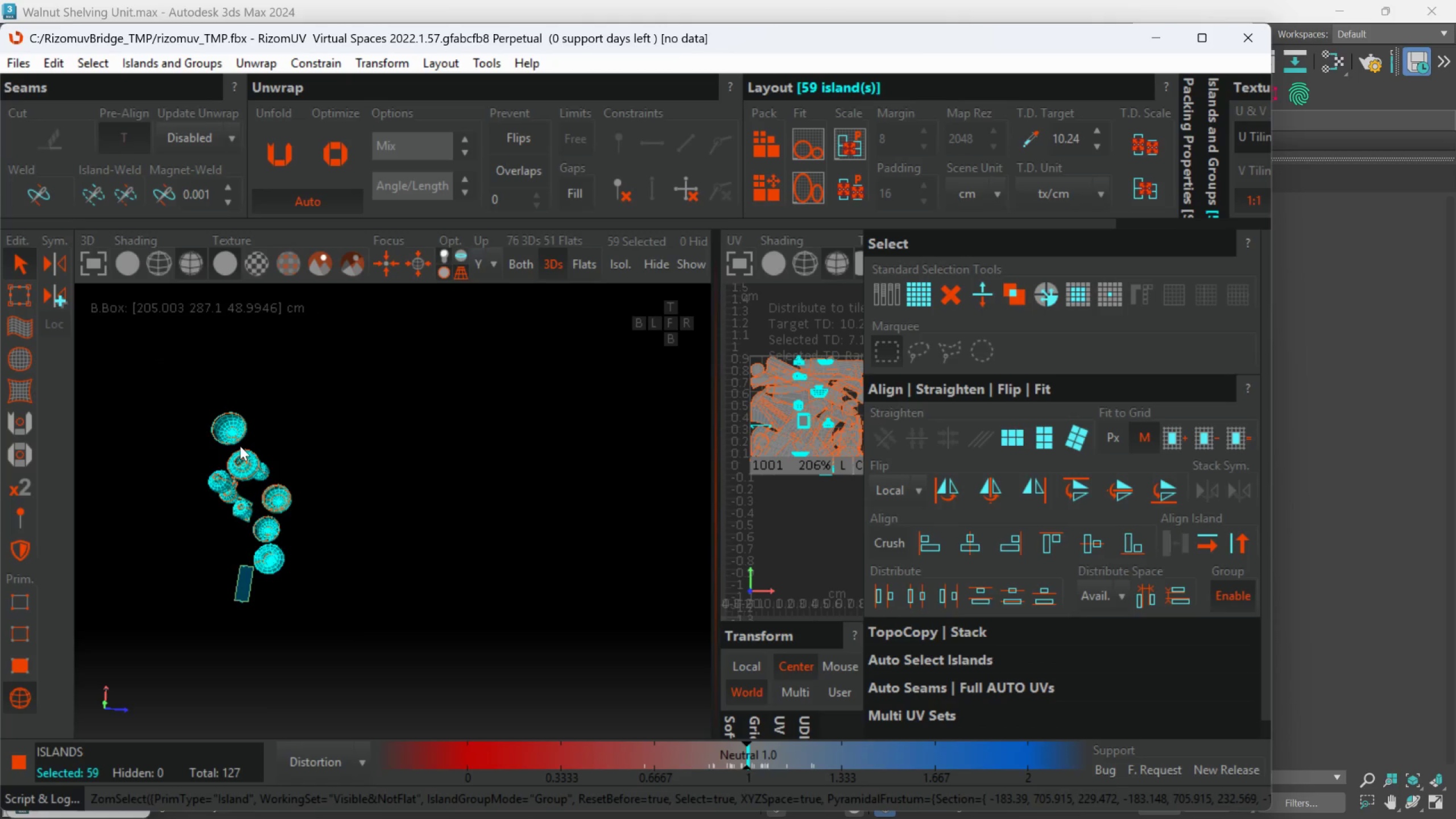 
scroll: coordinate [239, 445], scroll_direction: up, amount: 3.0
 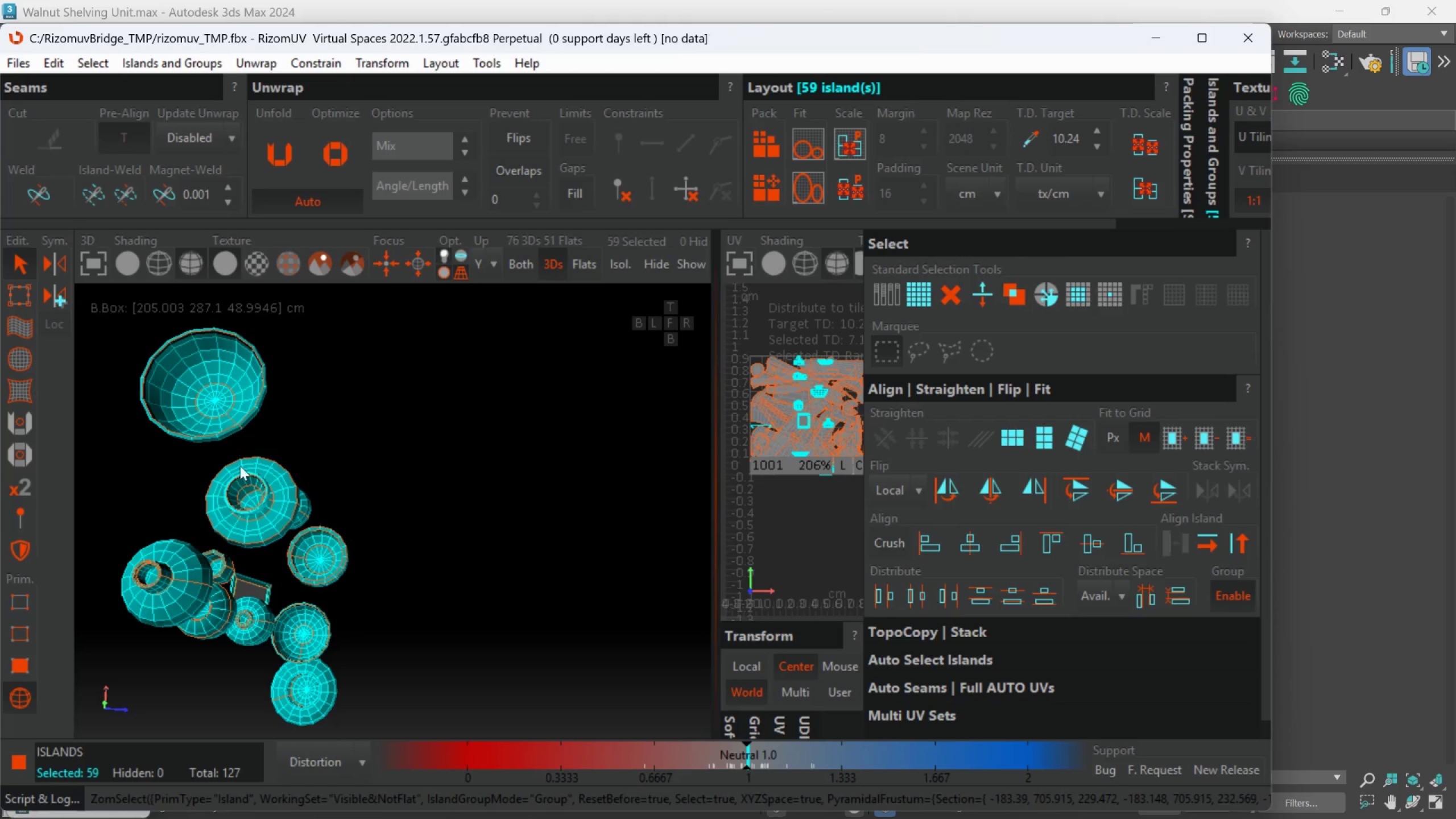 
hold_key(key=ControlLeft, duration=0.53)
left_click([258, 614])
 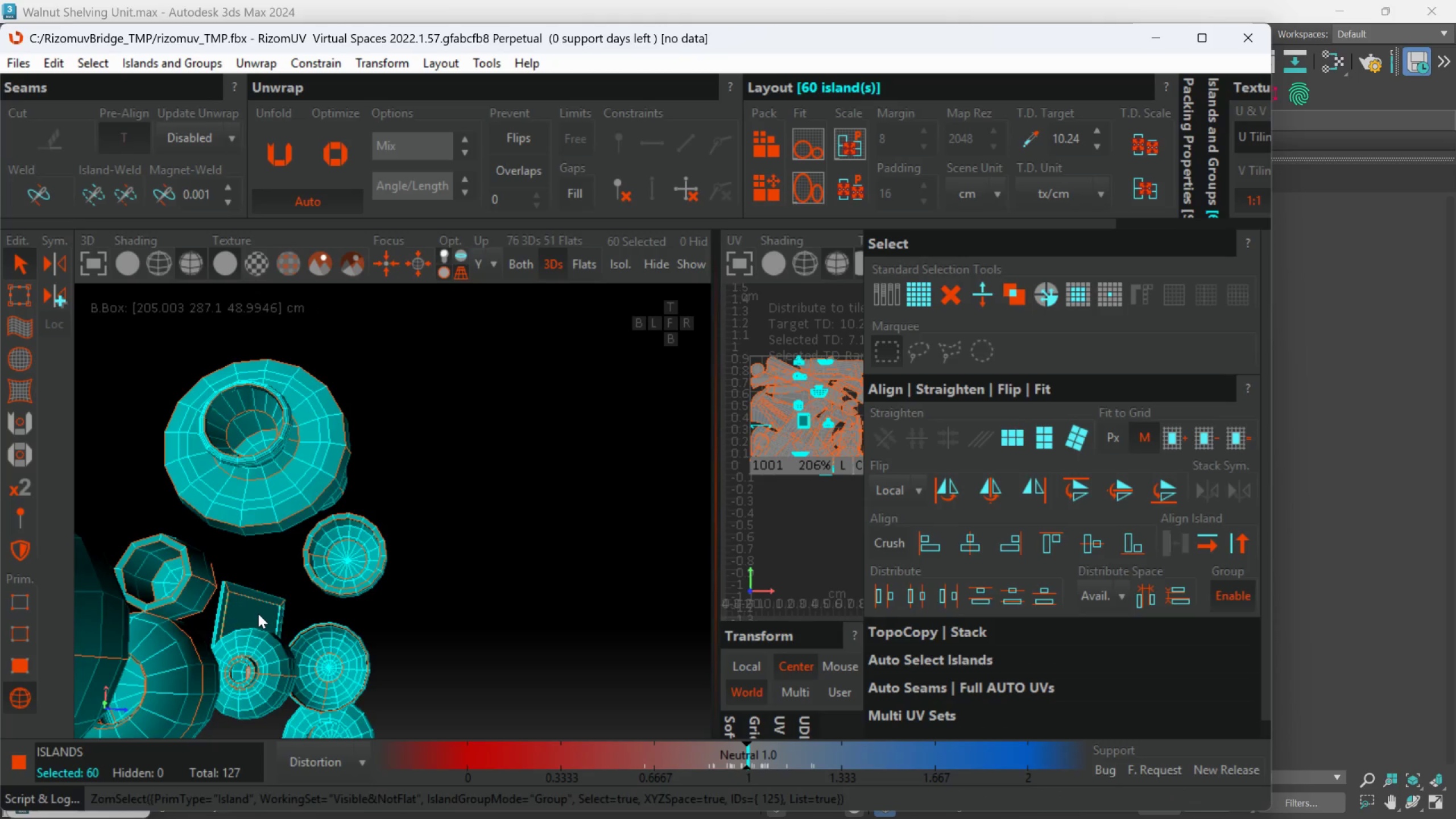 
scroll: coordinate [248, 561], scroll_direction: up, amount: 3.0
 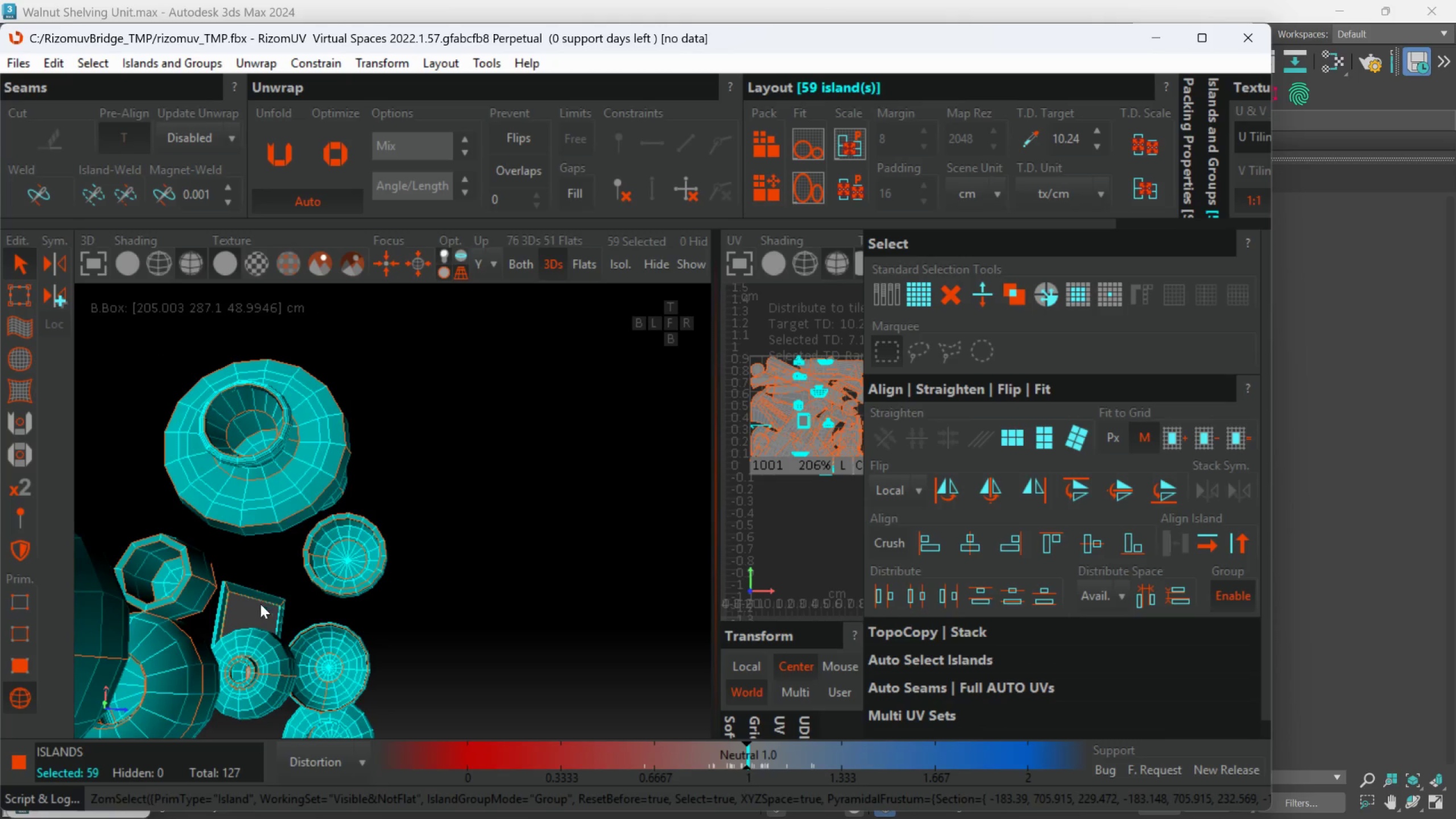 
hold_key(key=AltLeft, duration=0.92)
 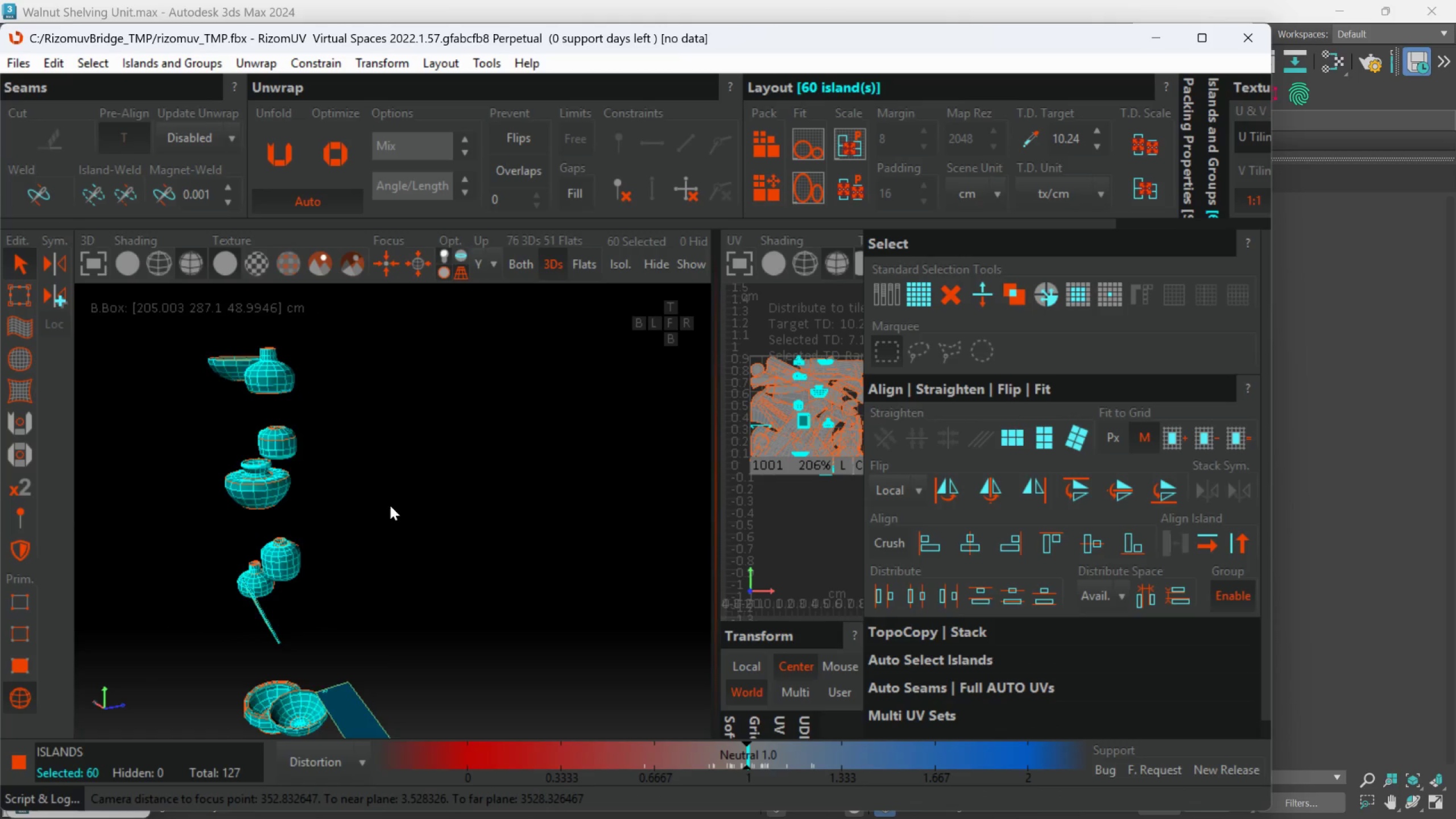 
scroll: coordinate [258, 614], scroll_direction: down, amount: 2.0
 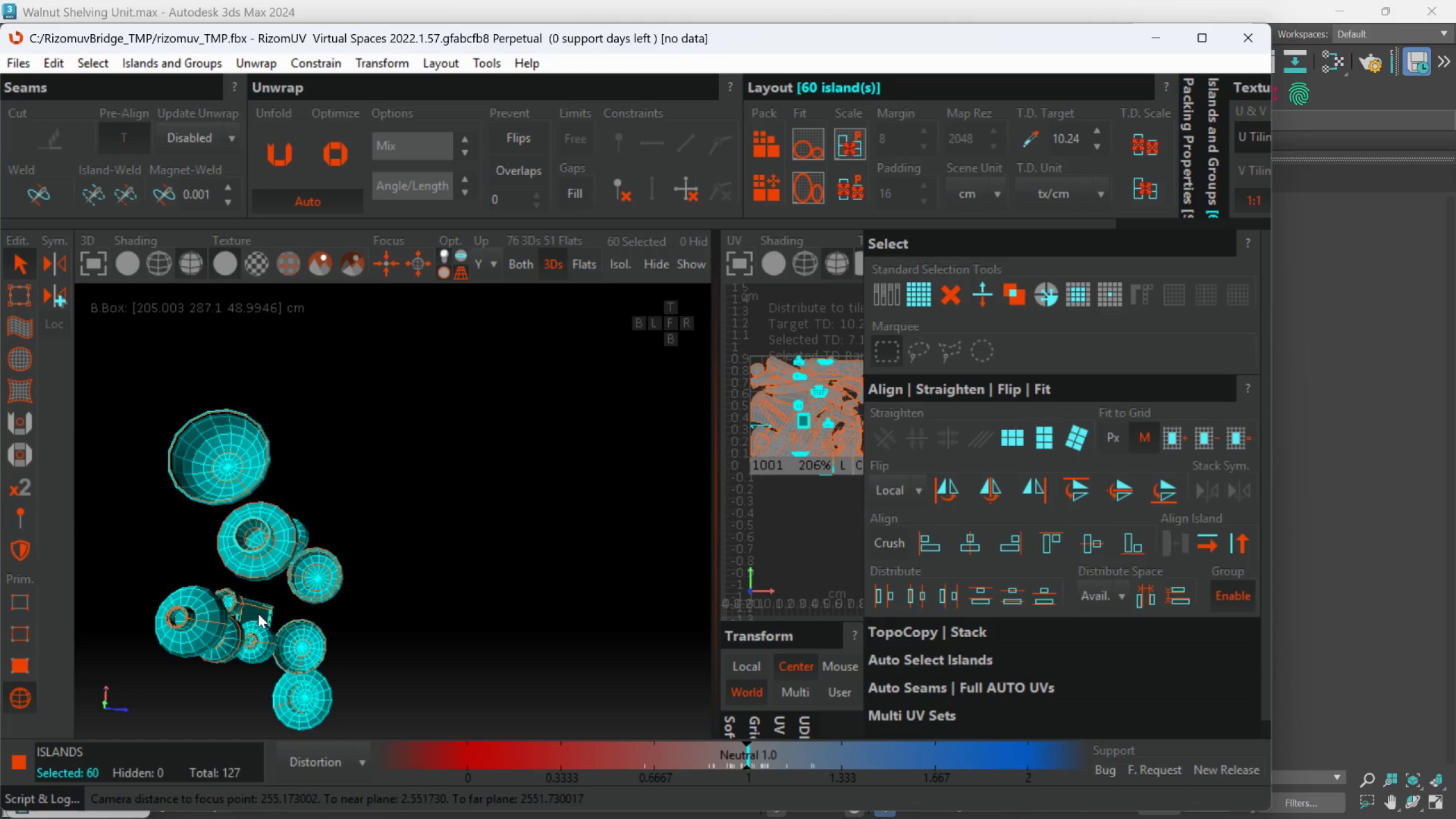 
hold_key(key=AltLeft, duration=1.8)
 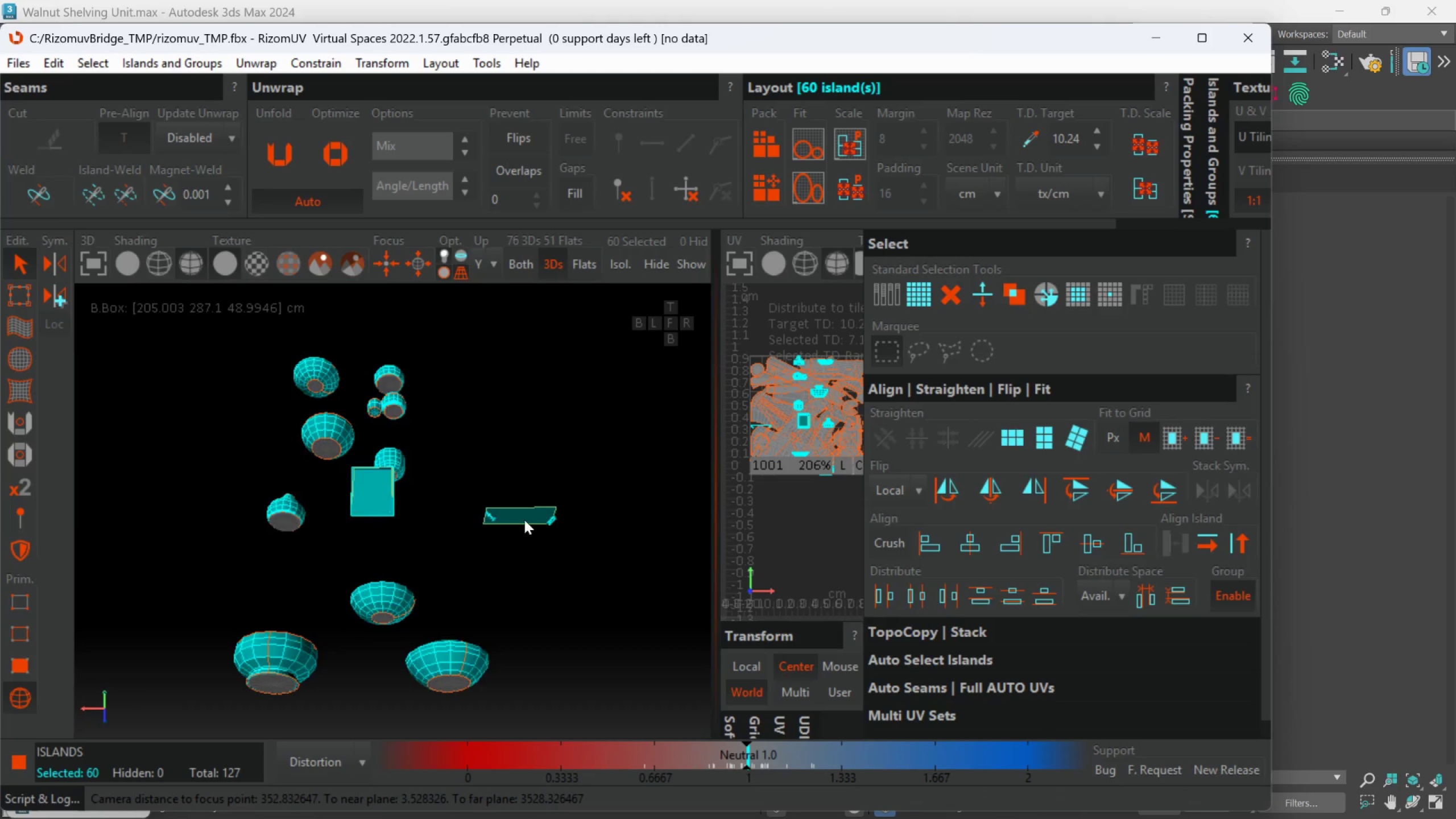 
scroll: coordinate [390, 506], scroll_direction: down, amount: 1.0
 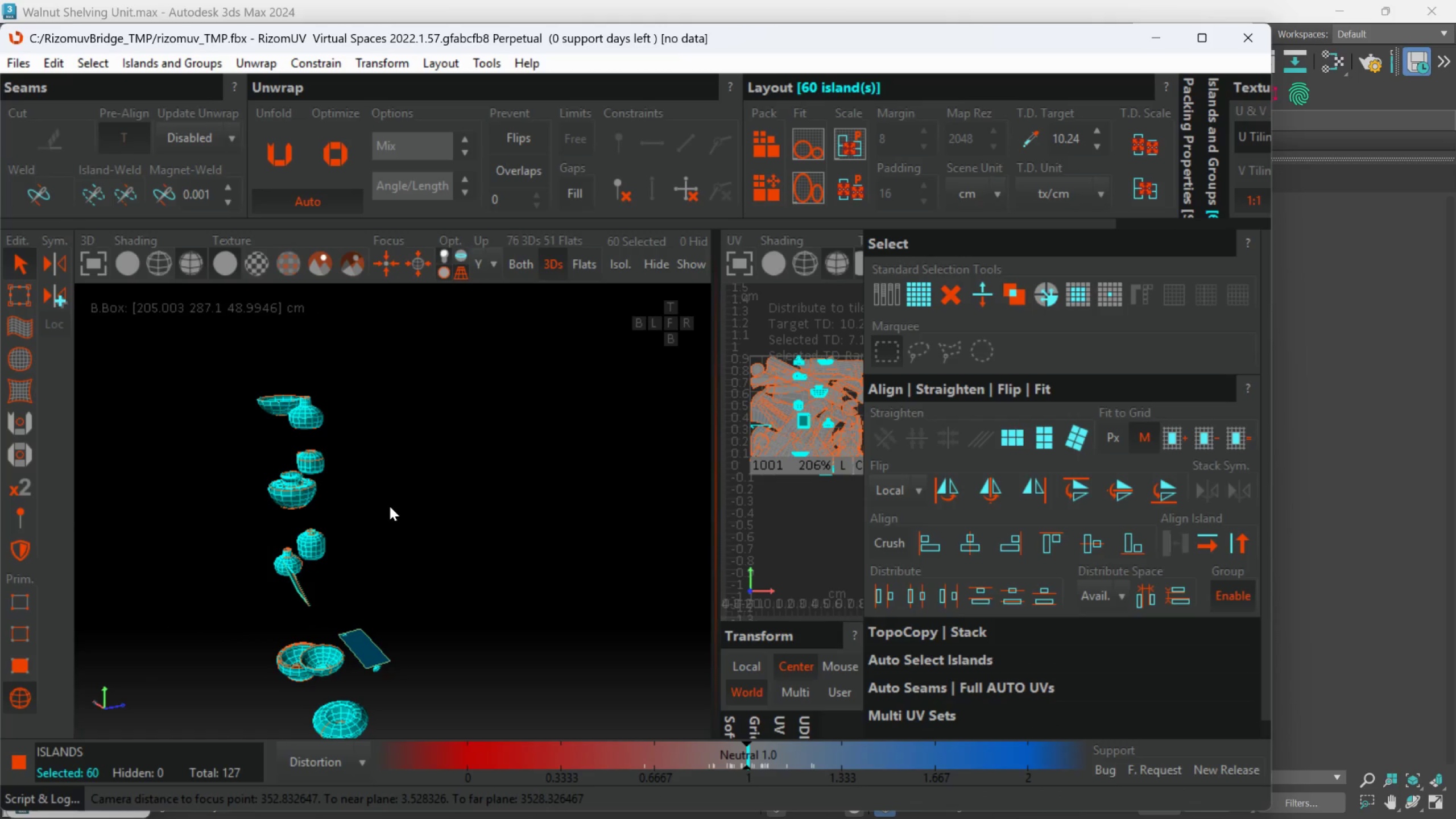 
hold_key(key=AltLeft, duration=0.8)
 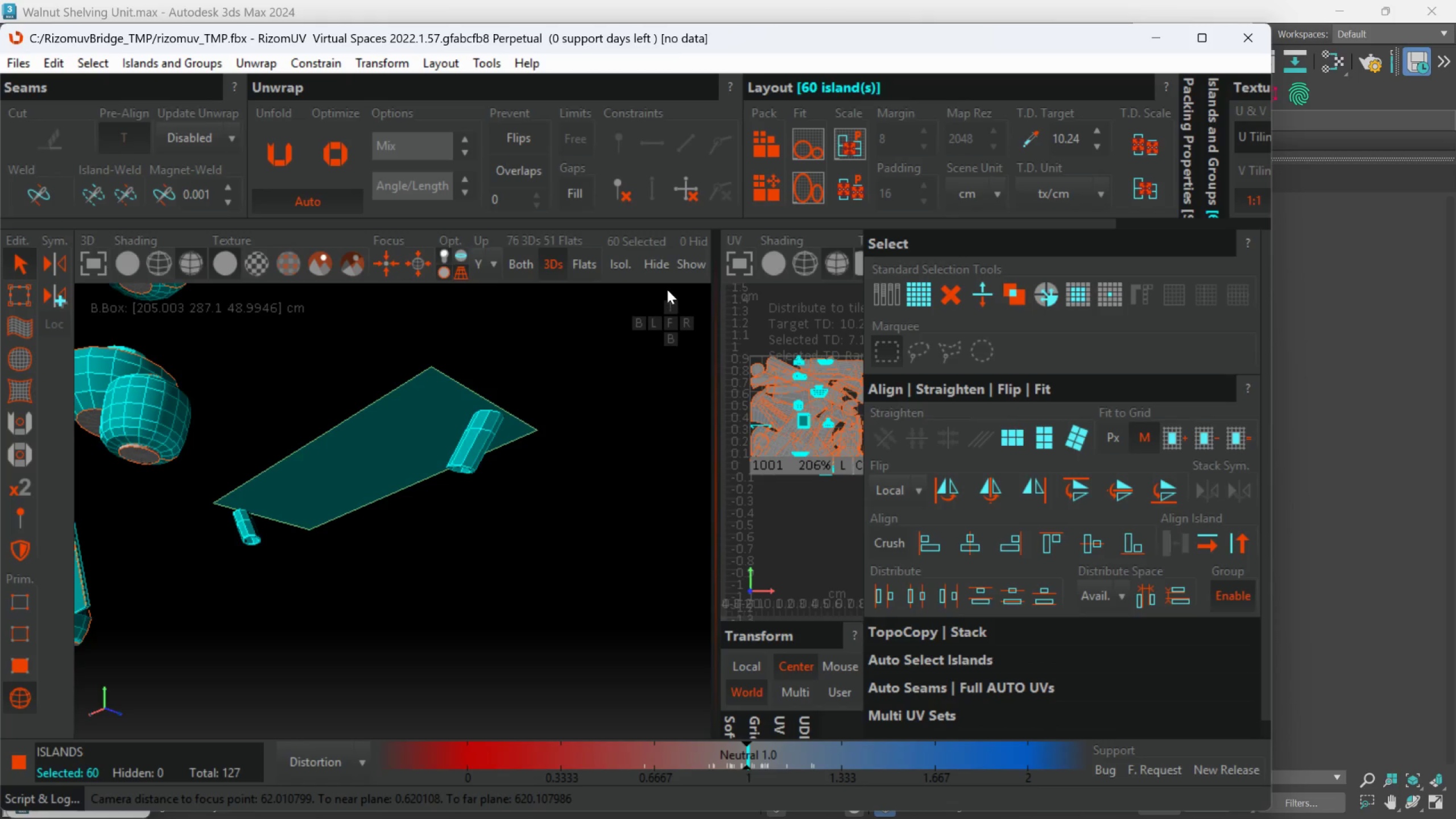 
scroll: coordinate [377, 491], scroll_direction: none, amount: 0.0
 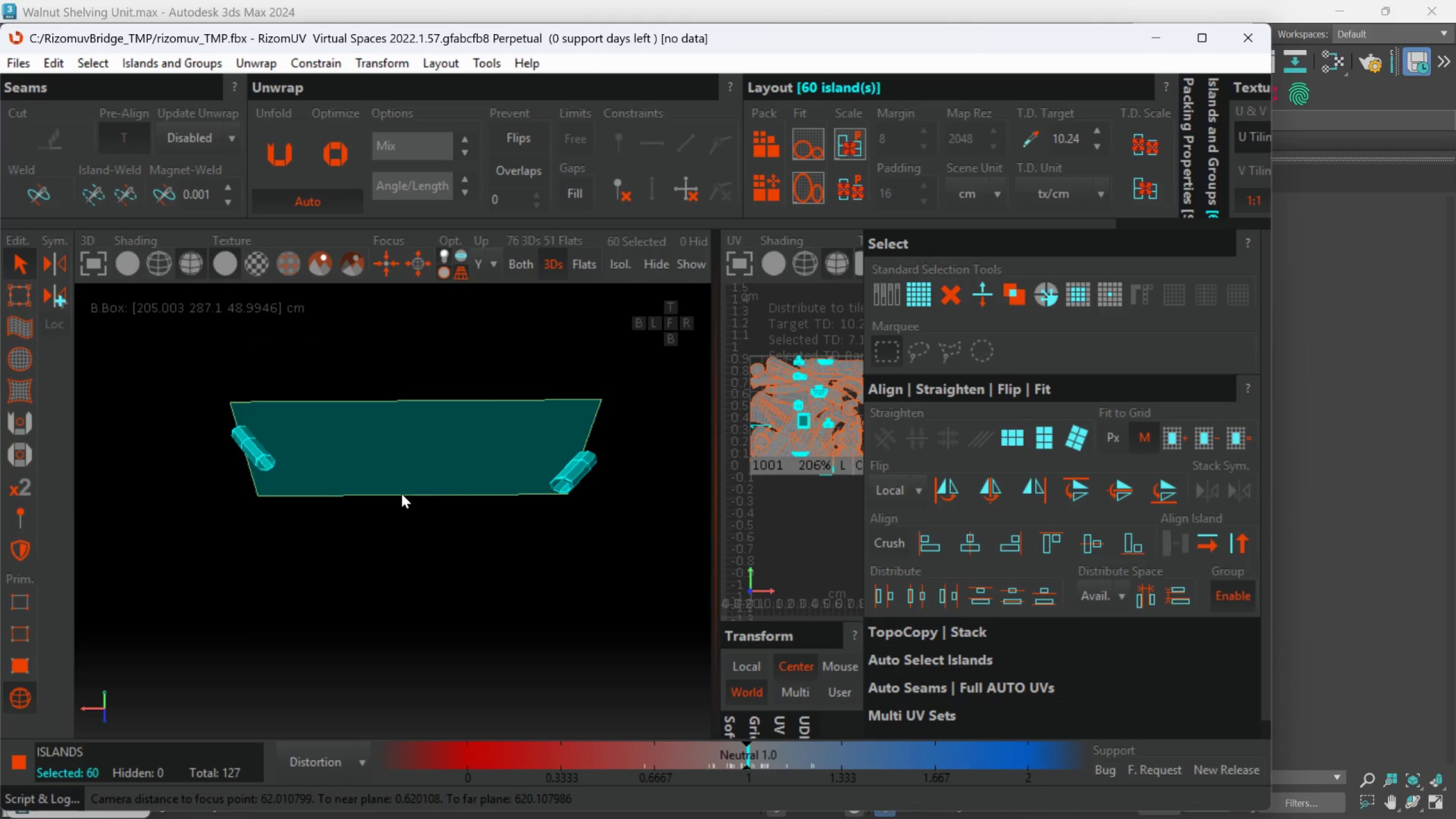 
left_click([629, 265])
 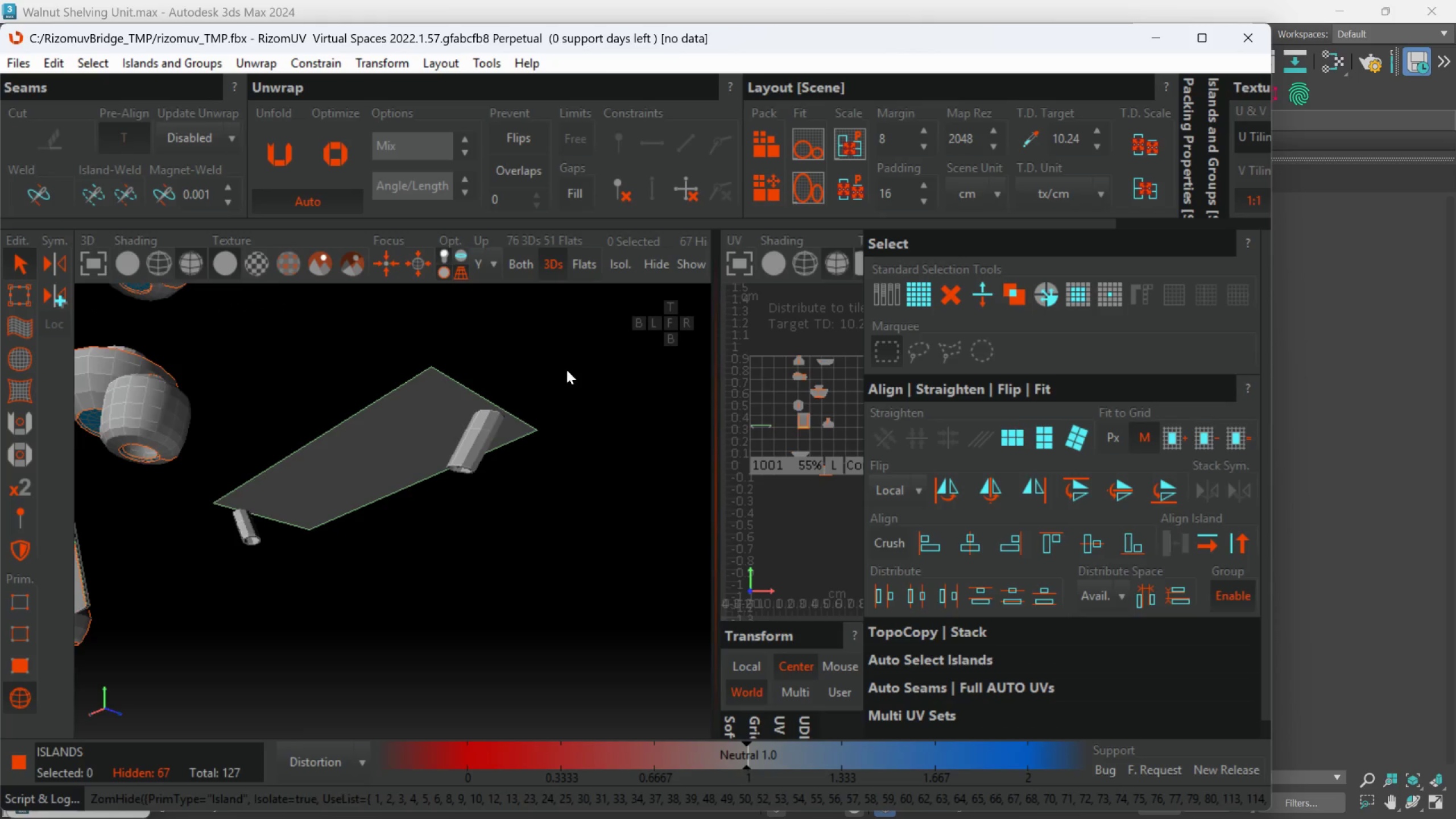 
hold_key(key=AltLeft, duration=1.17)
 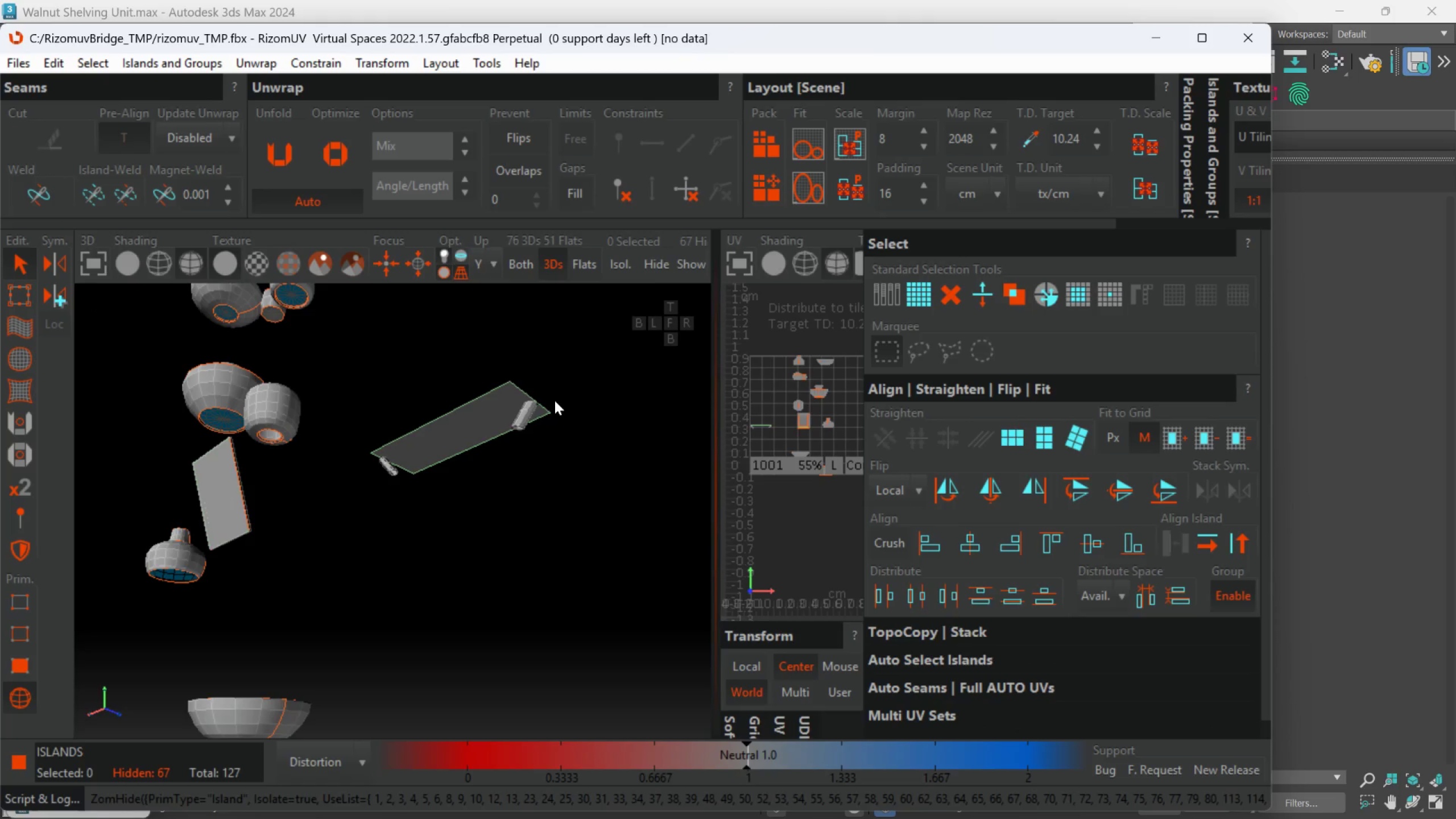 
scroll: coordinate [559, 394], scroll_direction: down, amount: 2.0
 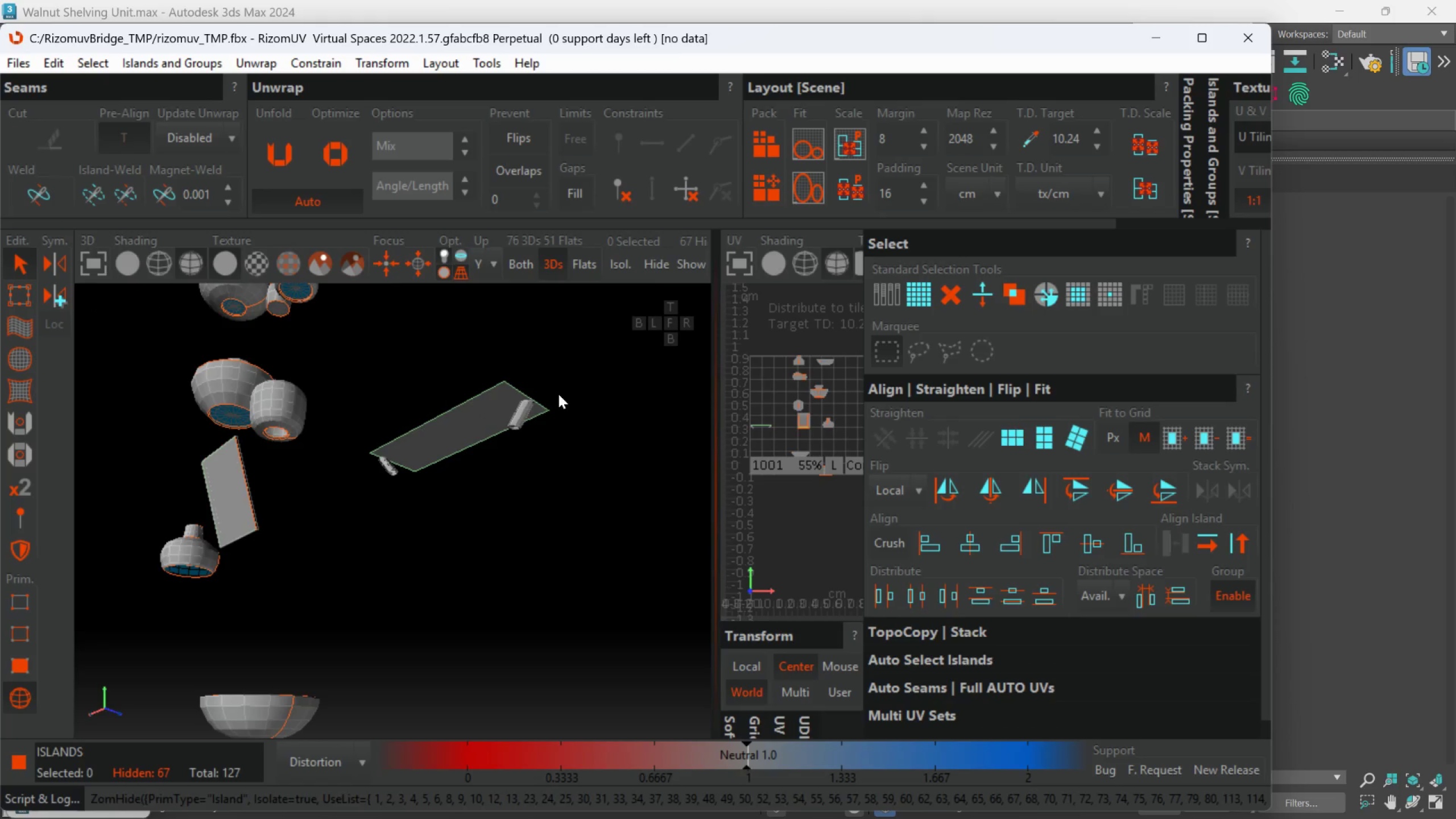 
key(Control+Z)
 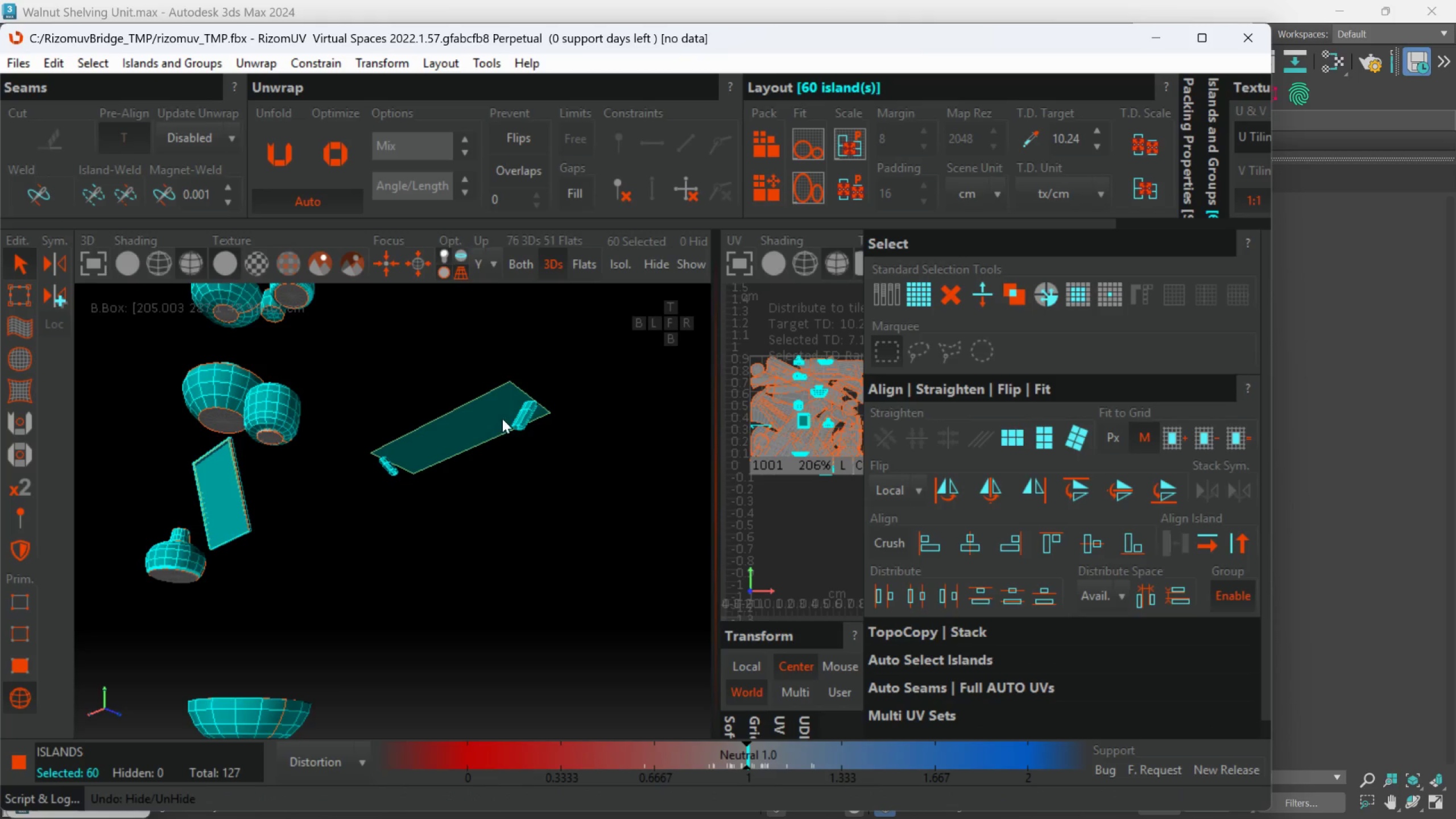 
left_click([551, 471])
 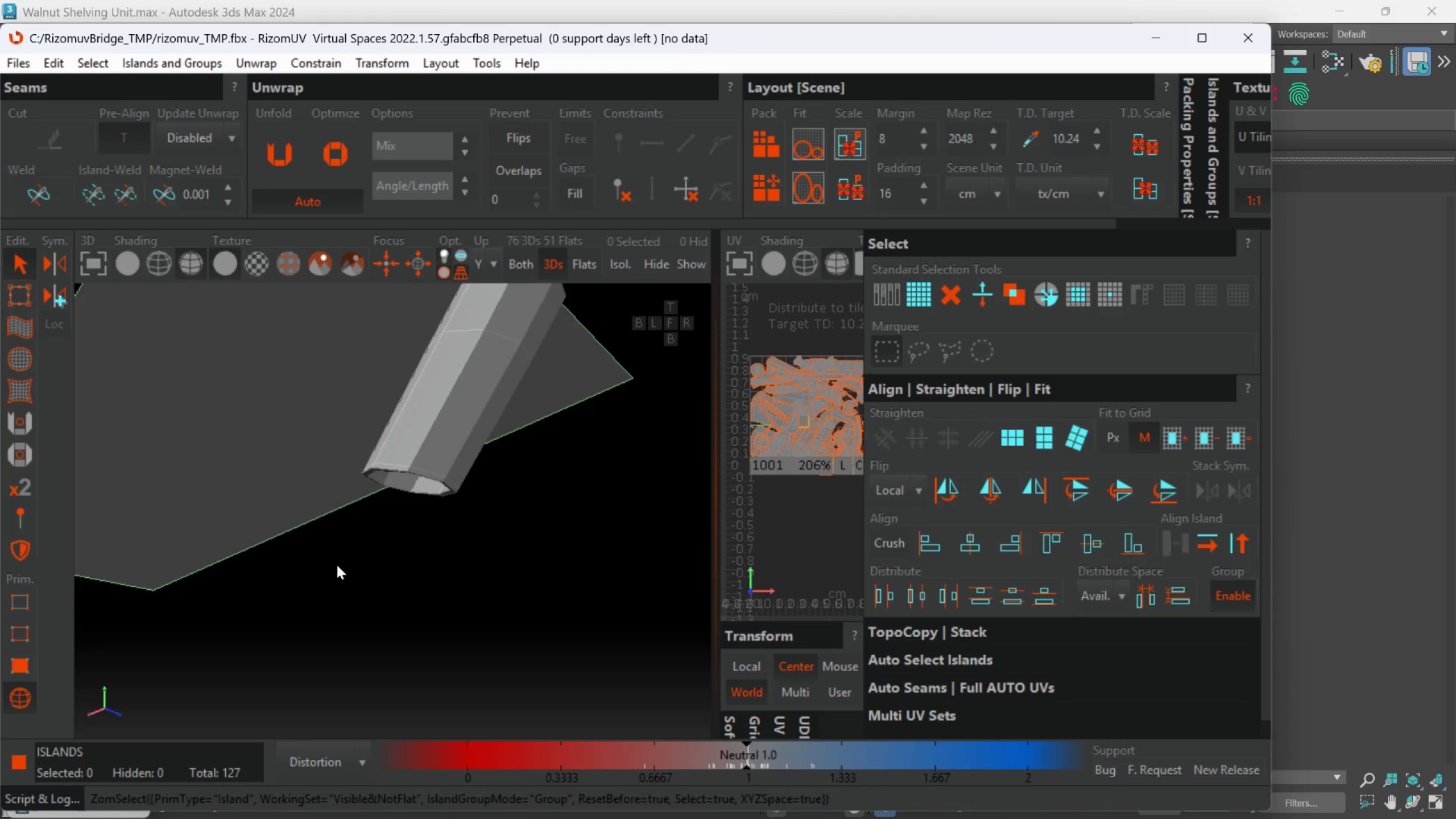 
scroll: coordinate [486, 422], scroll_direction: up, amount: 4.0
 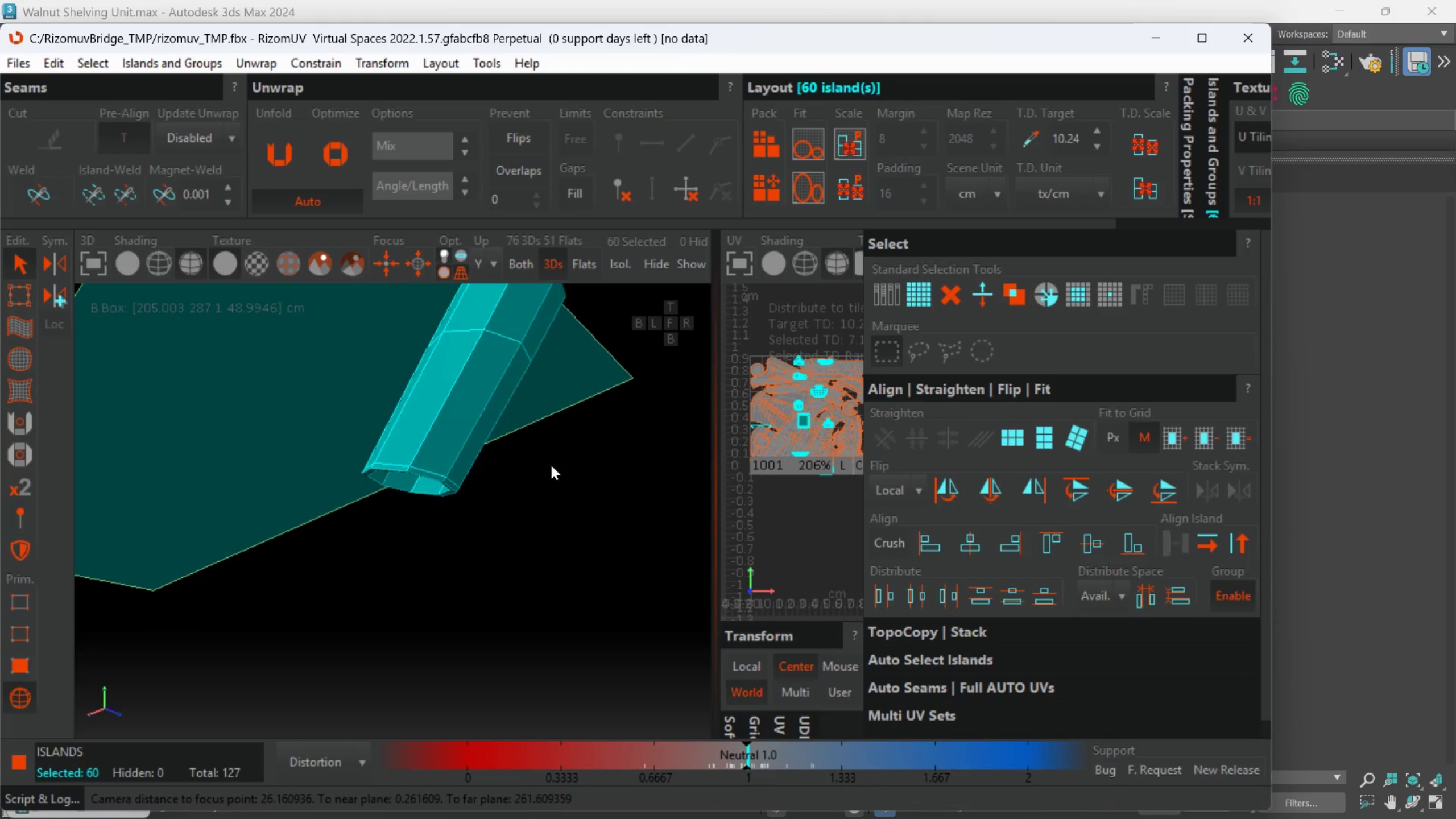 
key(Control+Z)
 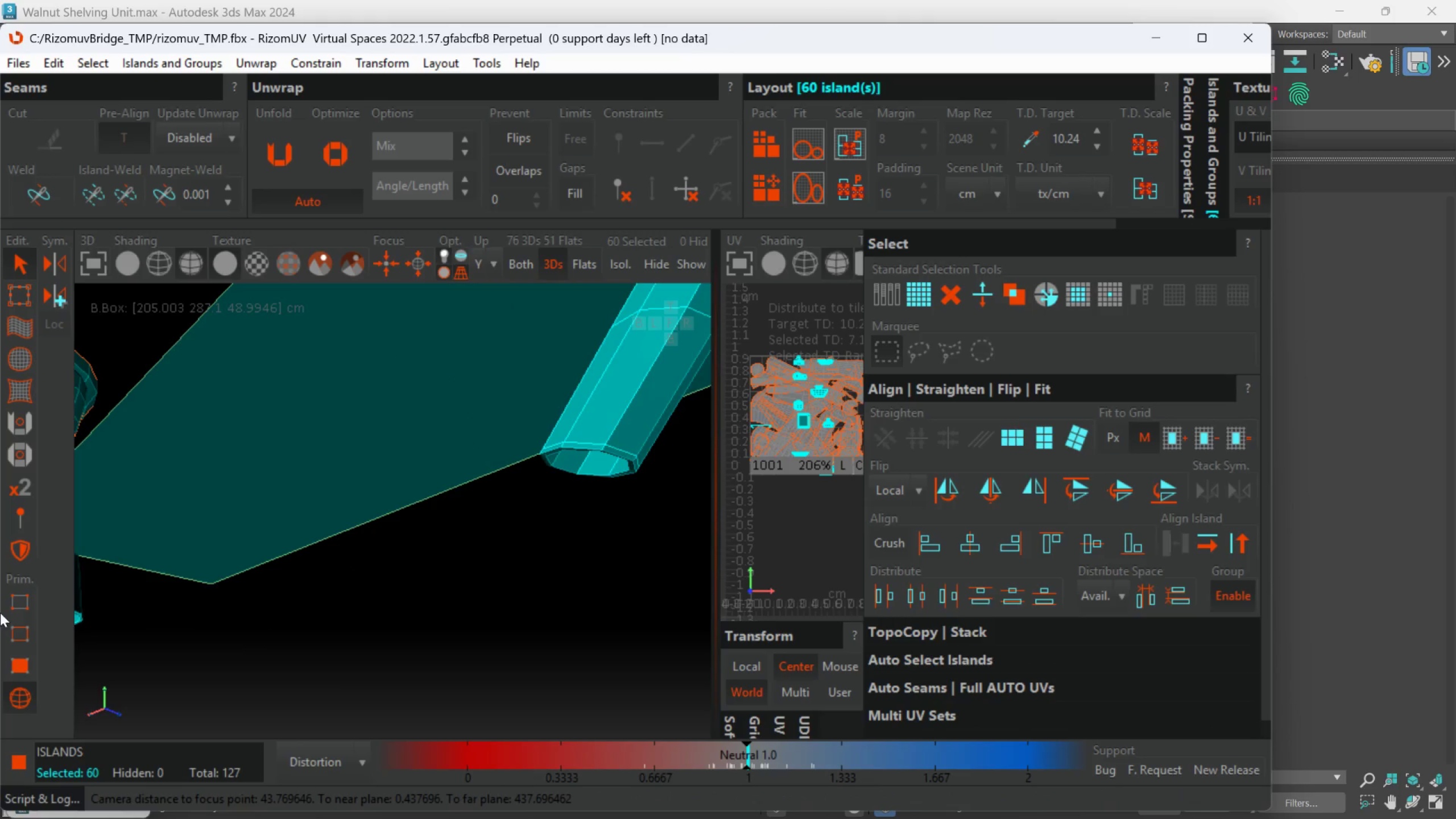 
left_click([19, 625])
 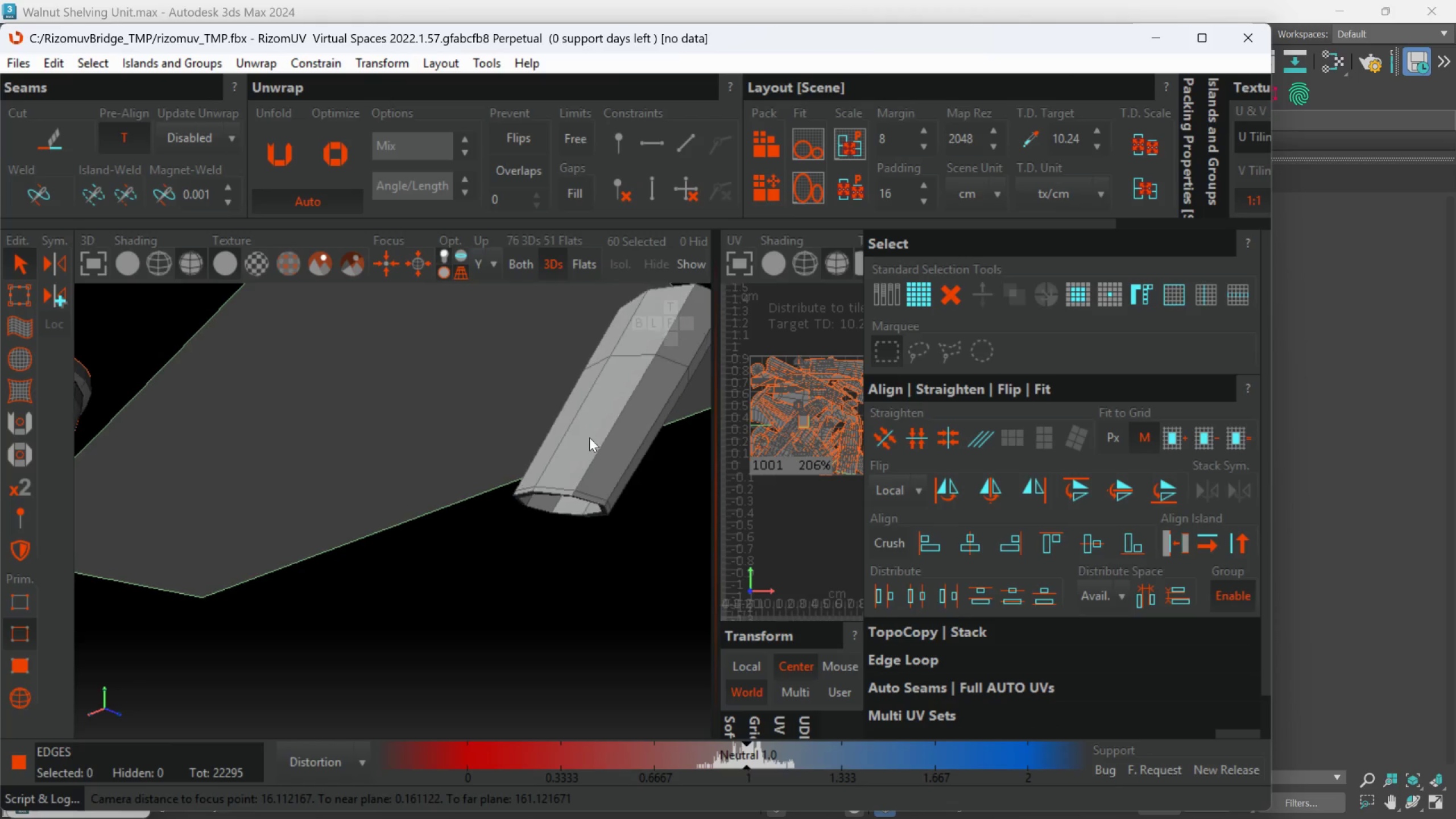 
hold_key(key=AltLeft, duration=0.53)
 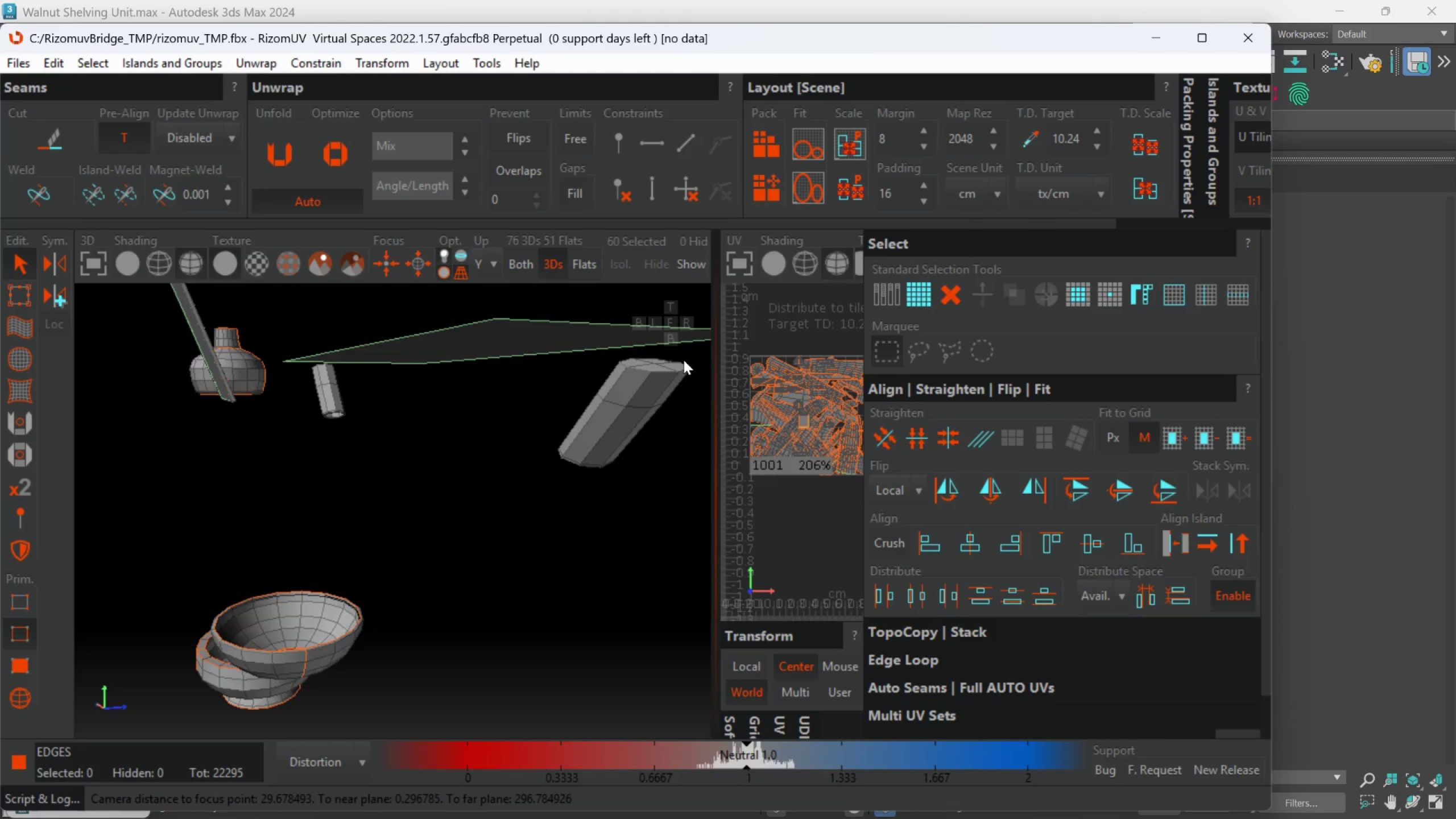 
scroll: coordinate [589, 441], scroll_direction: down, amount: 2.0
 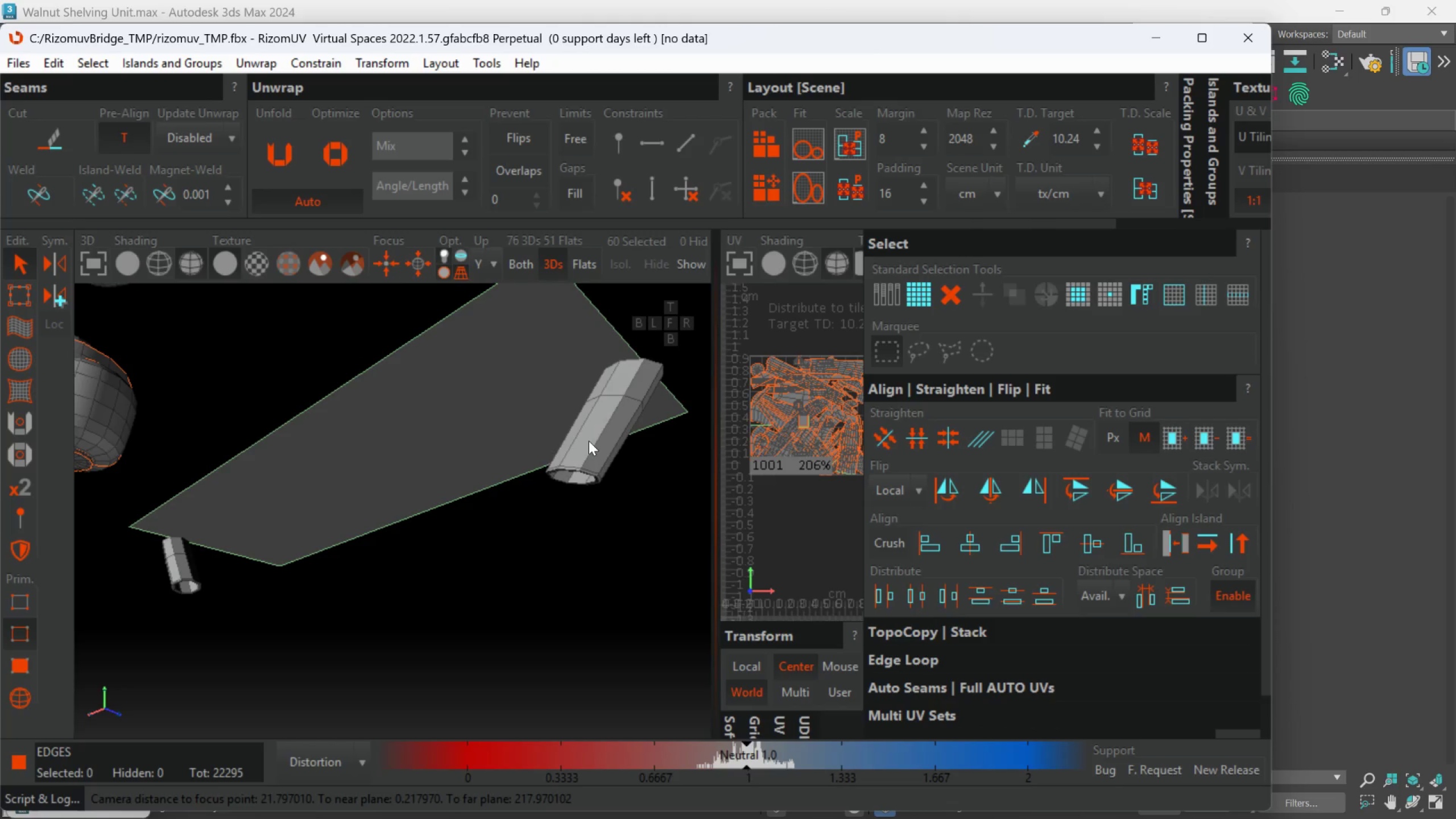 
key(Control+ControlLeft)
 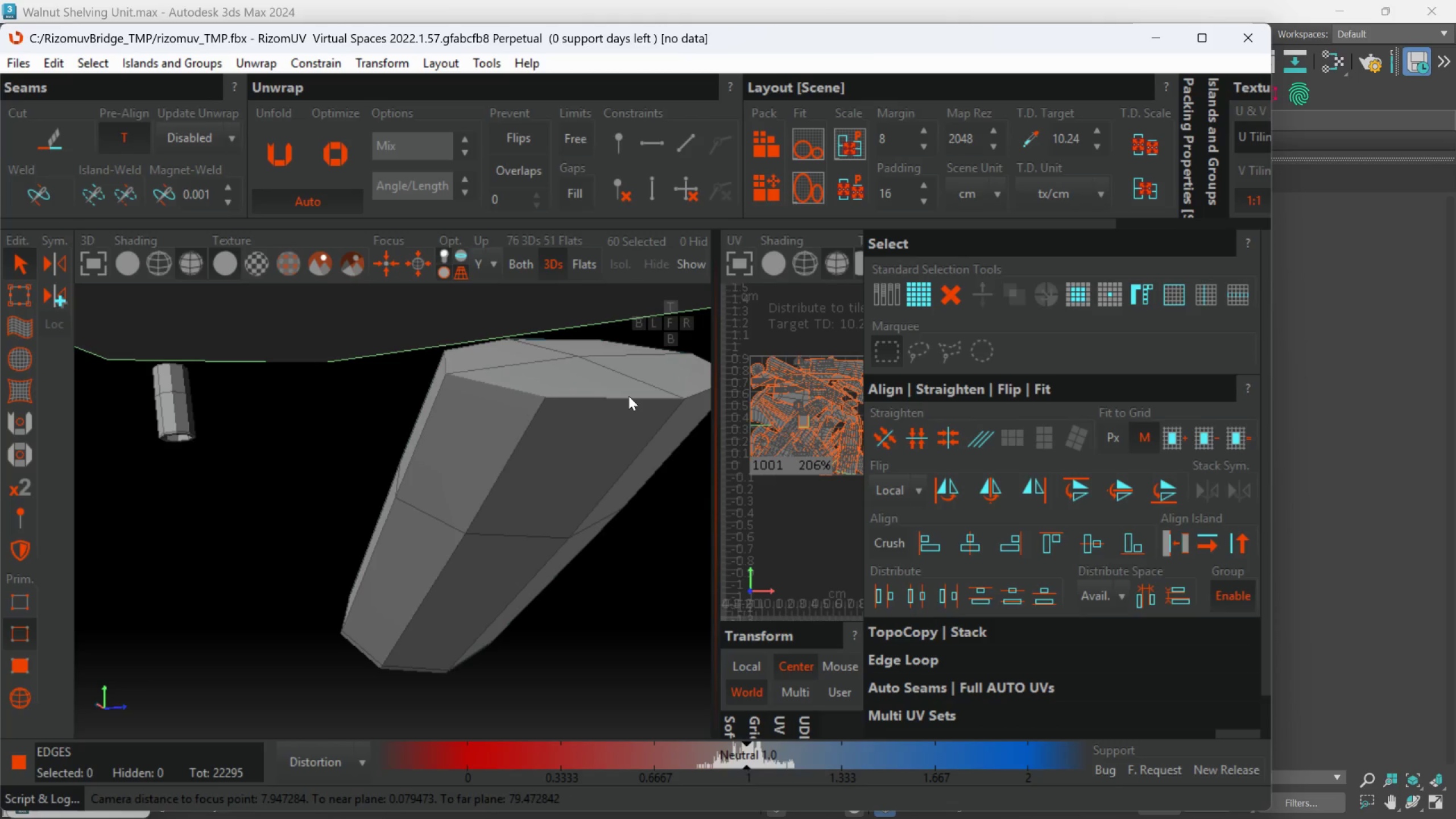 
scroll: coordinate [639, 394], scroll_direction: up, amount: 3.0
 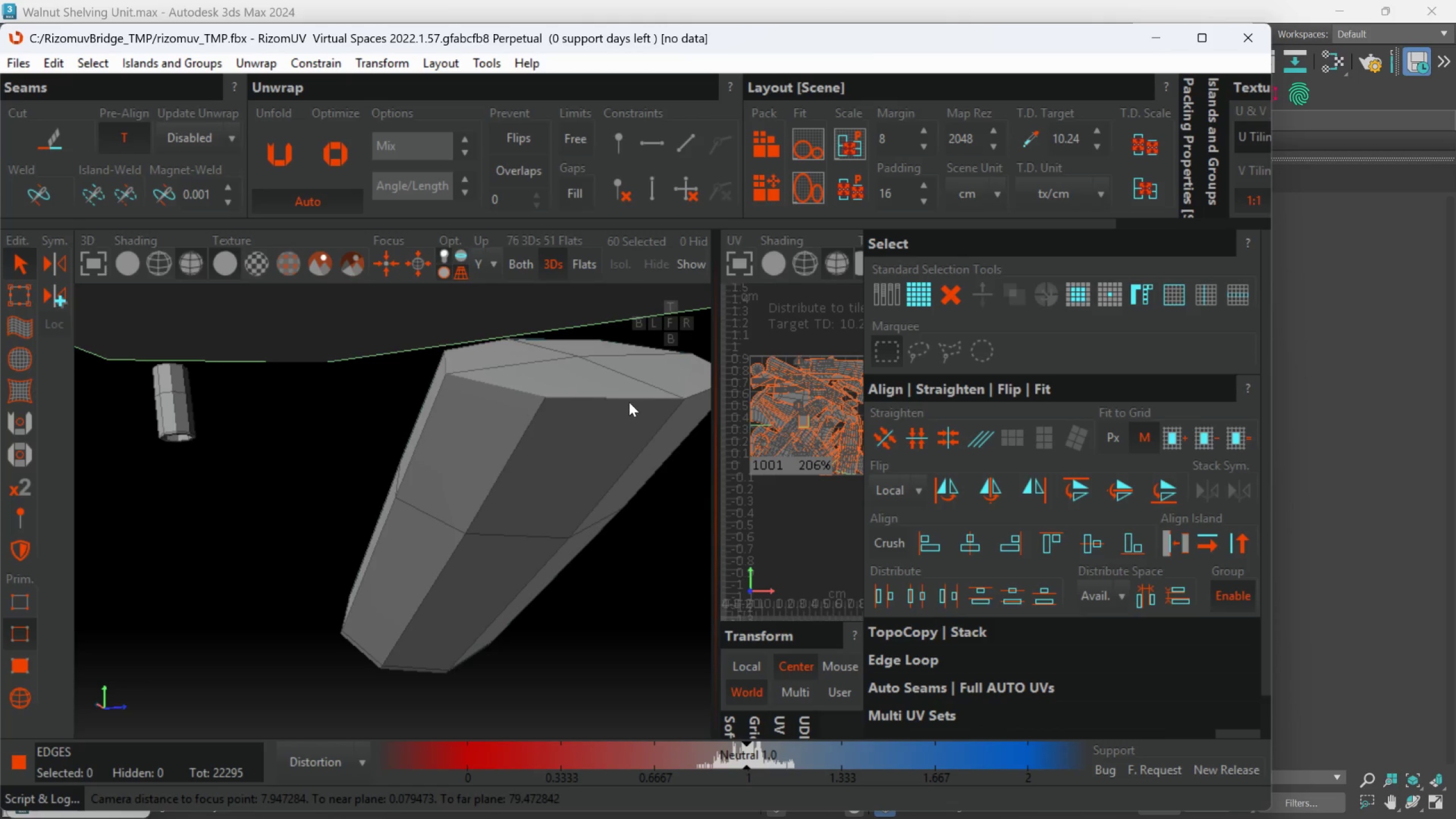 
double_click([628, 396])
 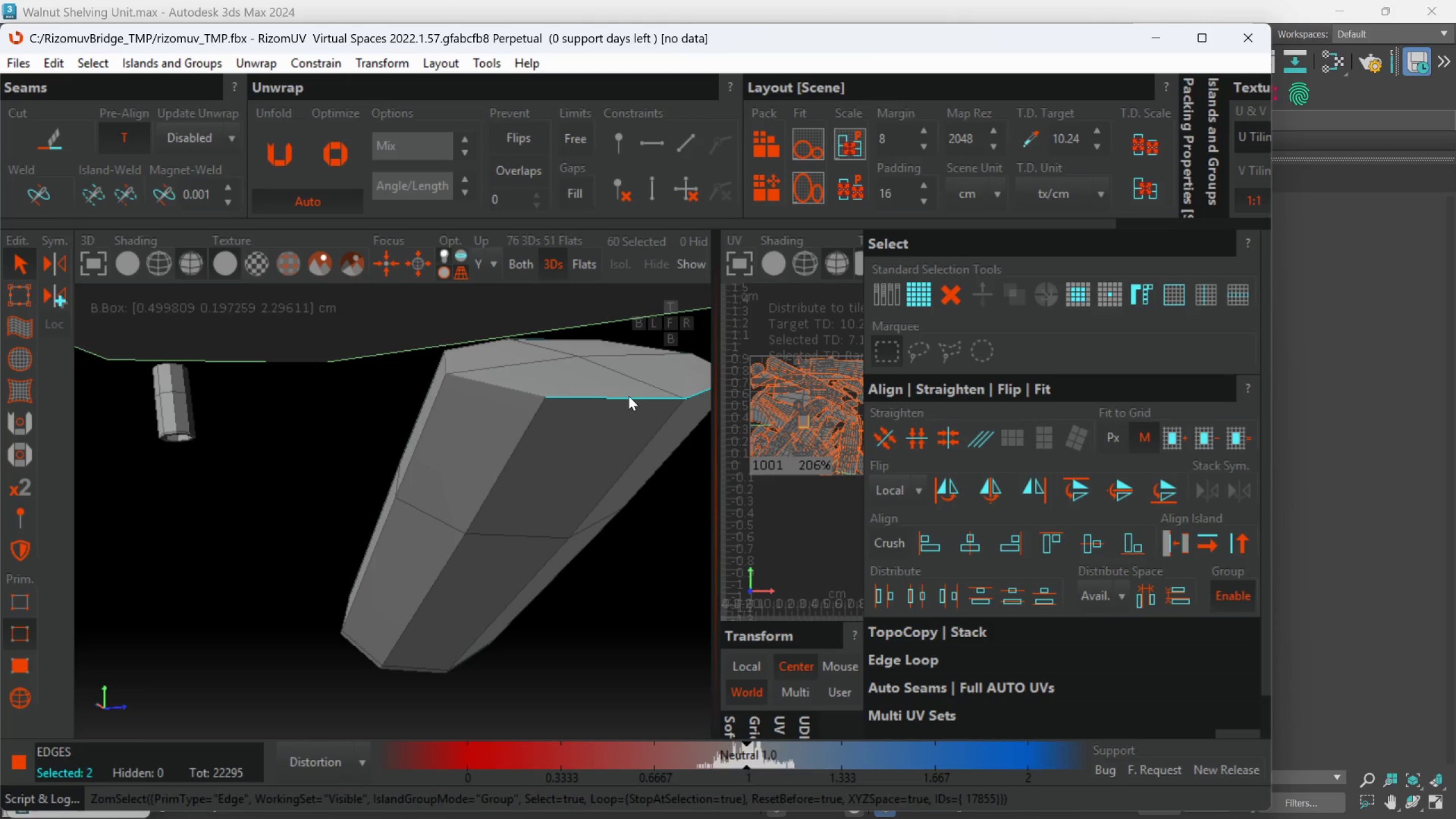 
hold_key(key=AltLeft, duration=0.5)
 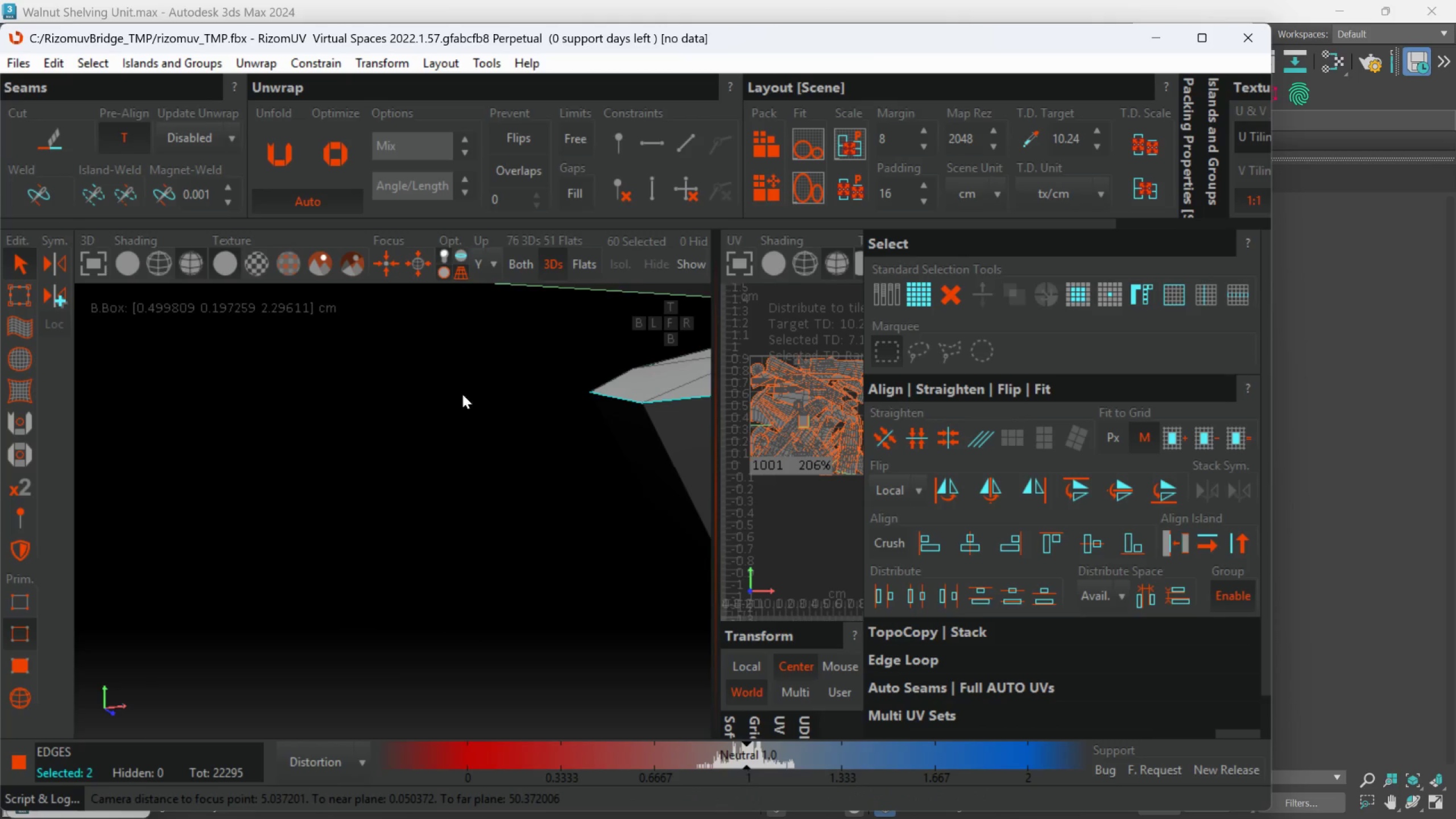 
scroll: coordinate [464, 400], scroll_direction: down, amount: 2.0
 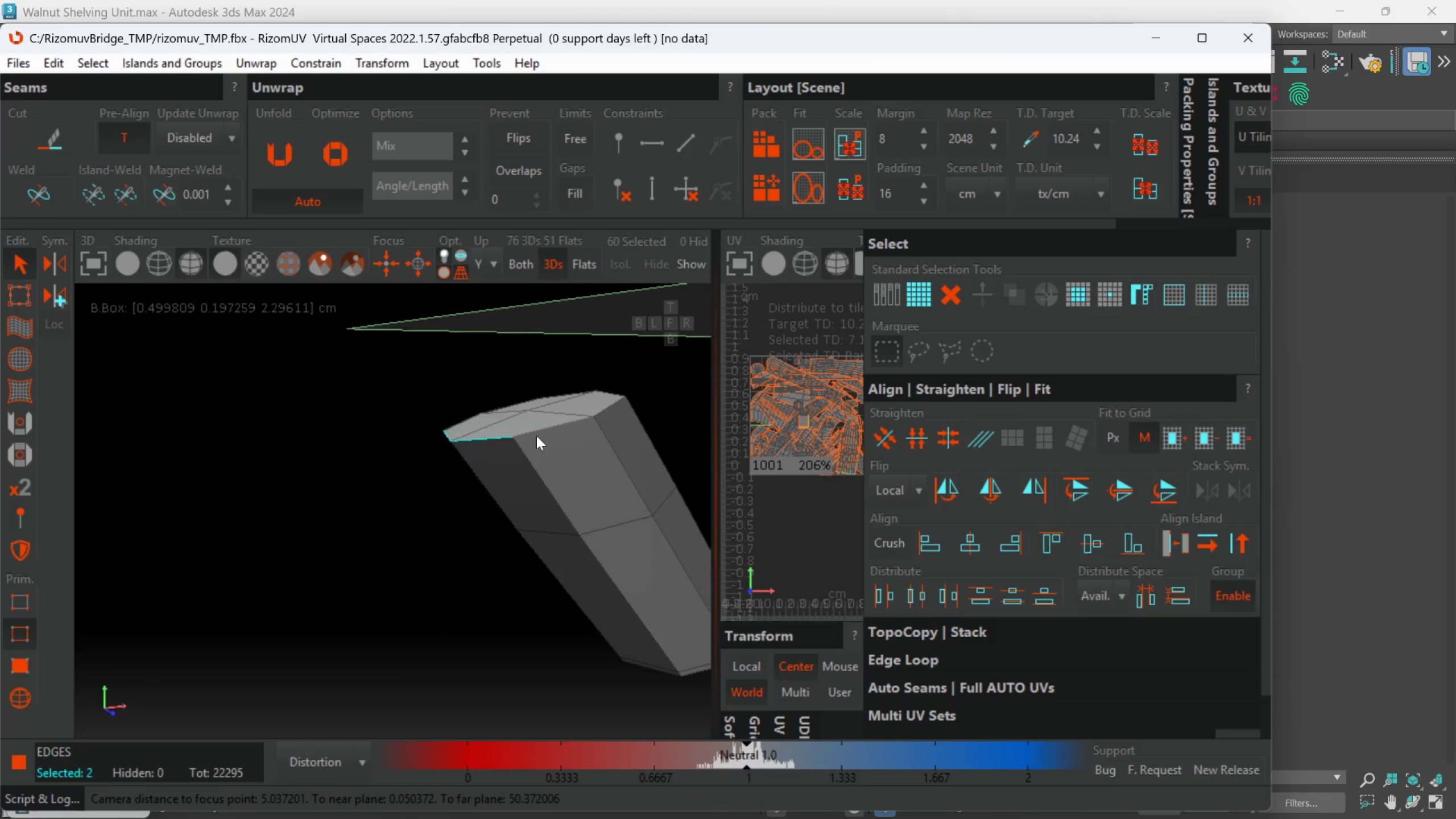 
hold_key(key=ControlLeft, duration=0.94)
double_click([553, 426])
 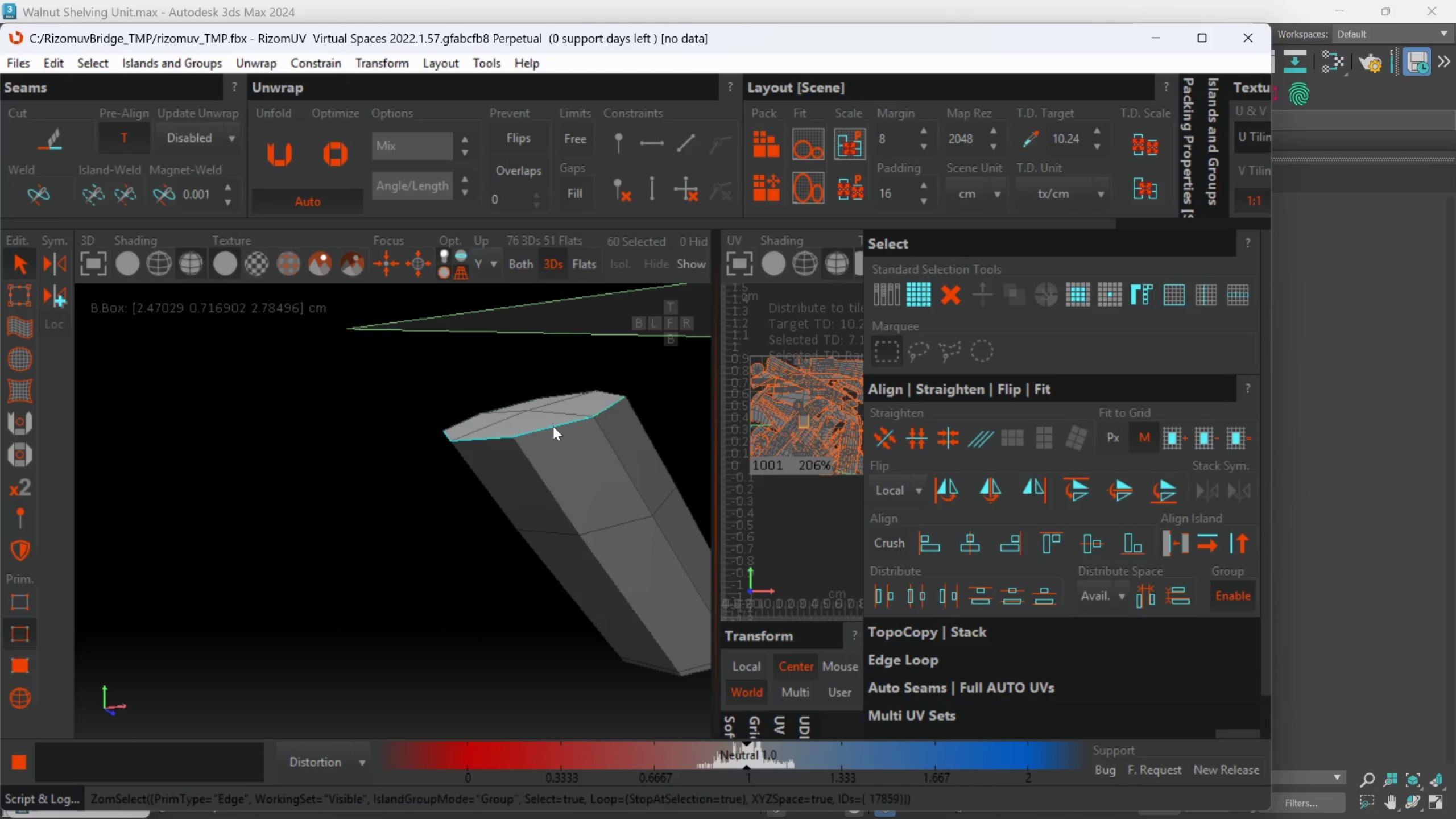 
triple_click([553, 426])
 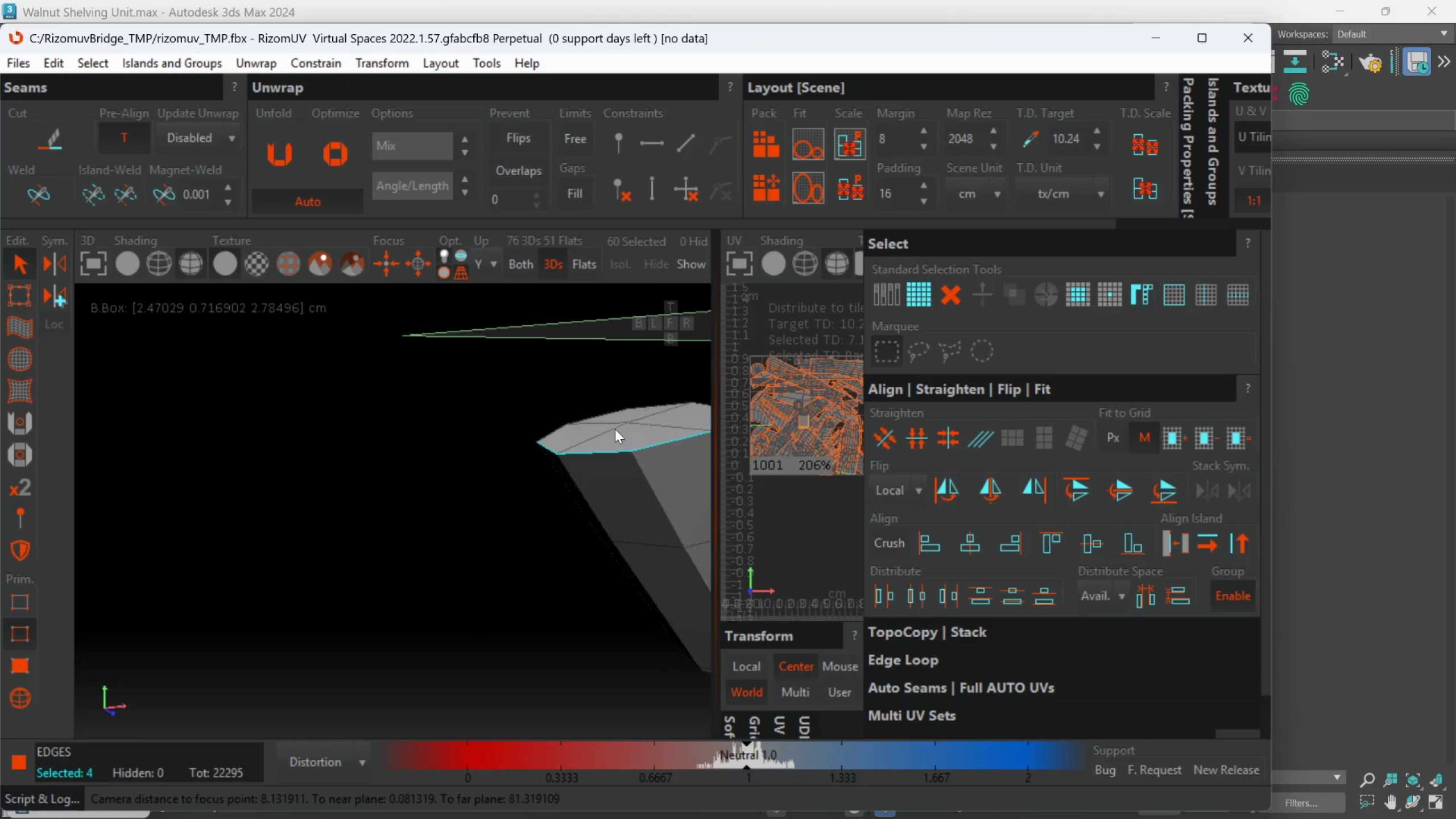 
hold_key(key=AltLeft, duration=0.78)
 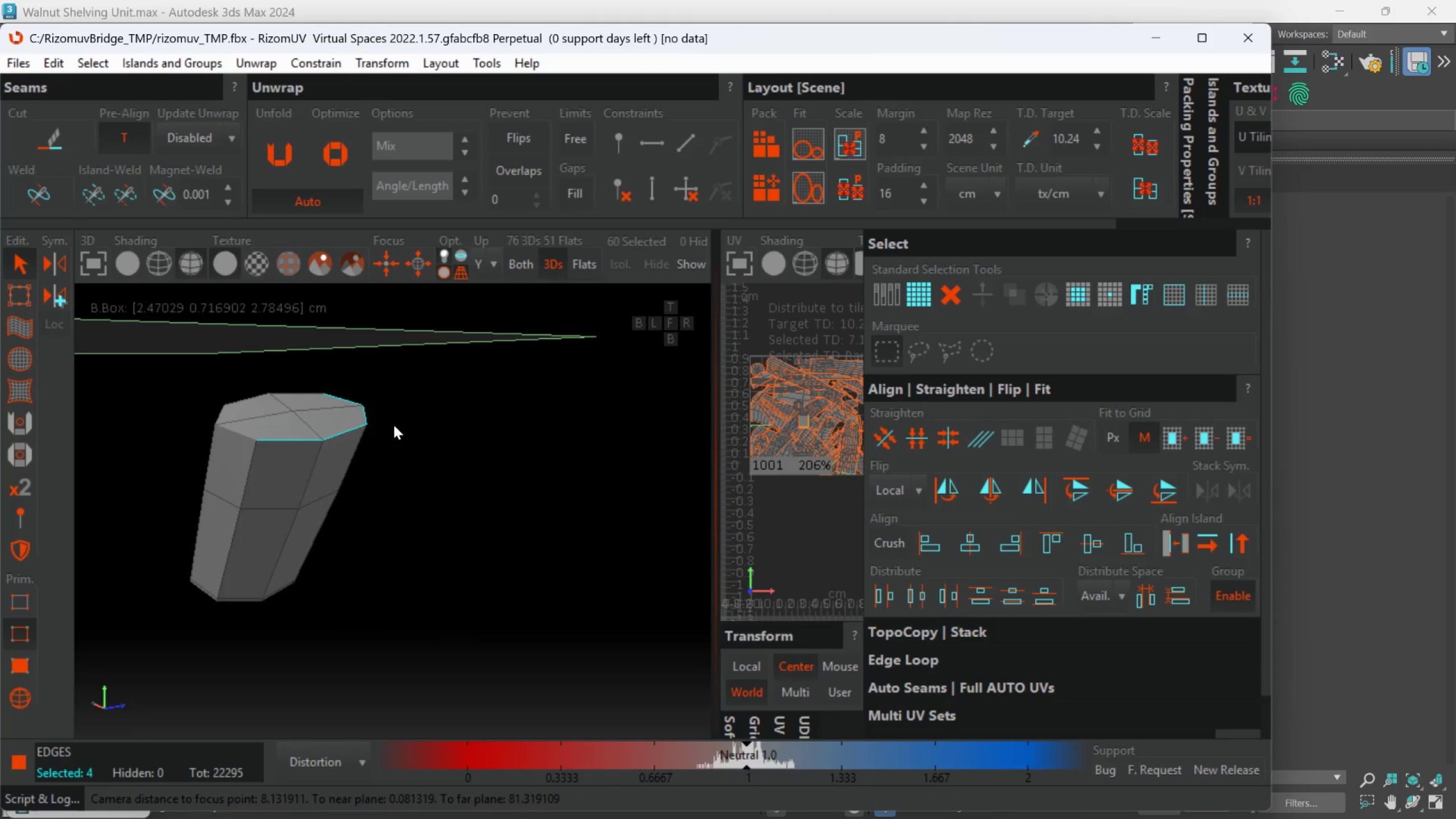 
key(Alt+AltLeft)
 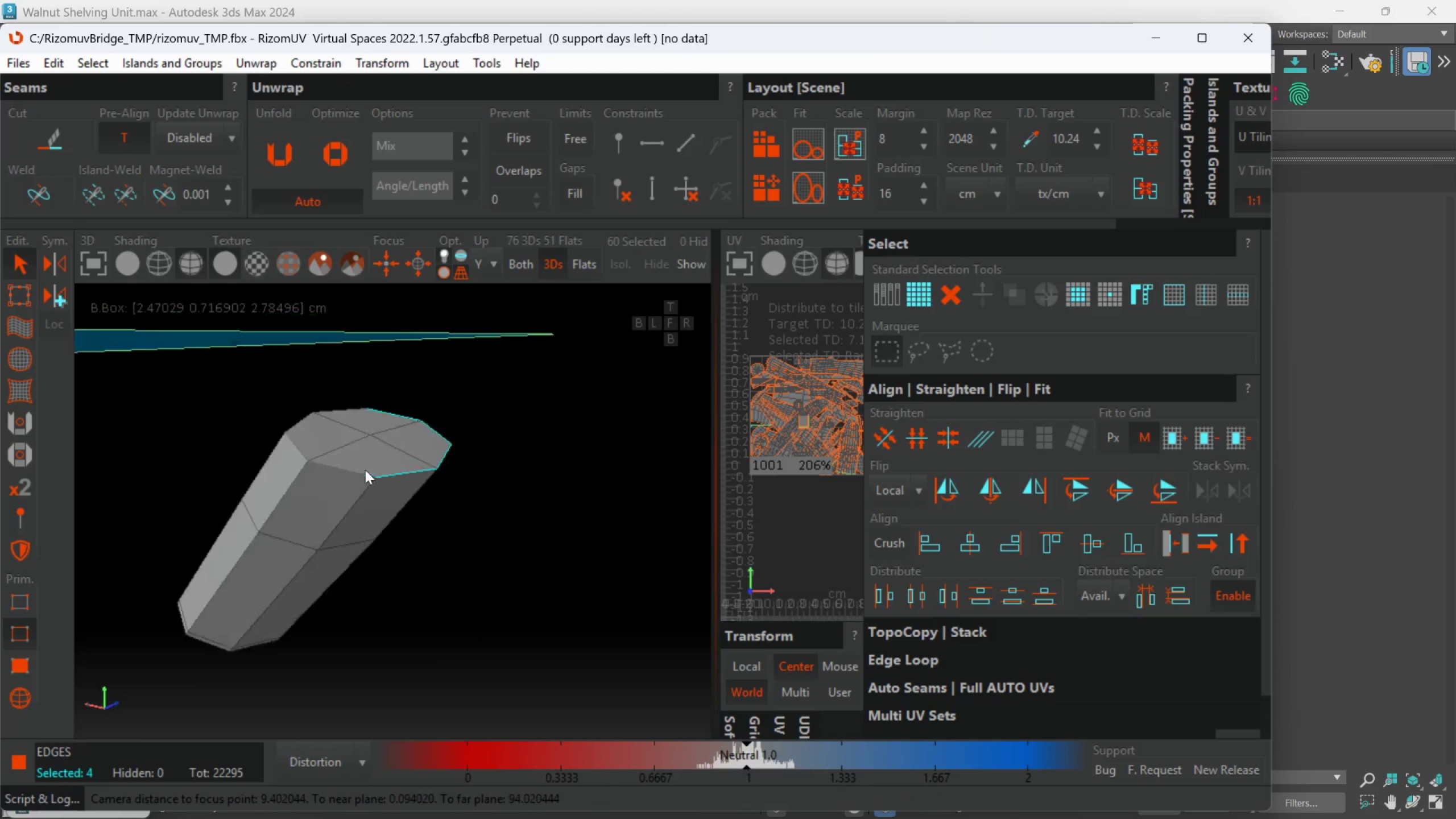 
hold_key(key=ControlLeft, duration=1.5)
double_click([527, 516])
 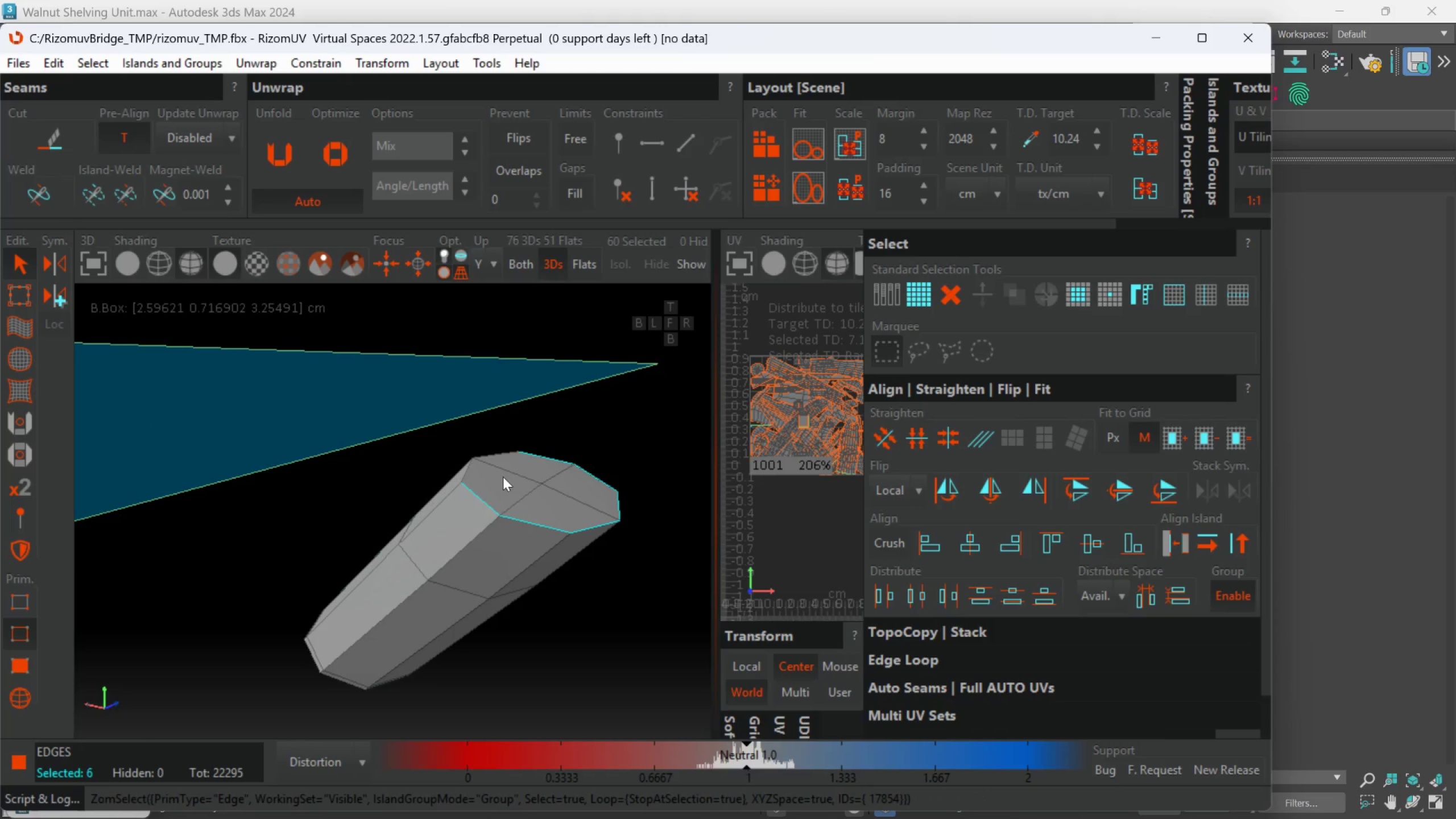 
double_click([460, 473])
 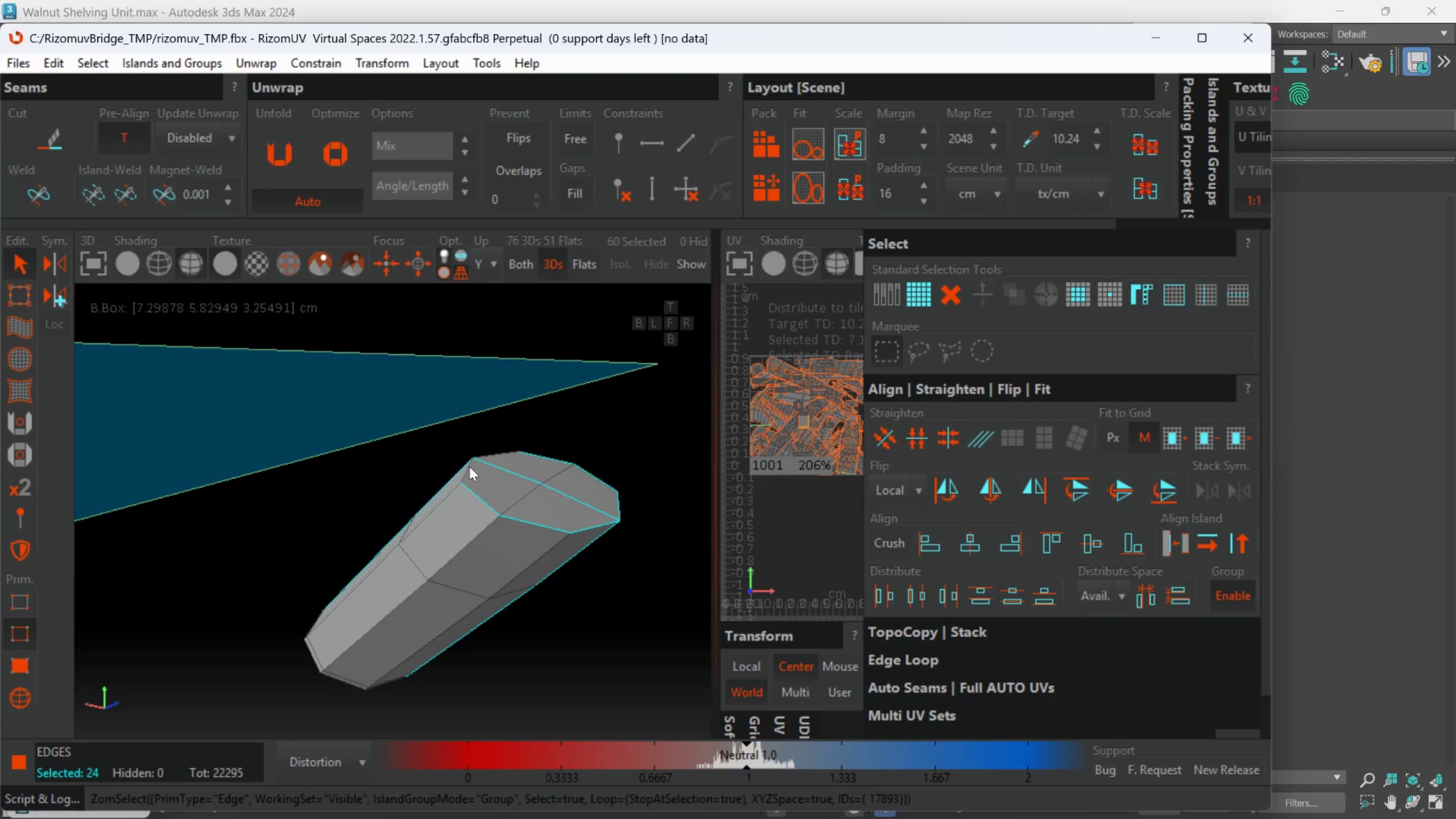 
key(Control+Z)
 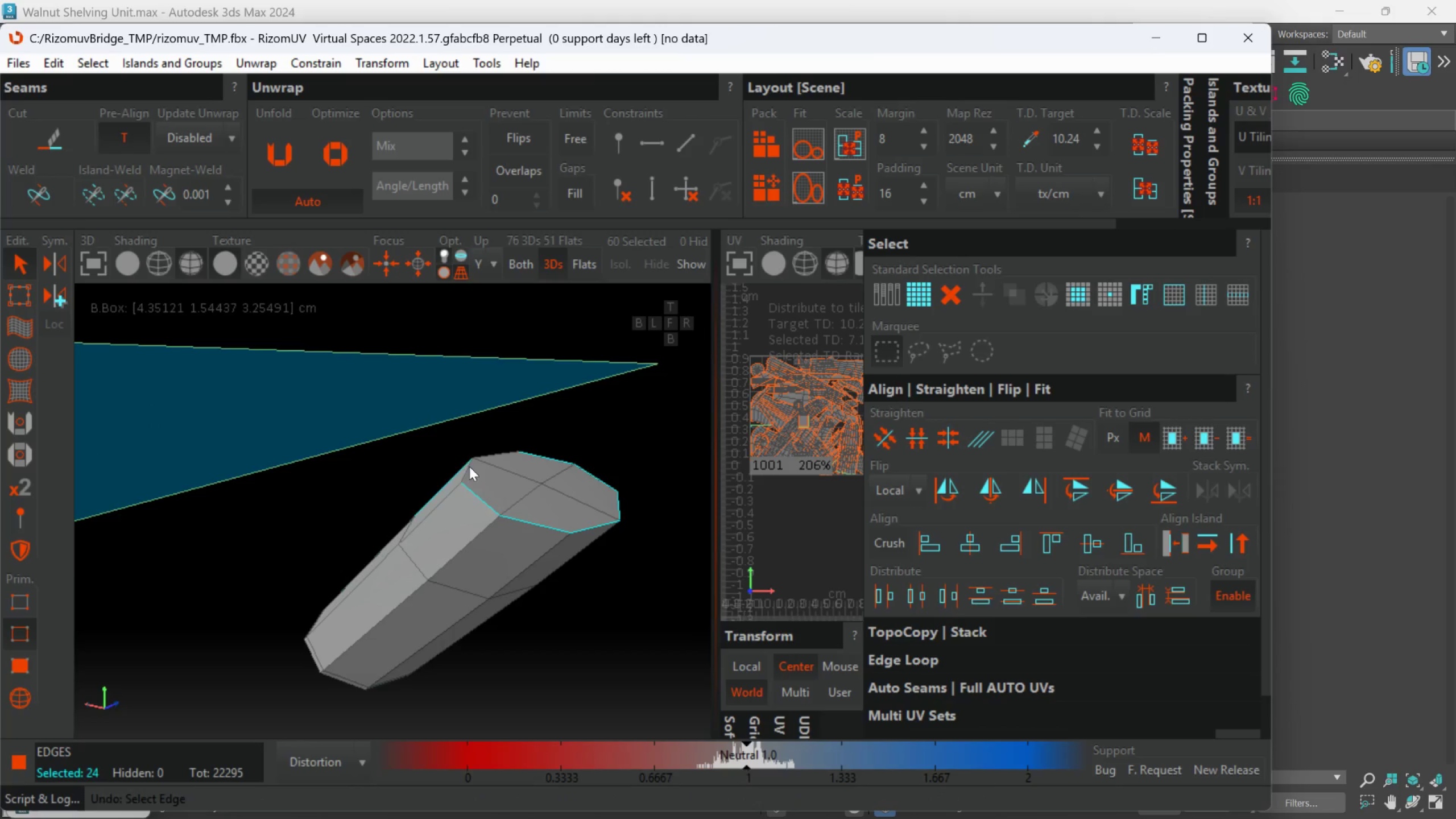 
key(Control+Z)
 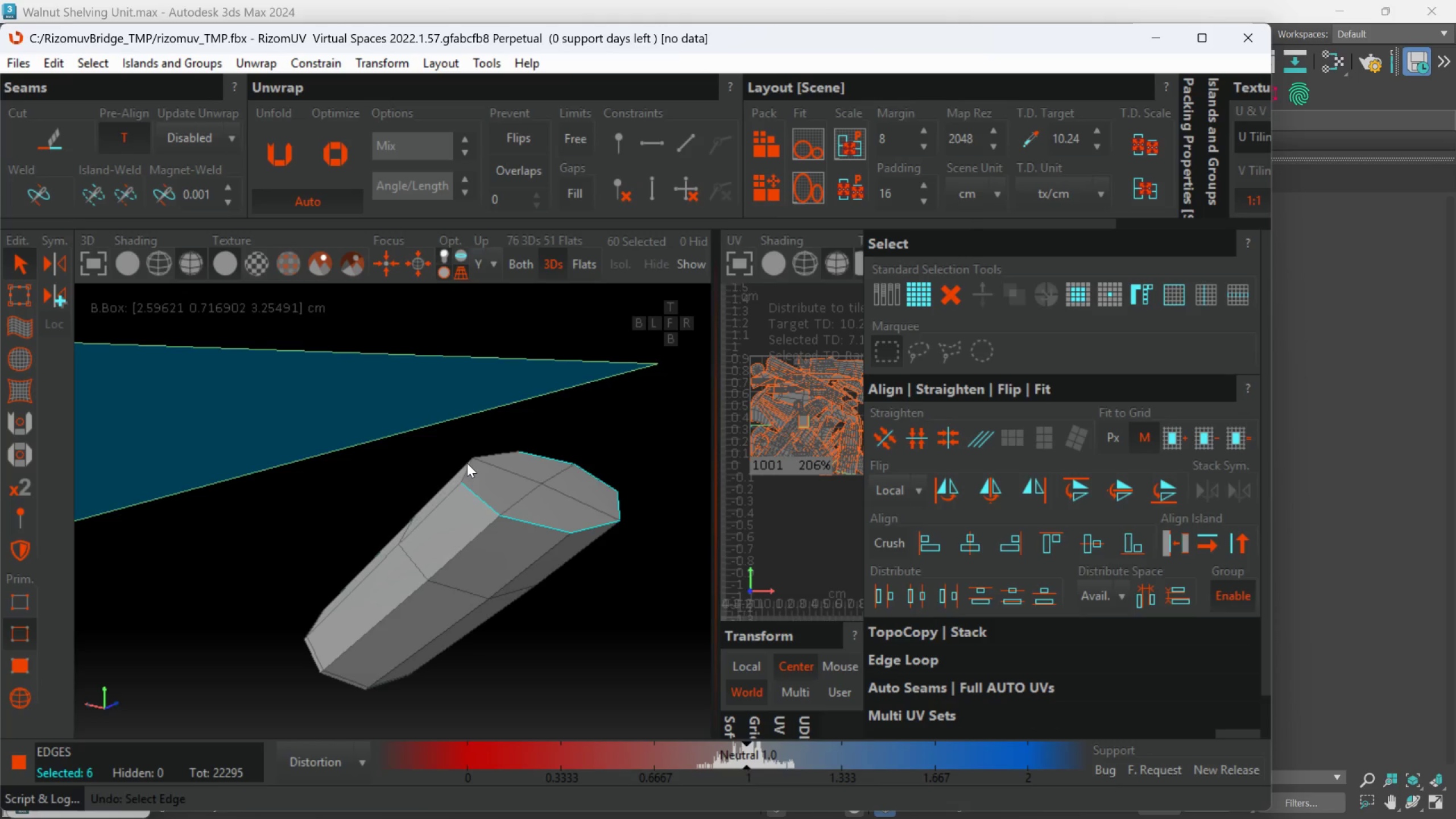 
double_click([467, 463])
 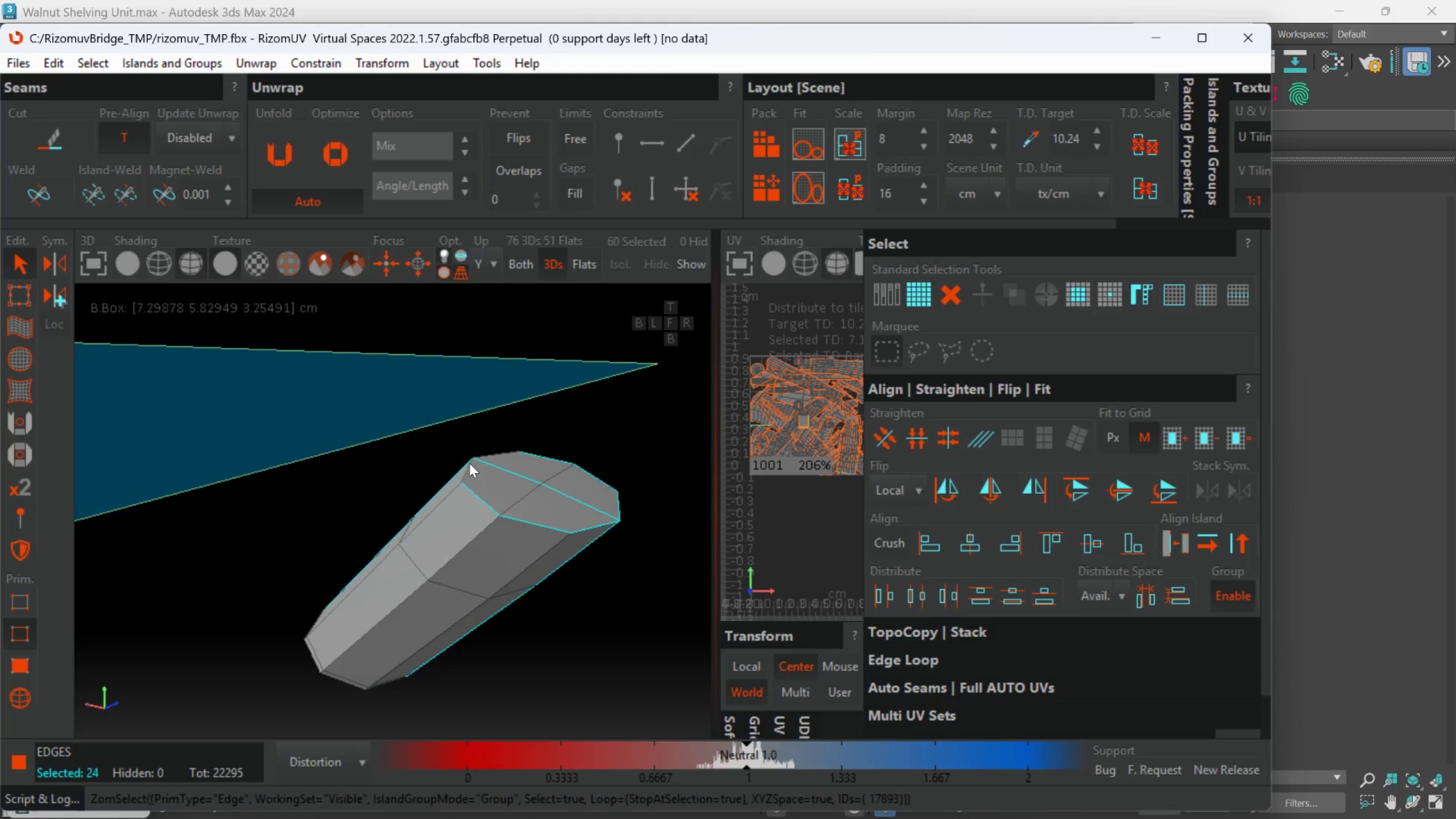 
key(Control+Z)
 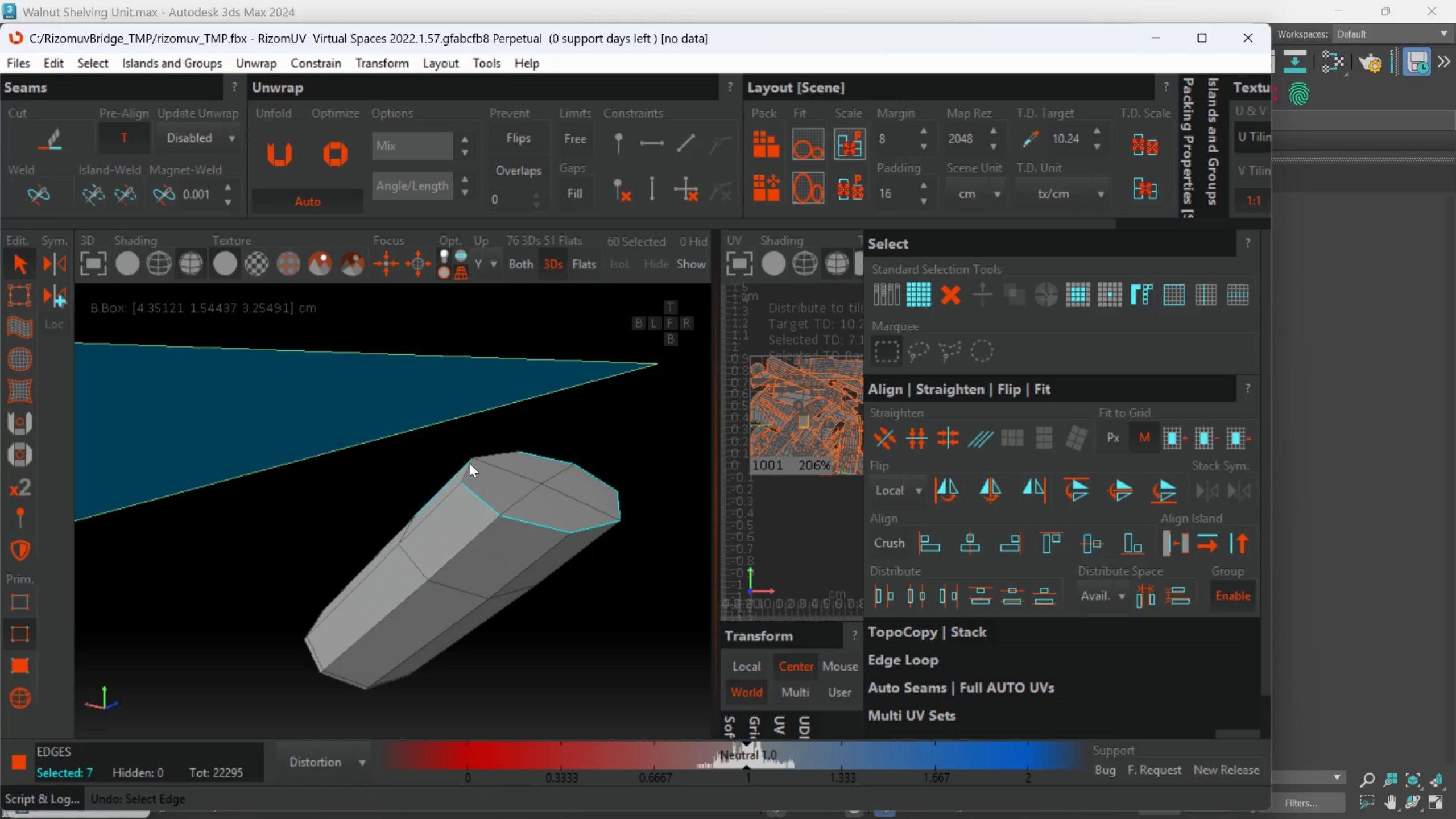 
key(Control+Z)
 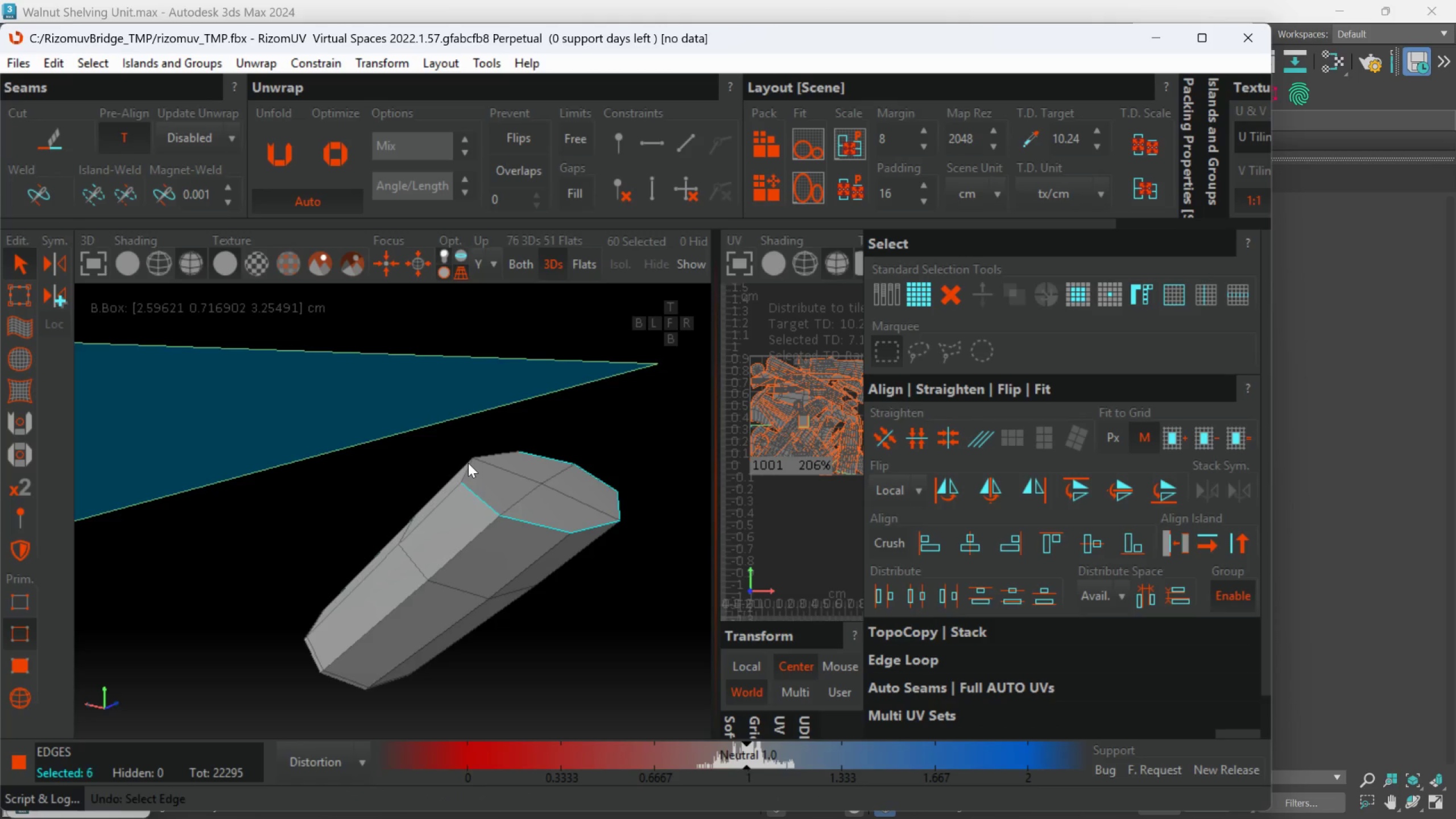 
hold_key(key=ControlLeft, duration=0.8)
 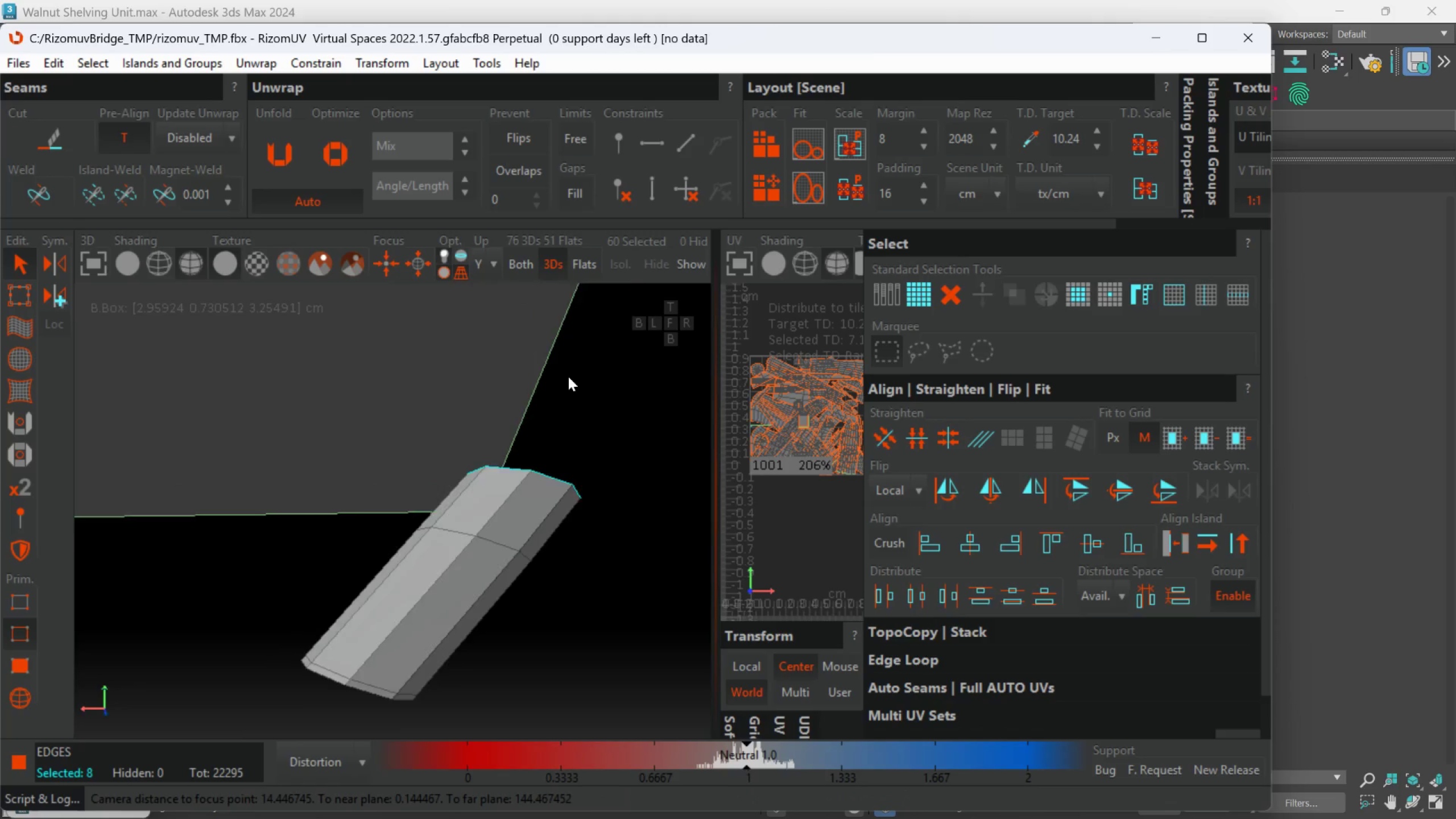 
scroll: coordinate [468, 463], scroll_direction: up, amount: 2.0
 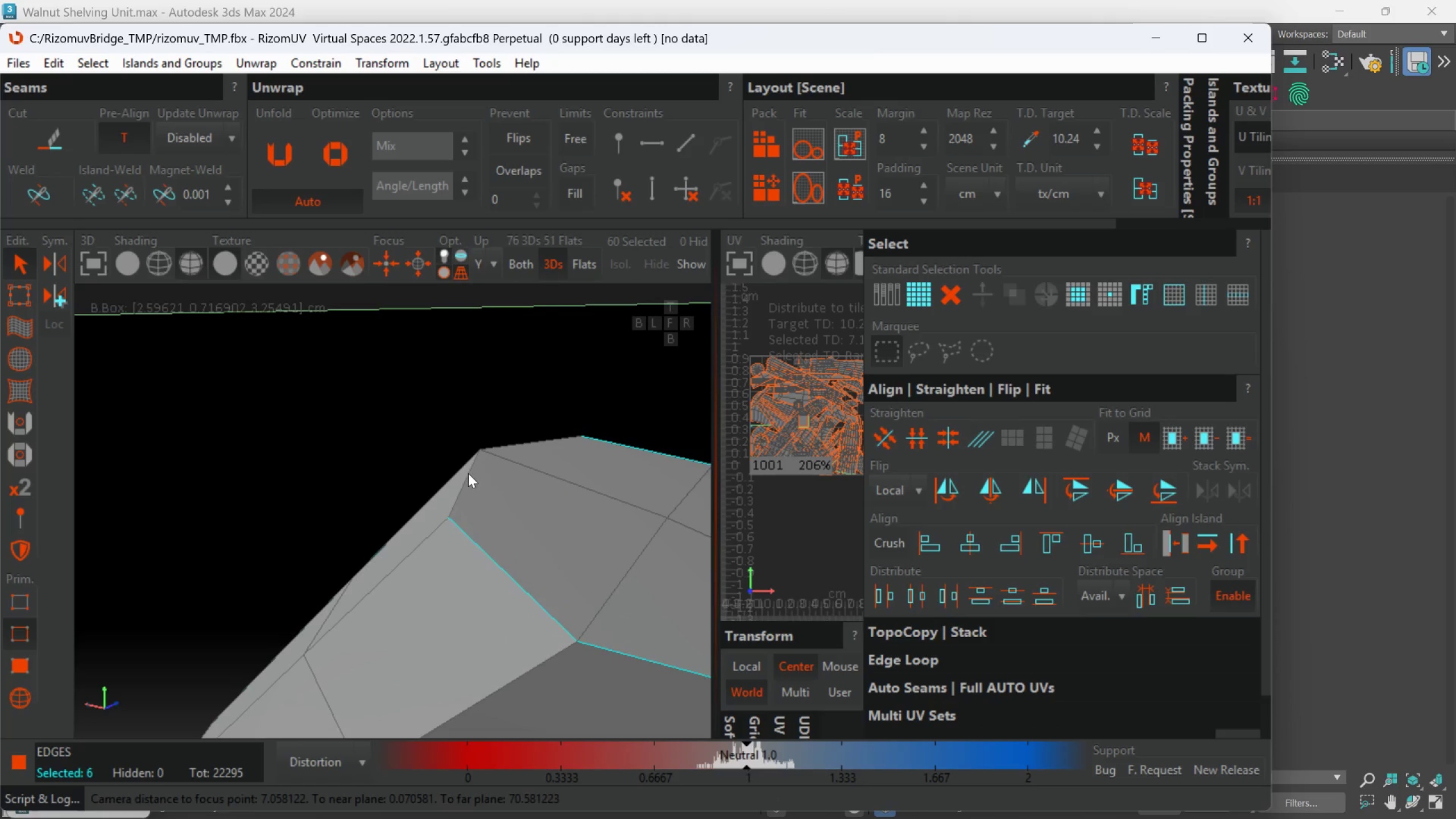 
double_click([469, 474])
 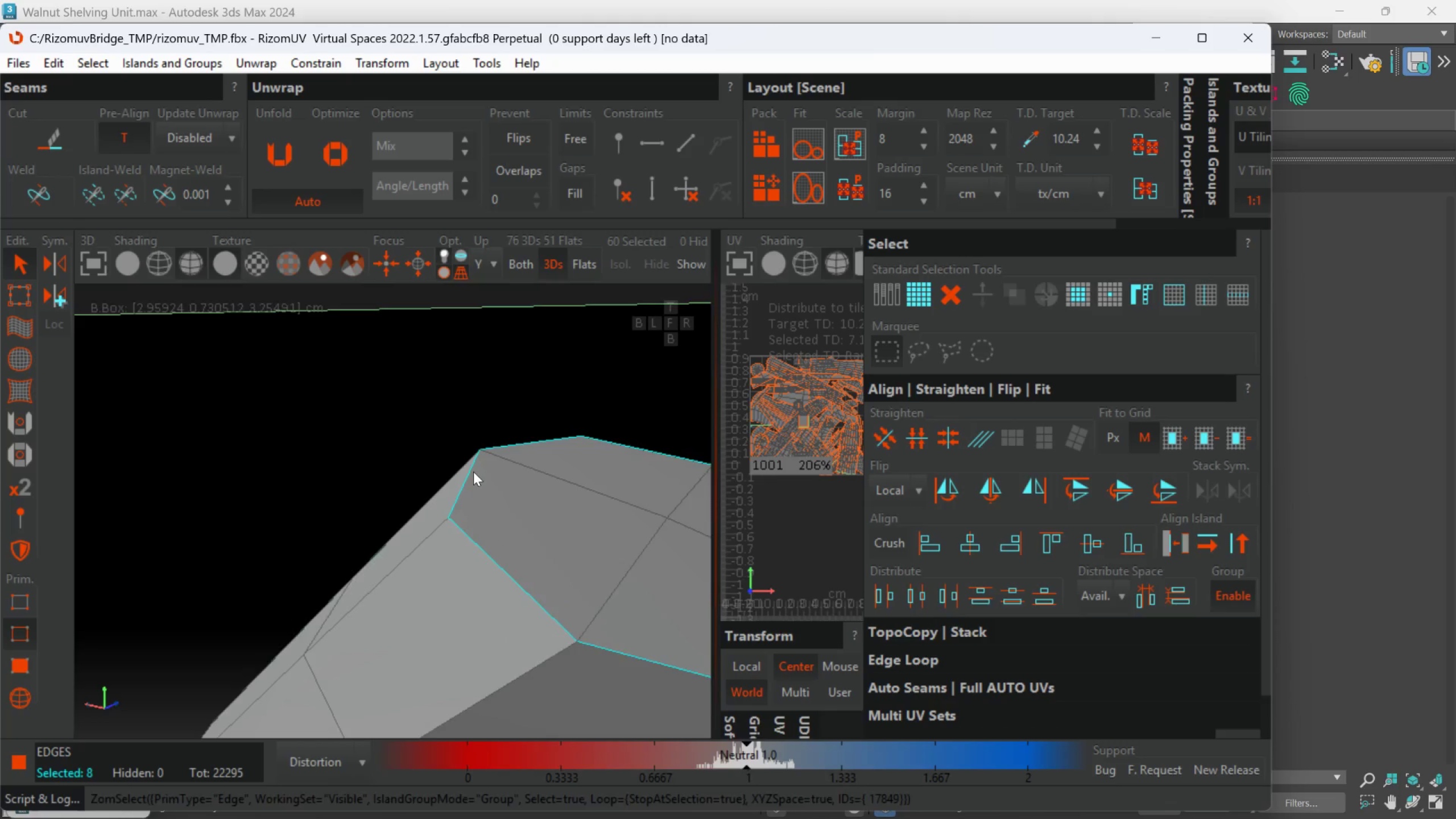 
hold_key(key=AltLeft, duration=0.7)
 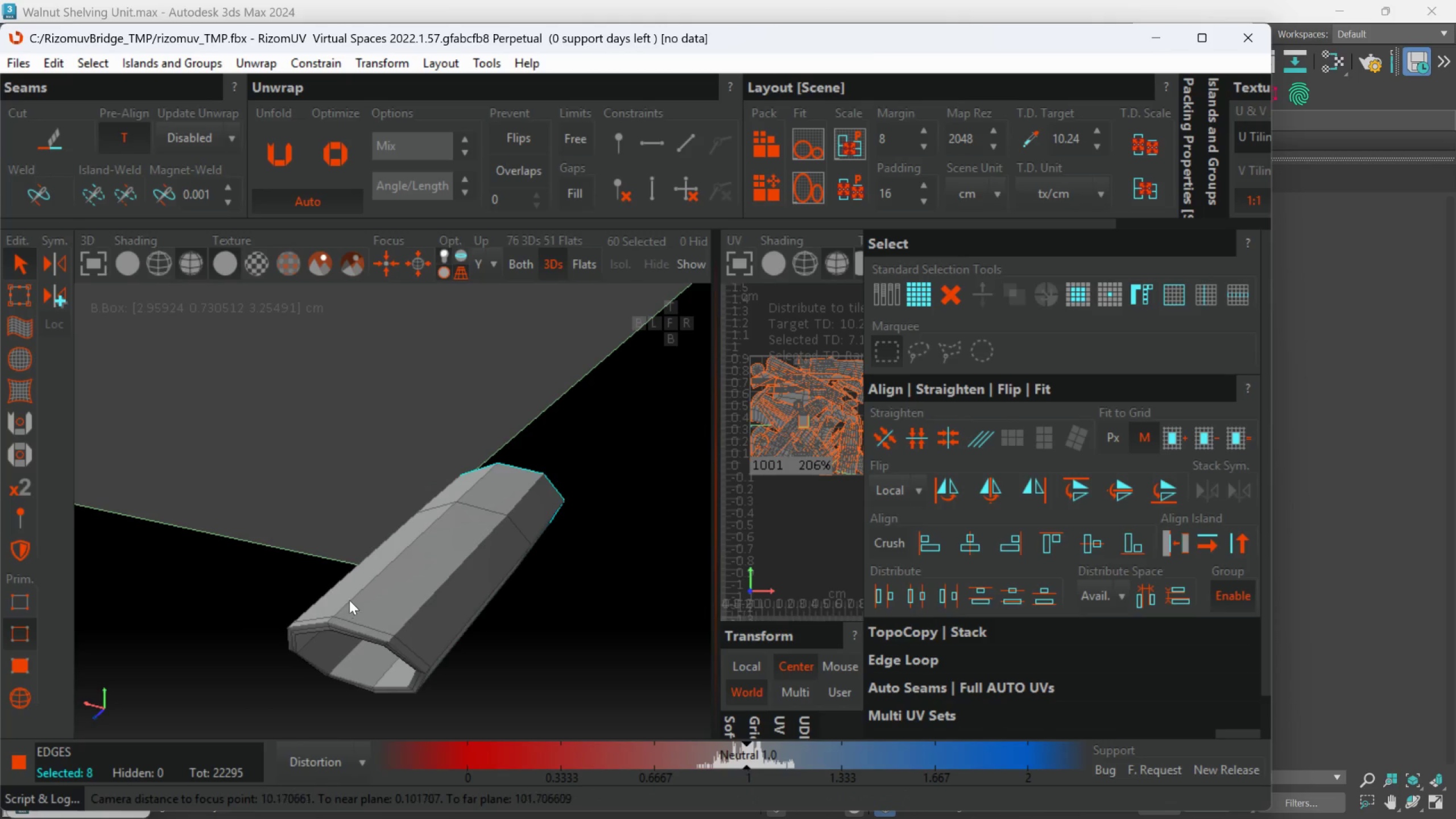 
scroll: coordinate [475, 470], scroll_direction: down, amount: 4.0
 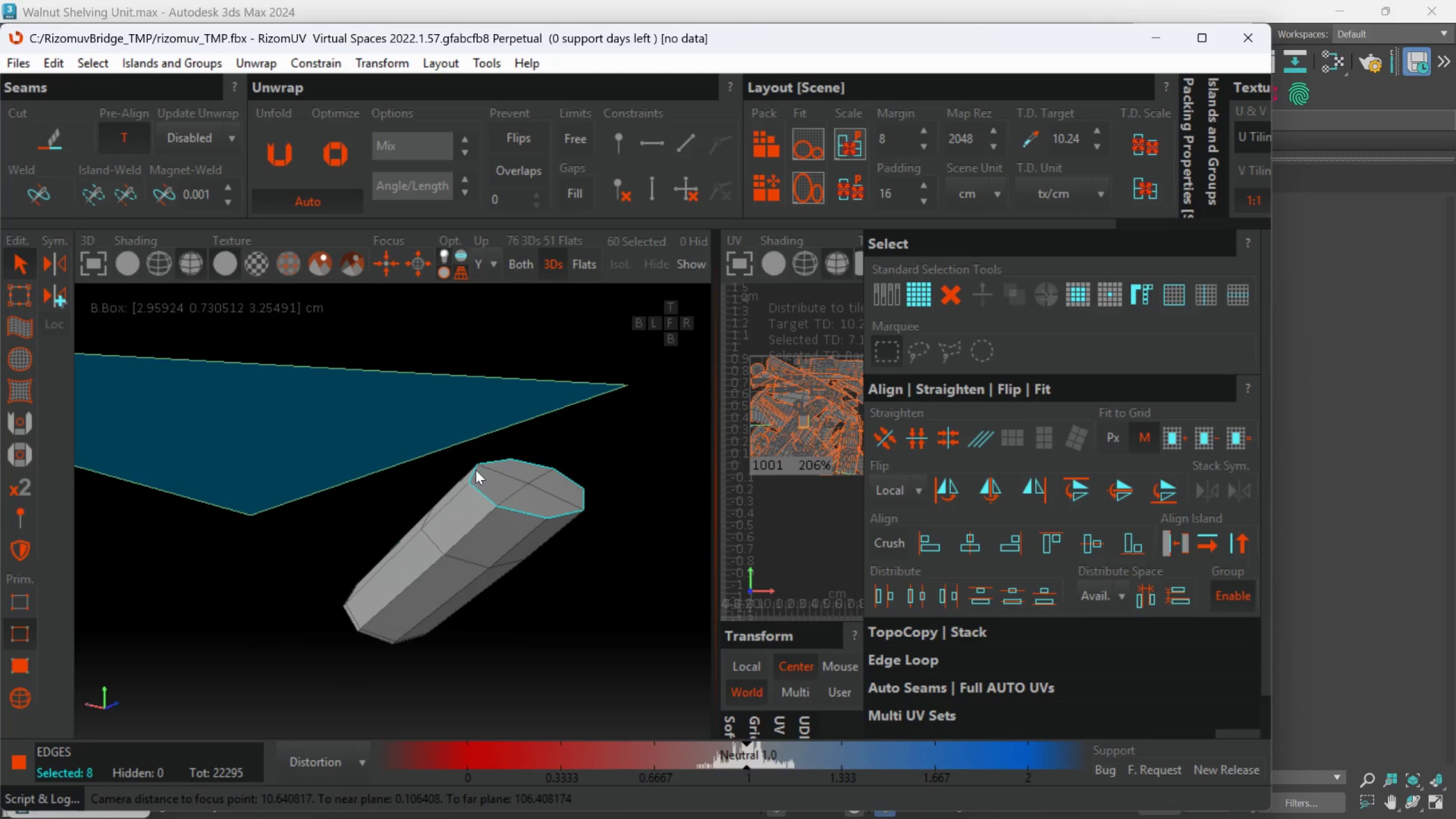 
hold_key(key=AltLeft, duration=0.62)
 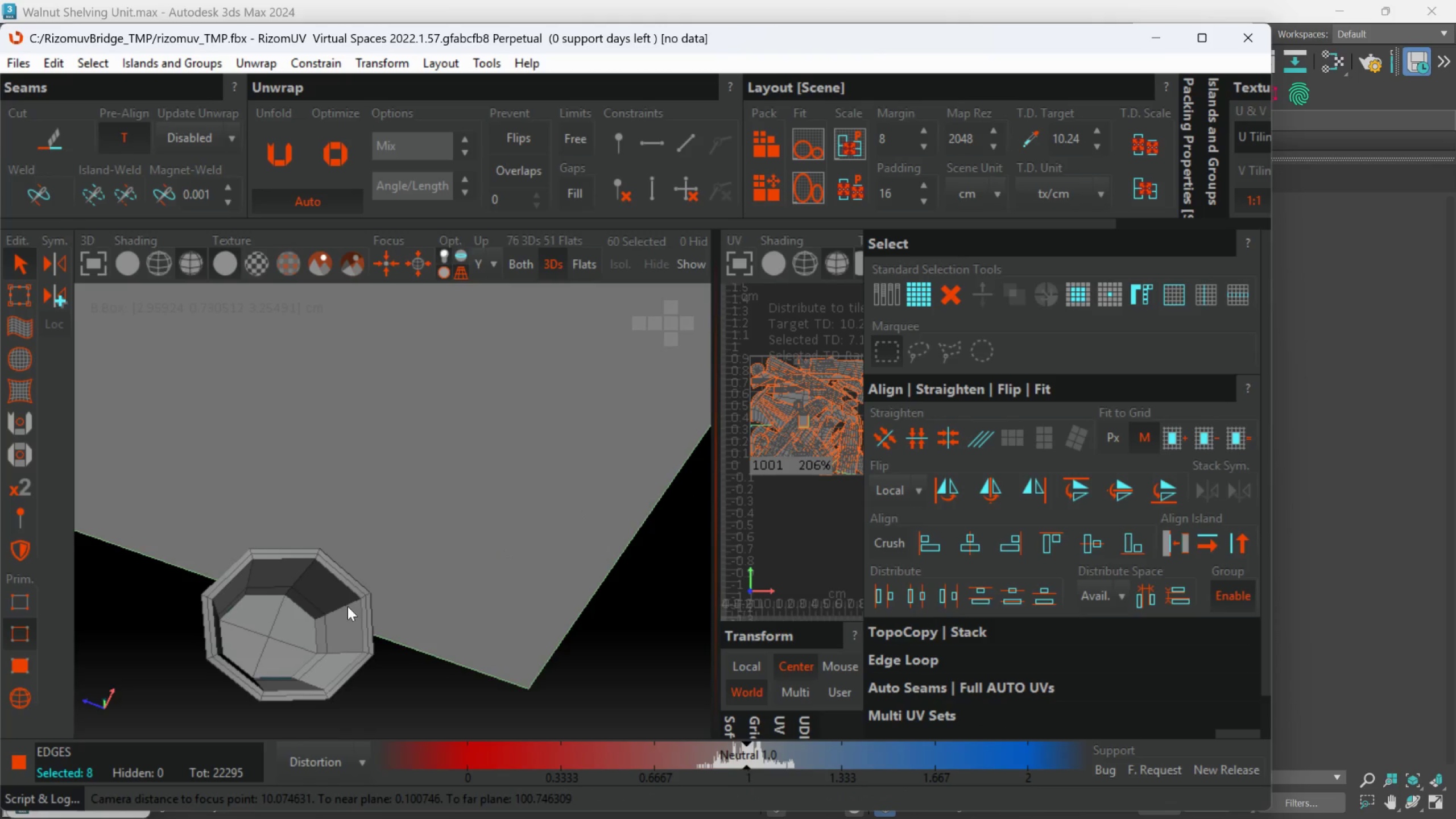 
key(Alt+AltLeft)
 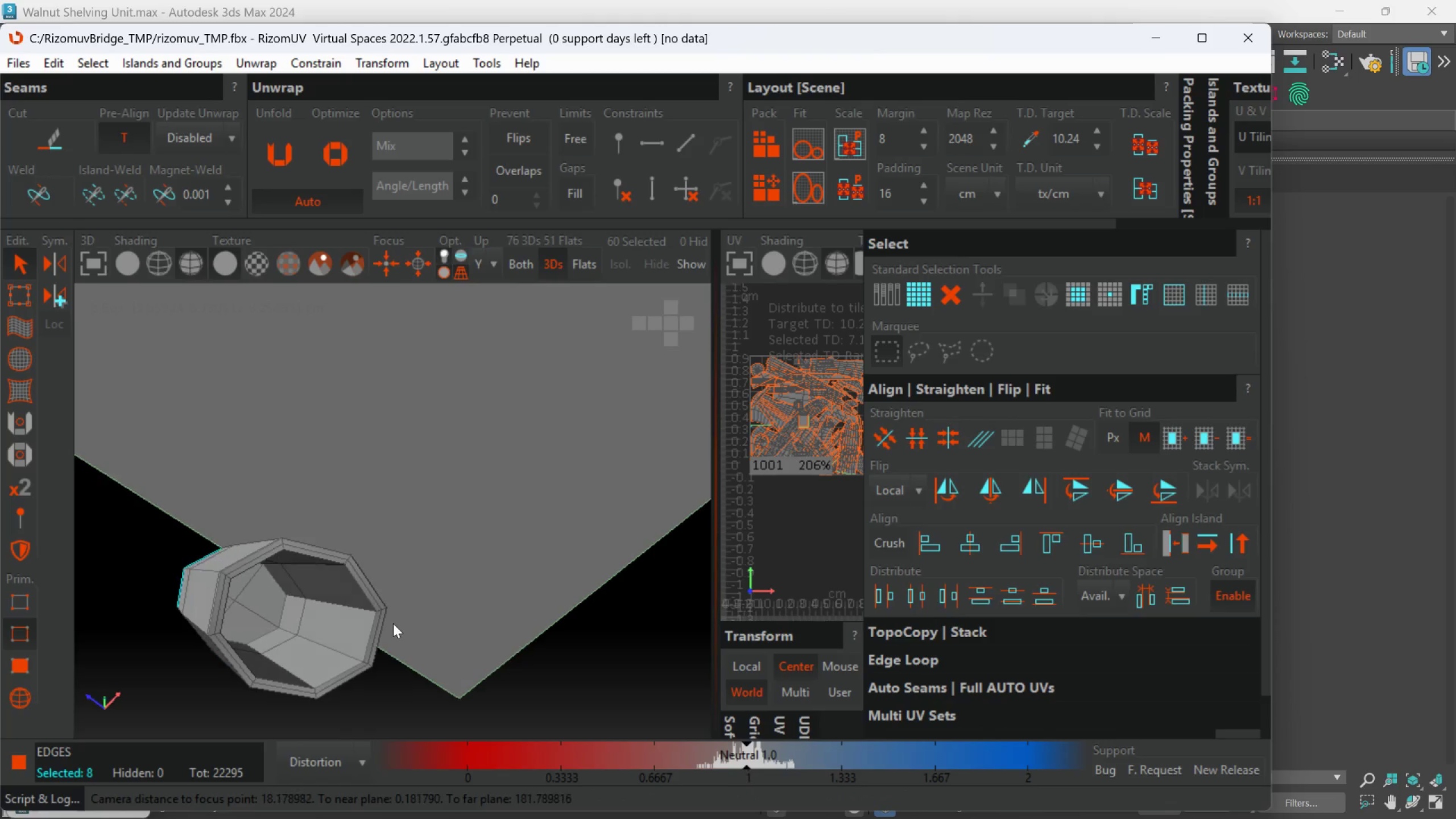 
hold_key(key=ControlLeft, duration=1.02)
left_click([378, 628])
 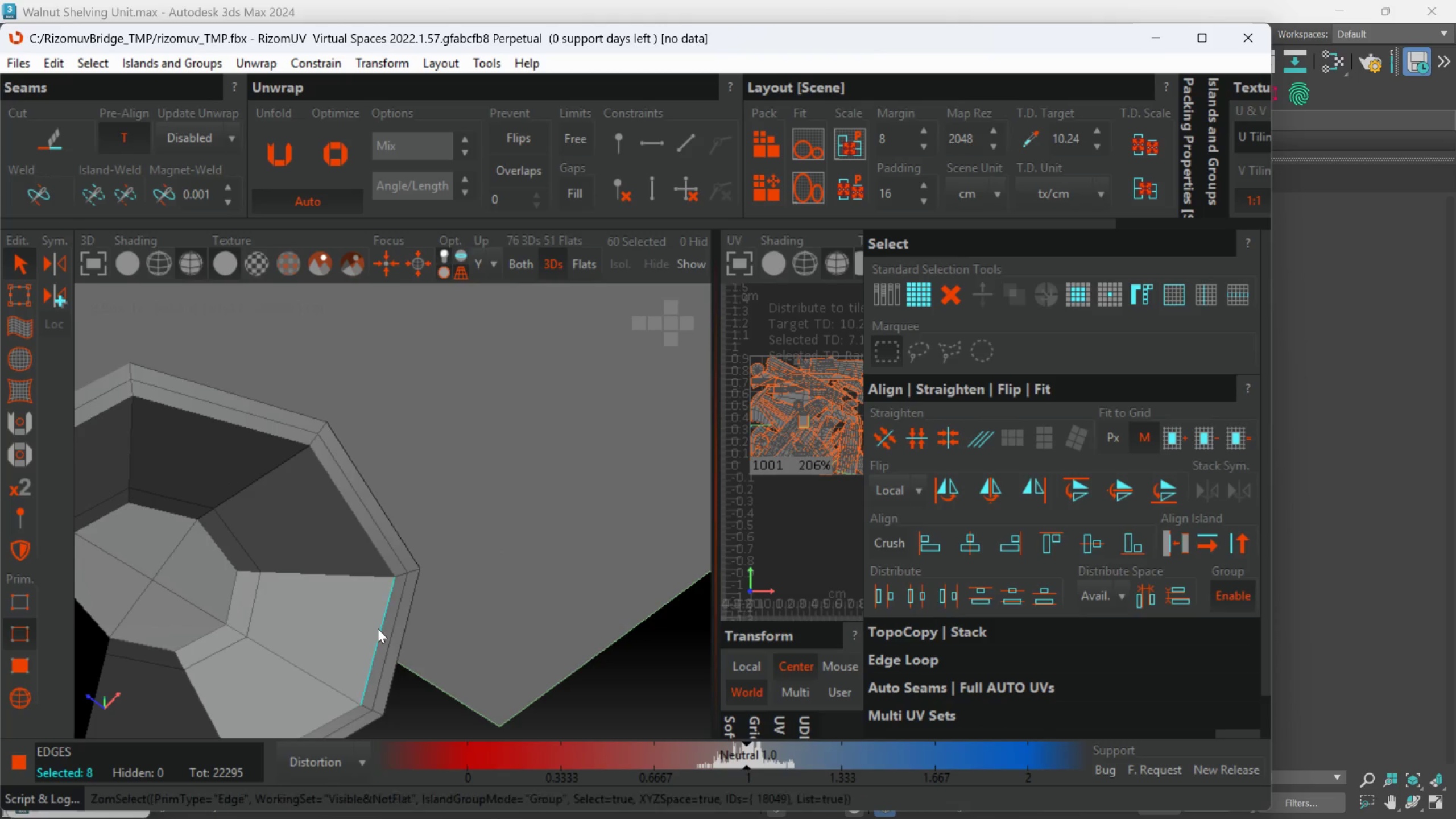 
scroll: coordinate [366, 631], scroll_direction: up, amount: 2.0
 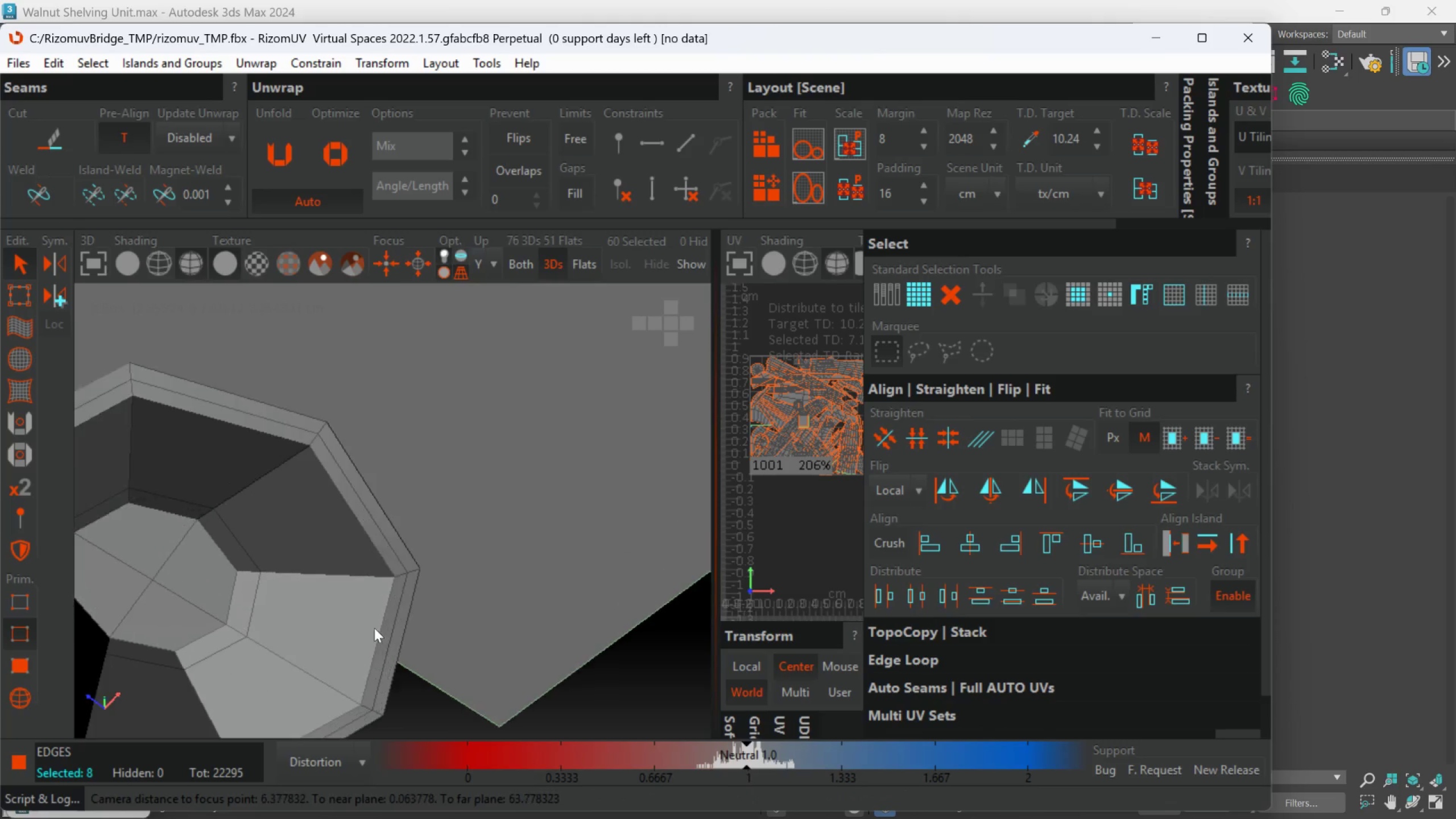 
double_click([378, 628])
 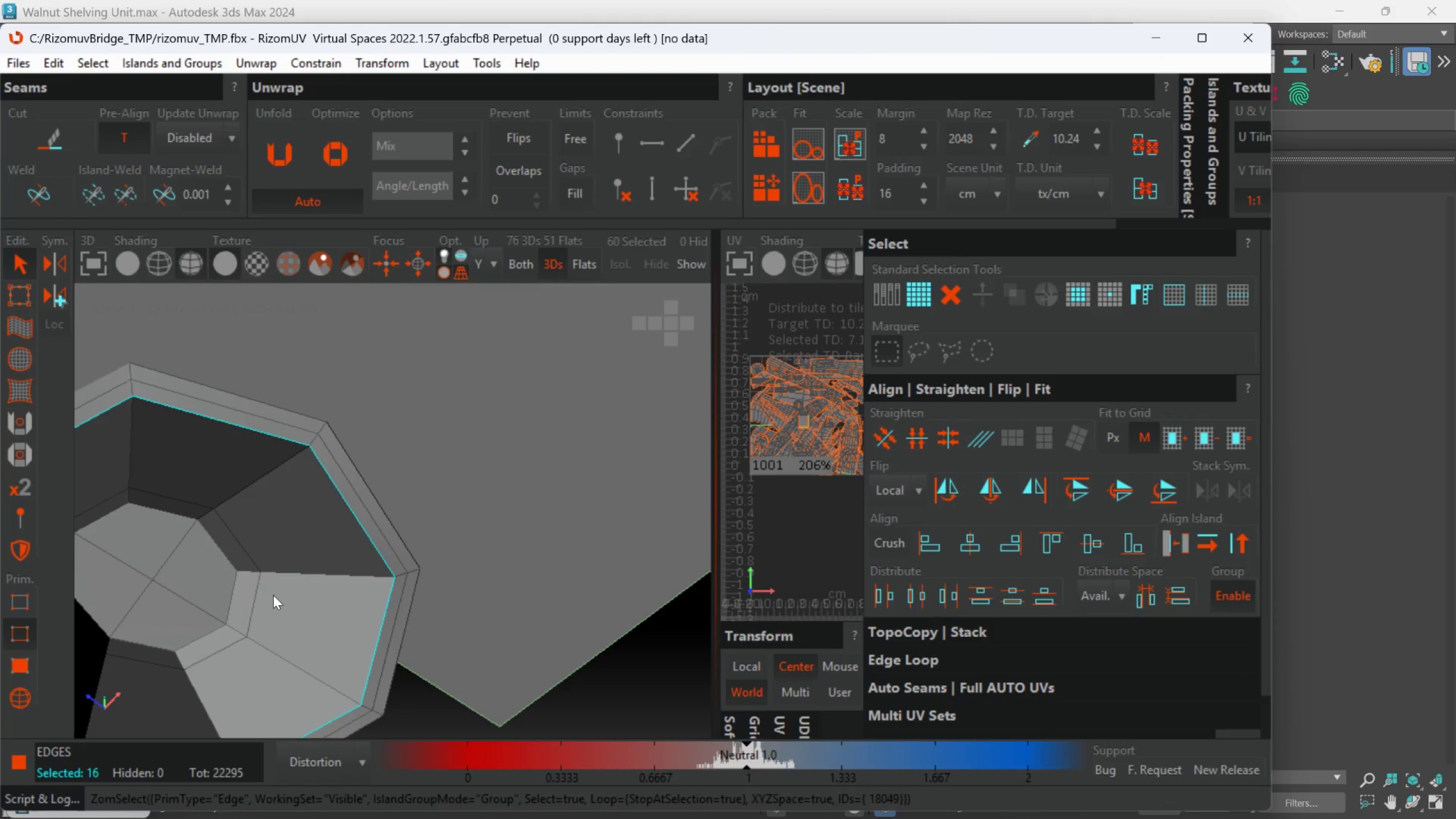 
hold_key(key=ControlLeft, duration=6.34)
double_click([225, 628])
 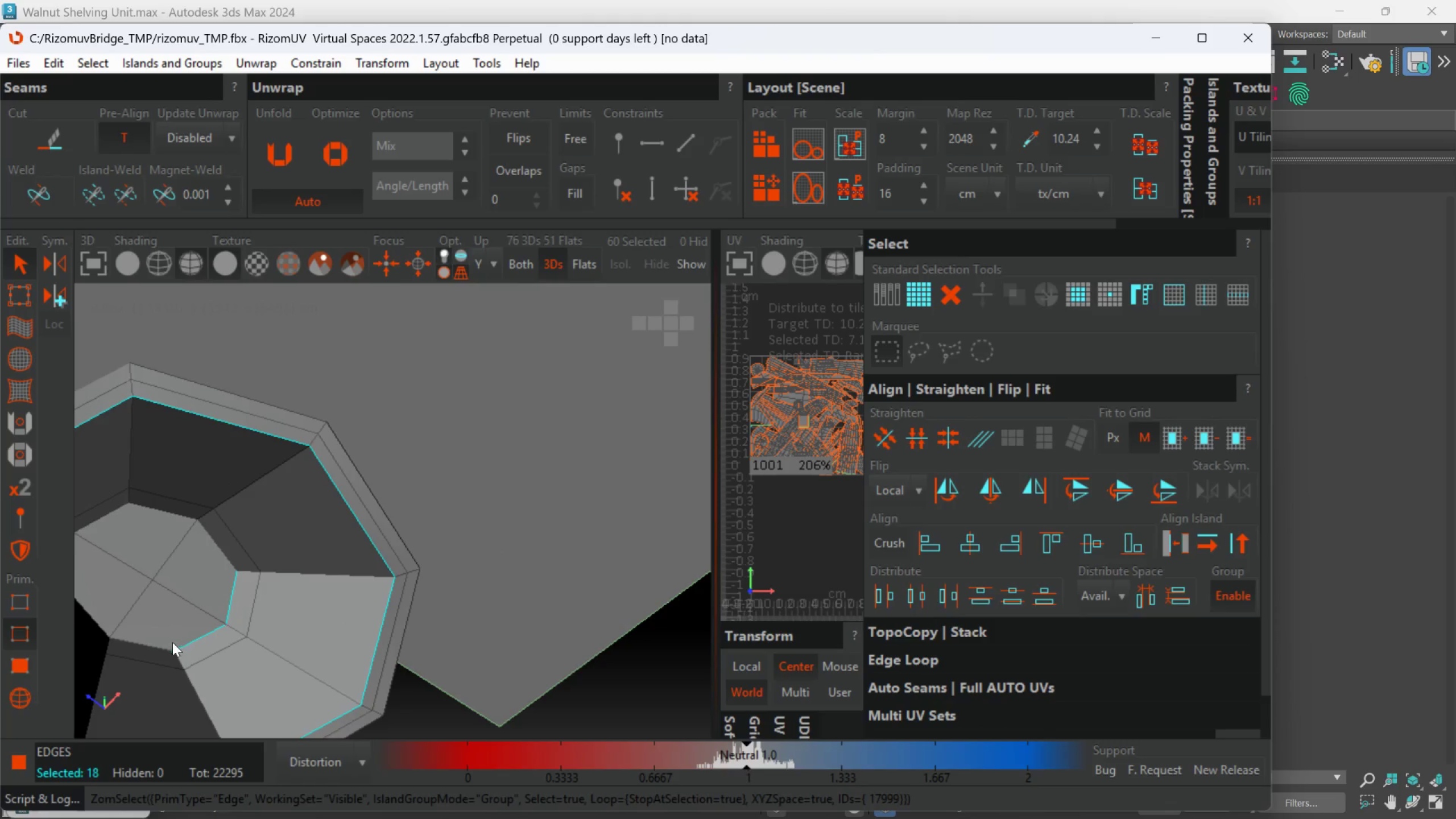 
double_click([163, 643])
 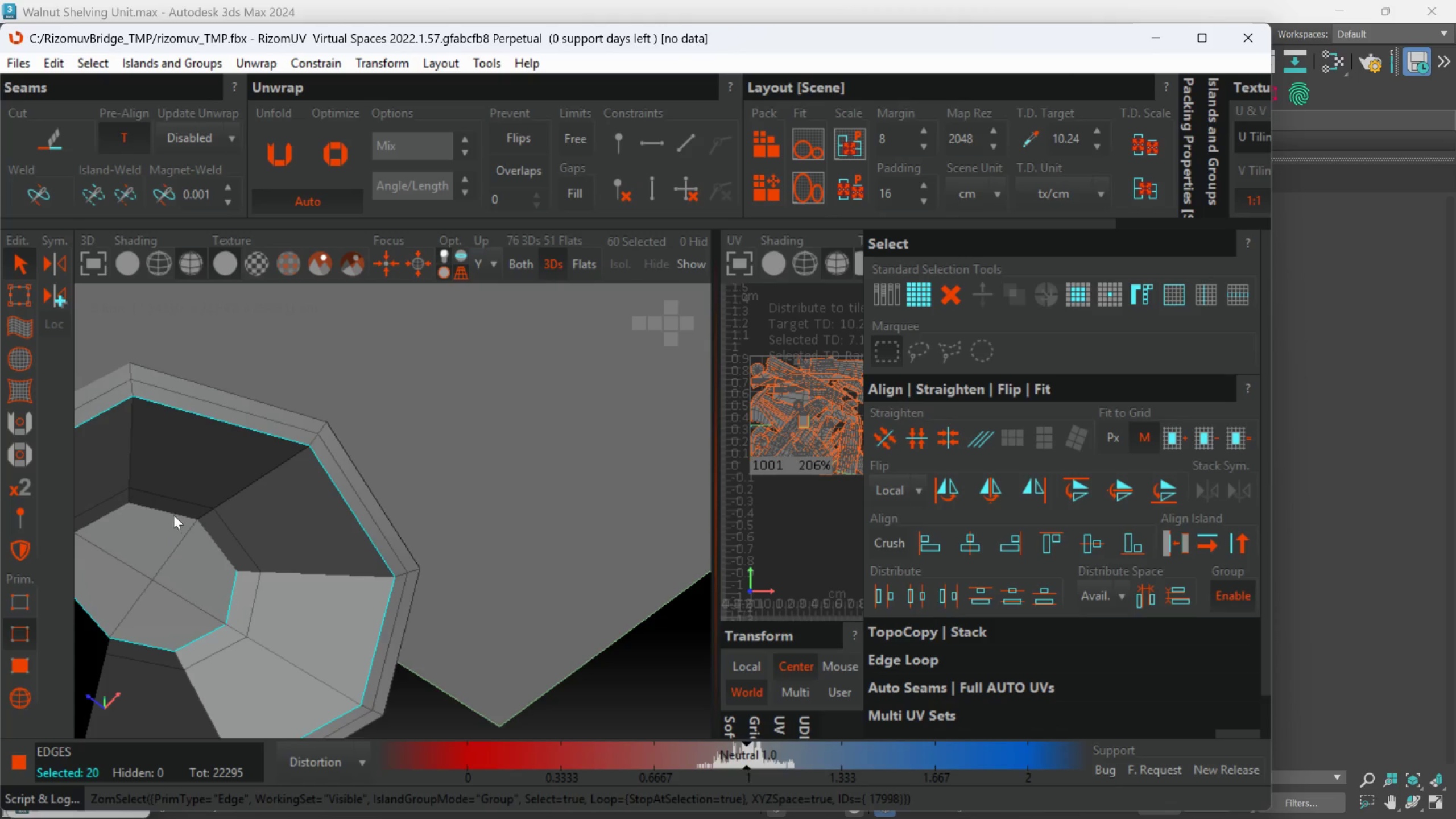 
double_click([174, 512])
 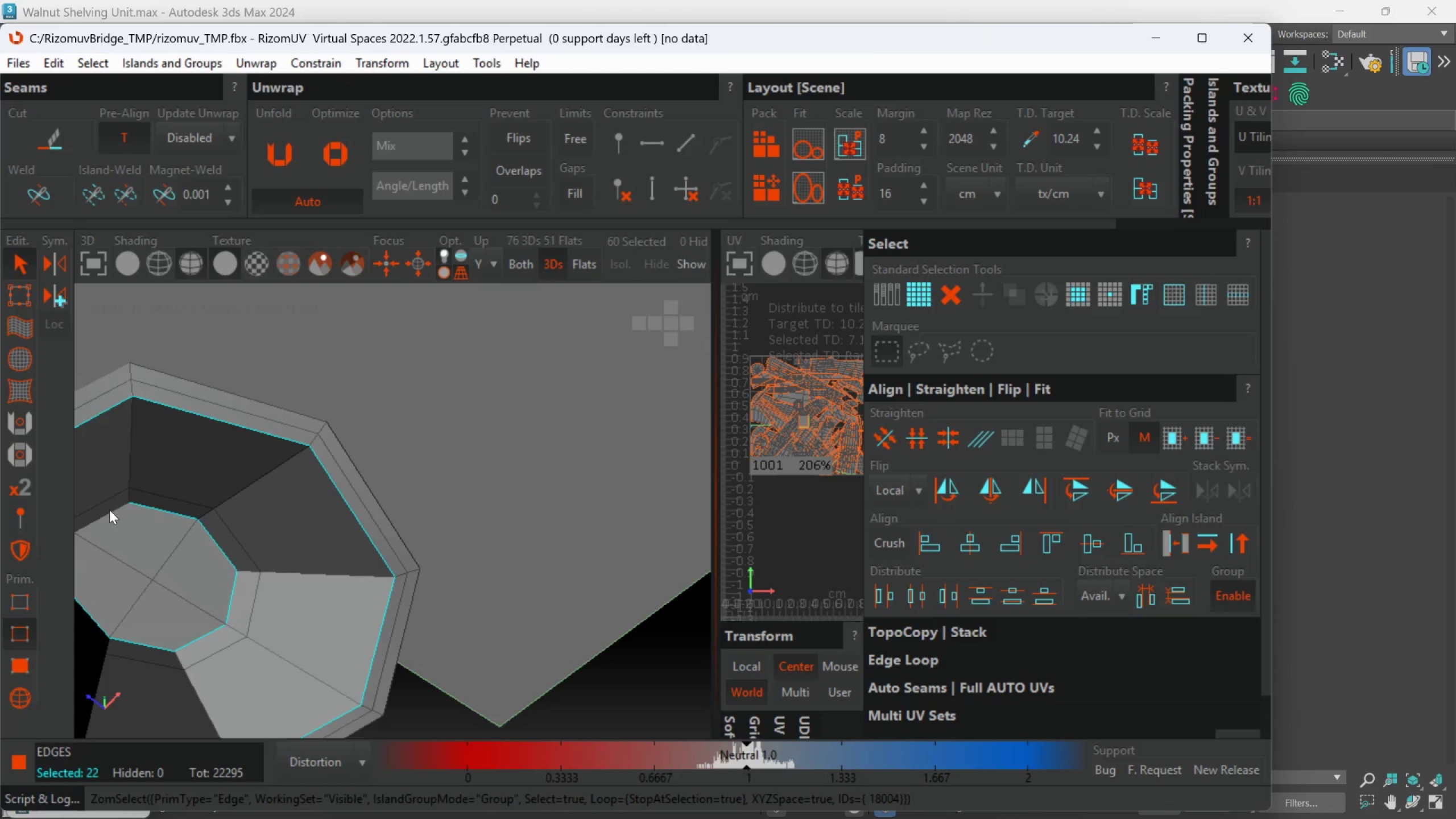 
double_click([109, 510])
 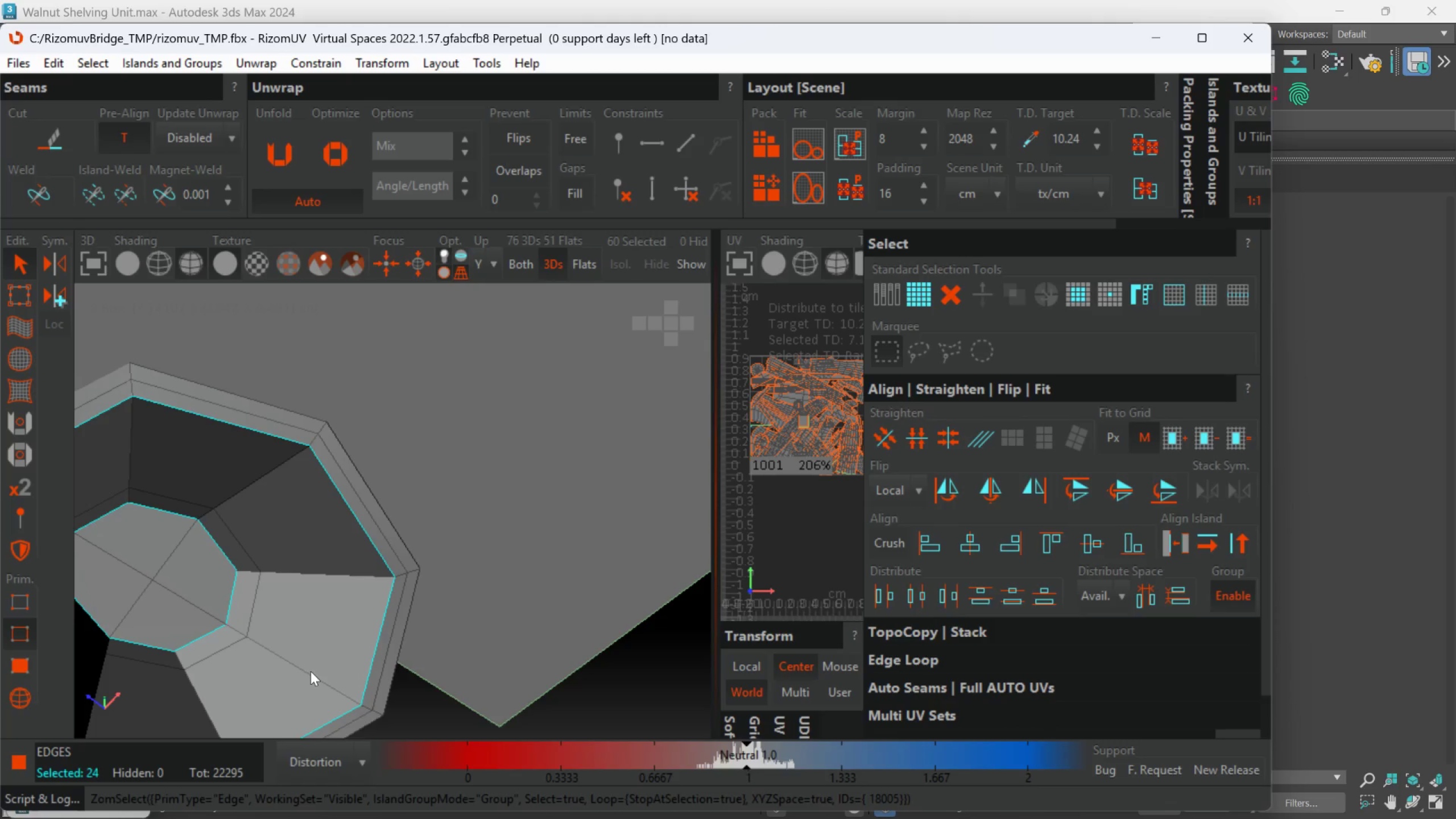 
double_click([310, 672])
 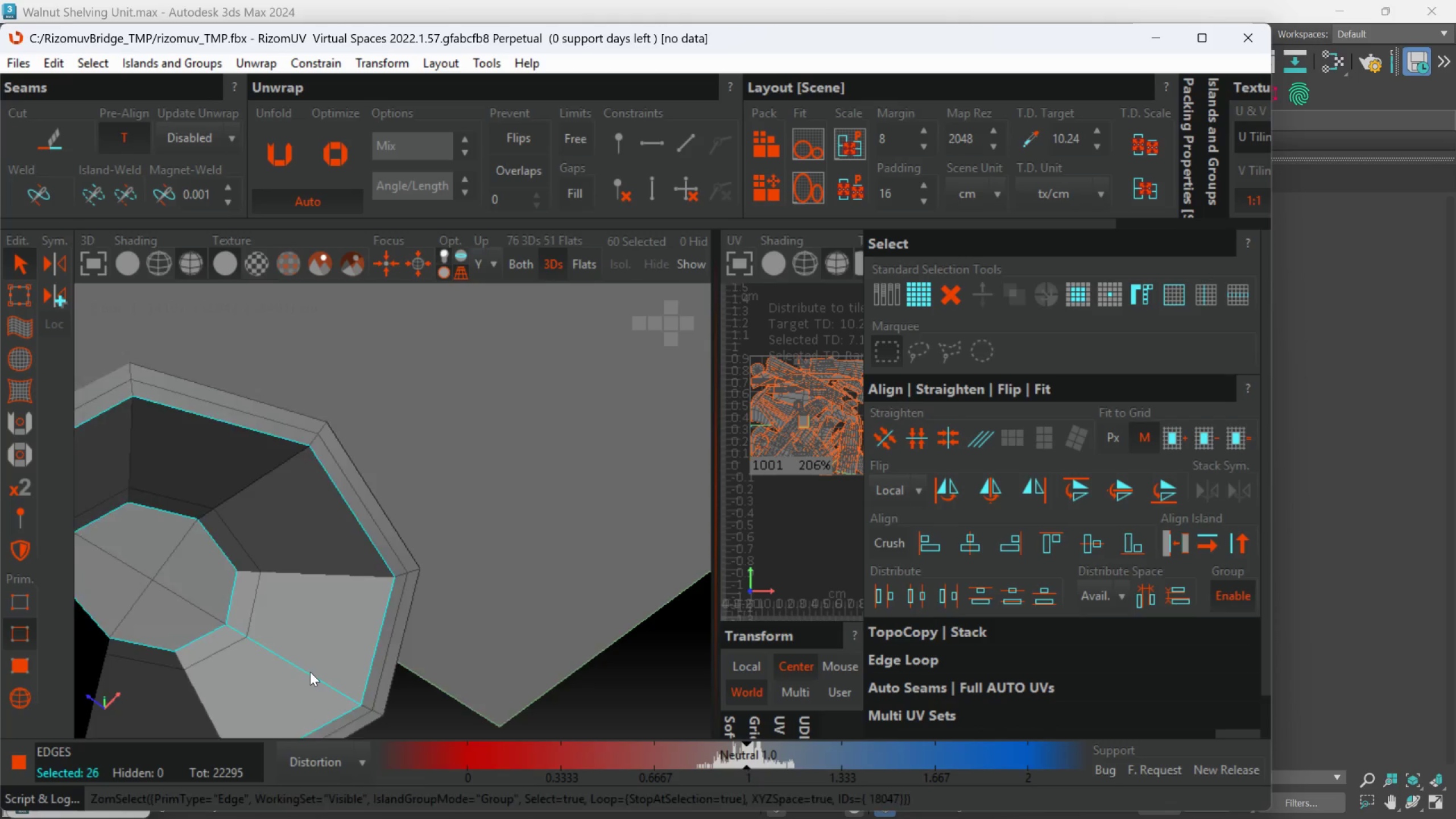 
hold_key(key=AltLeft, duration=0.67)
 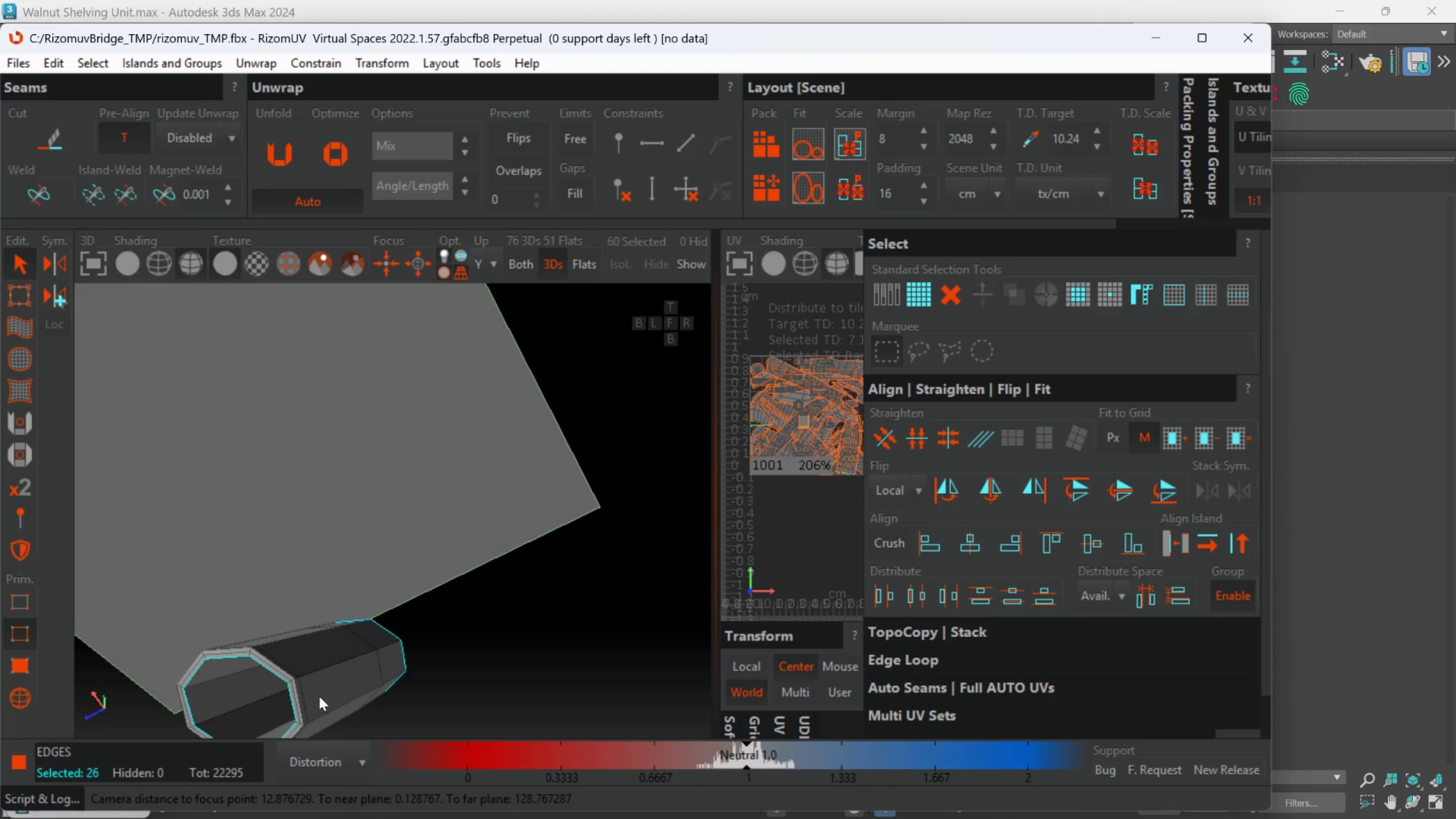 
scroll: coordinate [310, 672], scroll_direction: down, amount: 3.0
 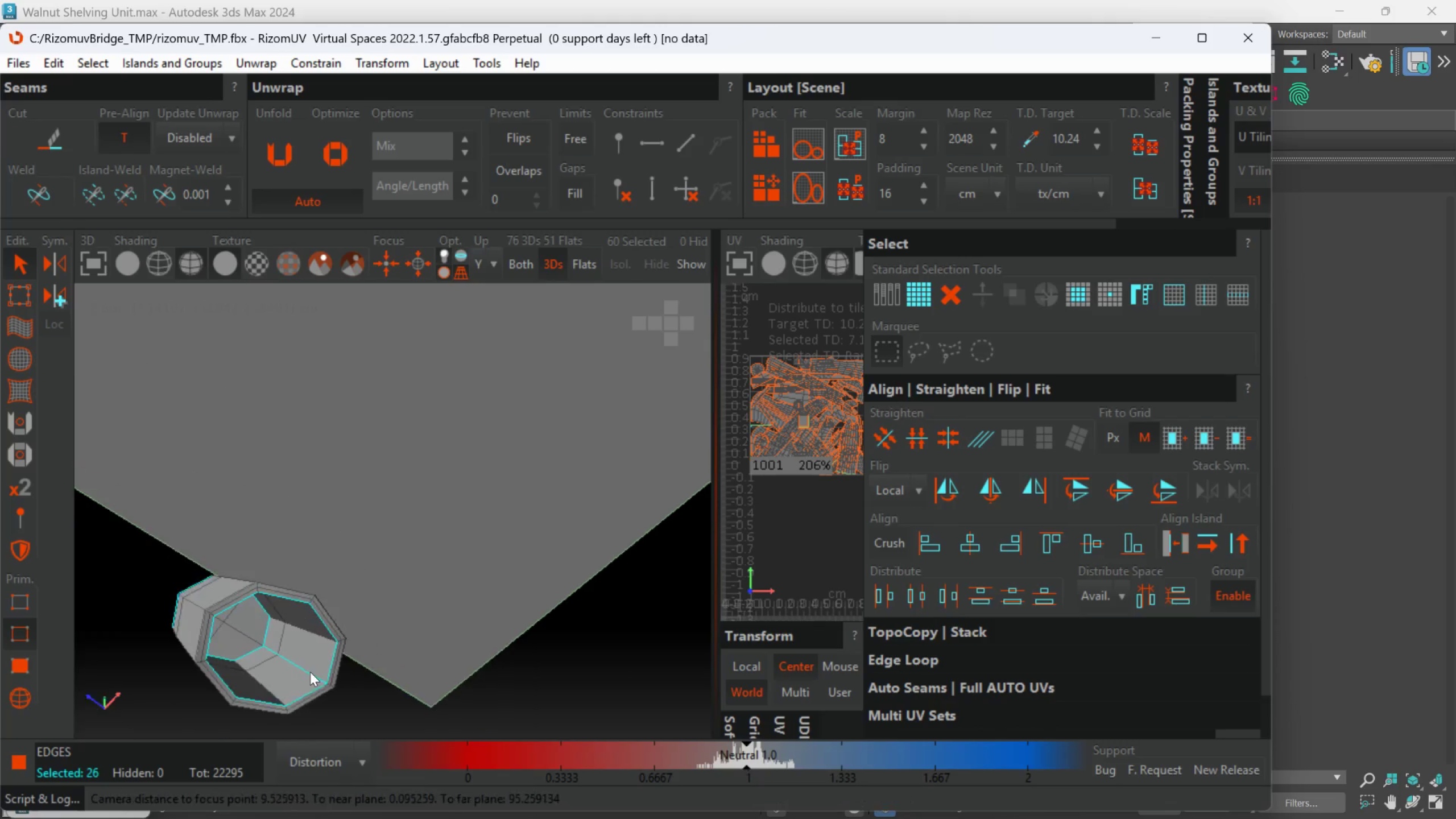 
hold_key(key=ControlLeft, duration=0.84)
 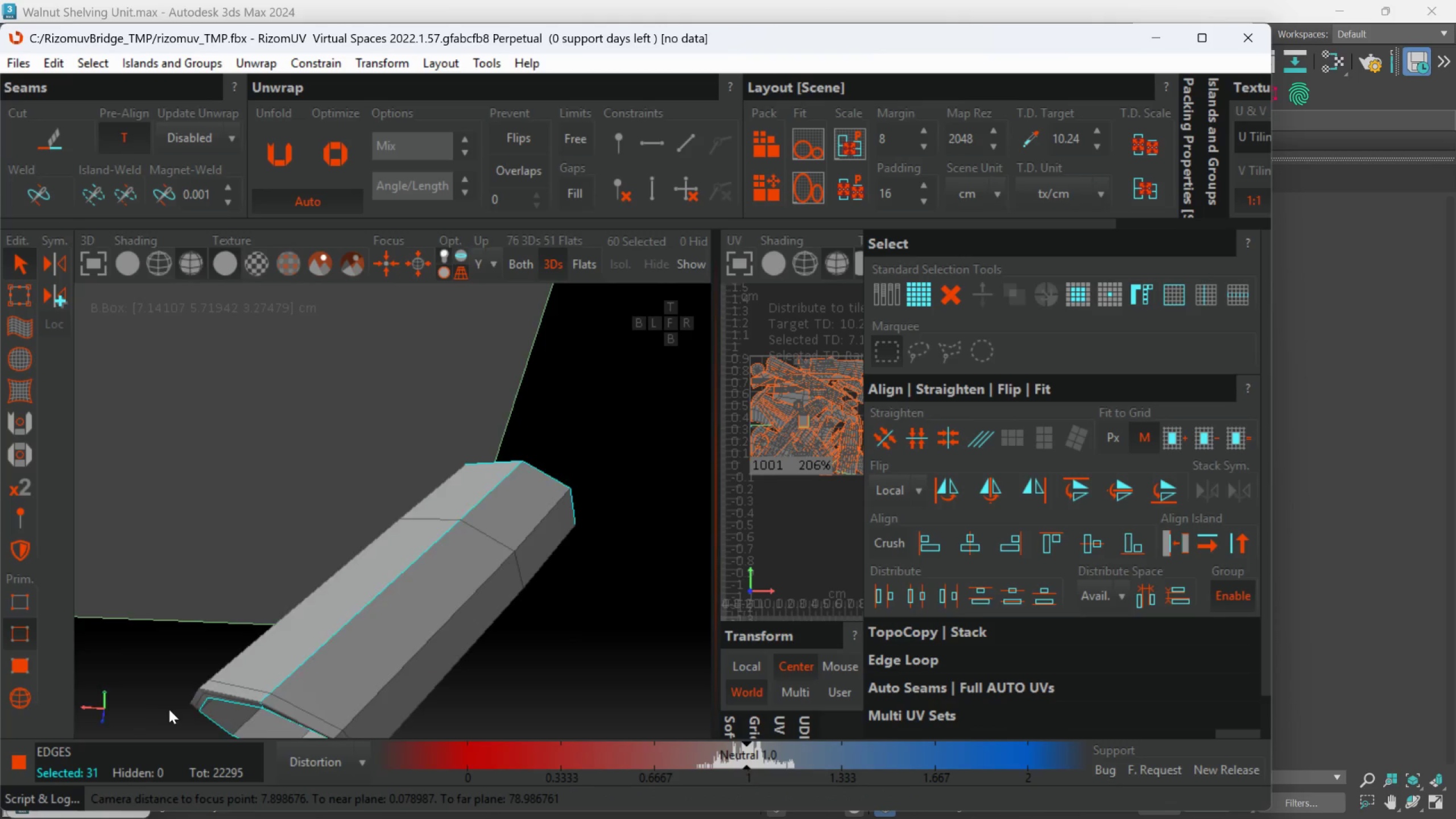 
scroll: coordinate [323, 696], scroll_direction: up, amount: 1.0
 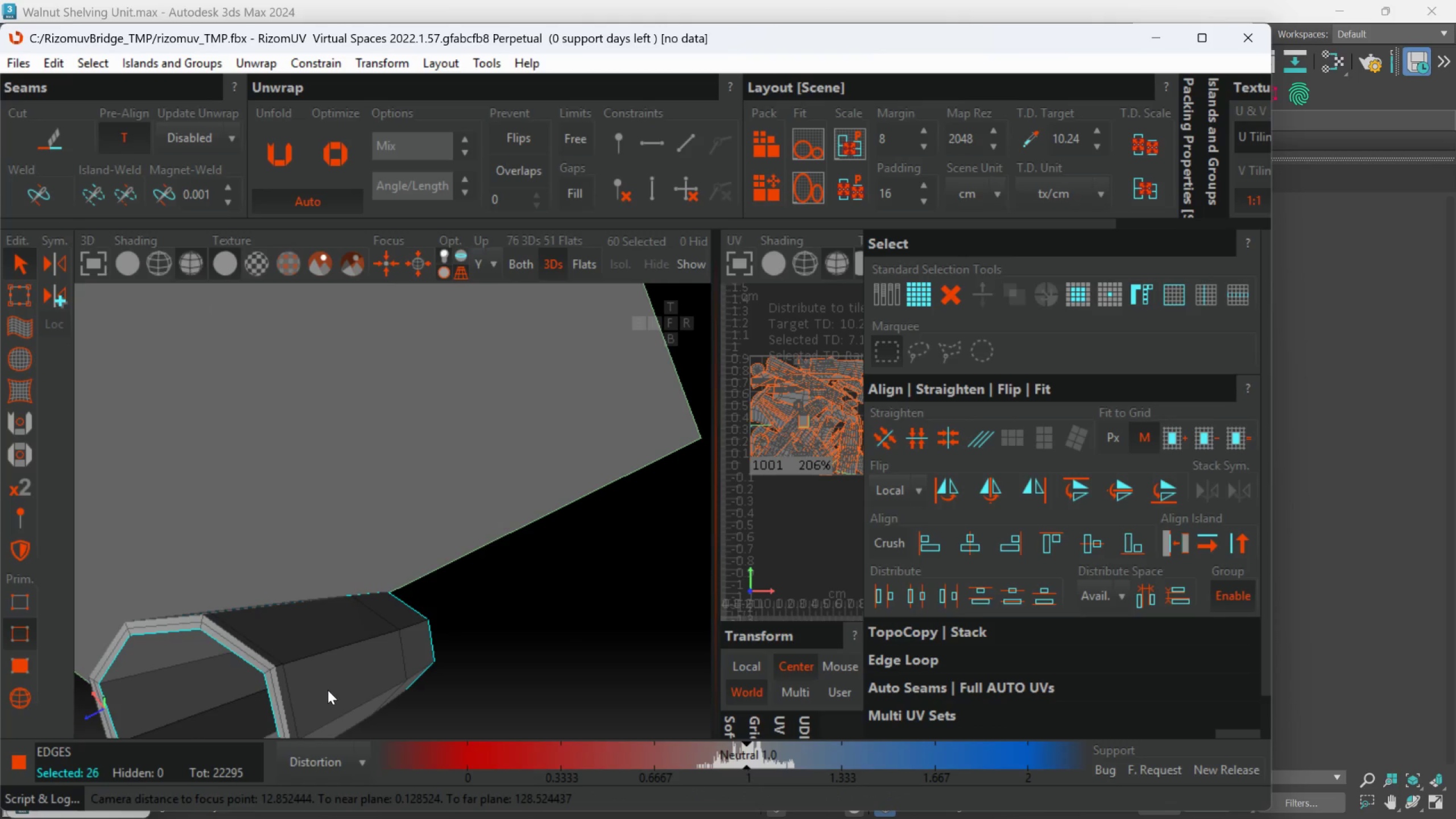 
double_click([311, 656])
 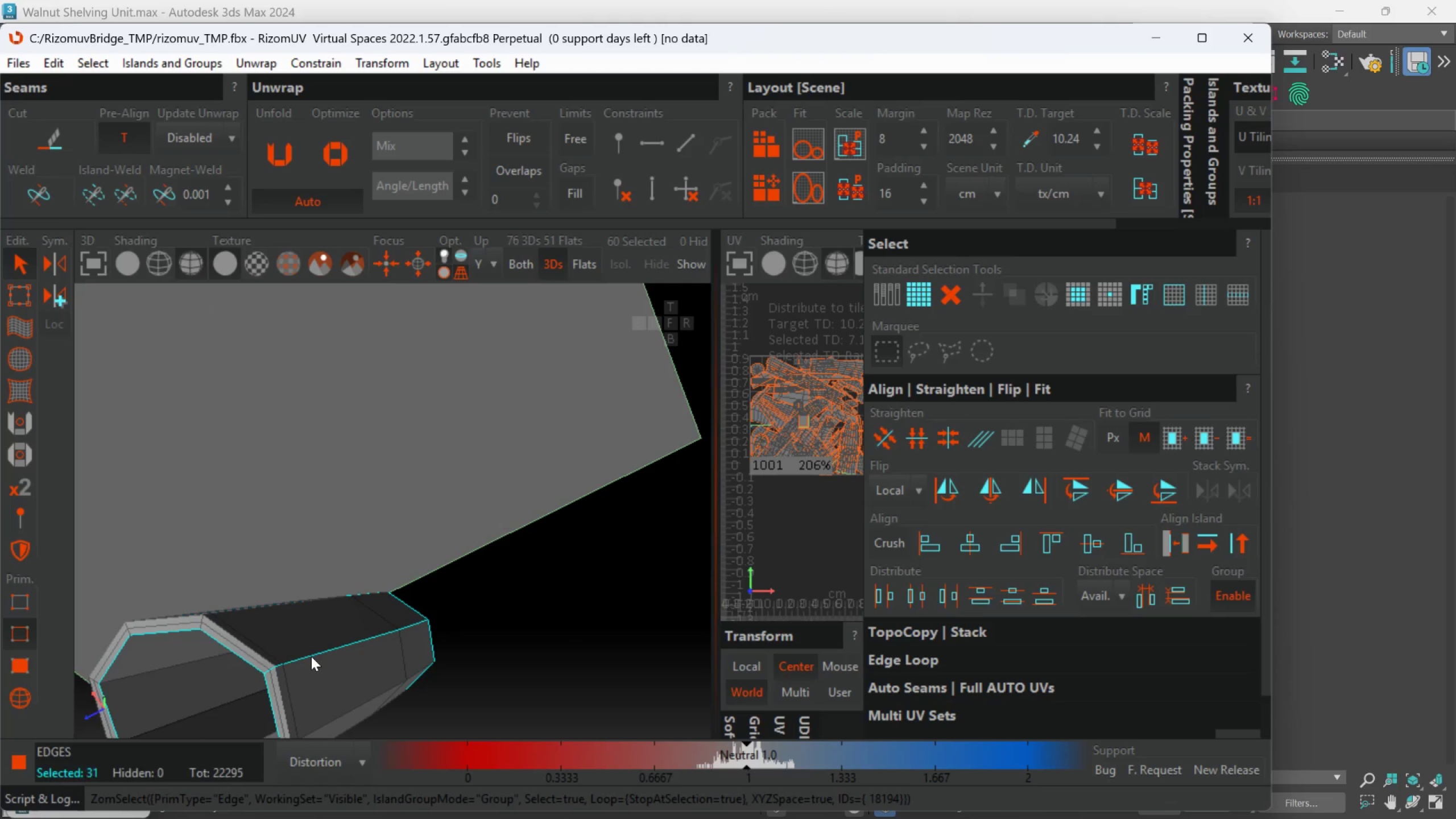 
hold_key(key=AltLeft, duration=0.73)
 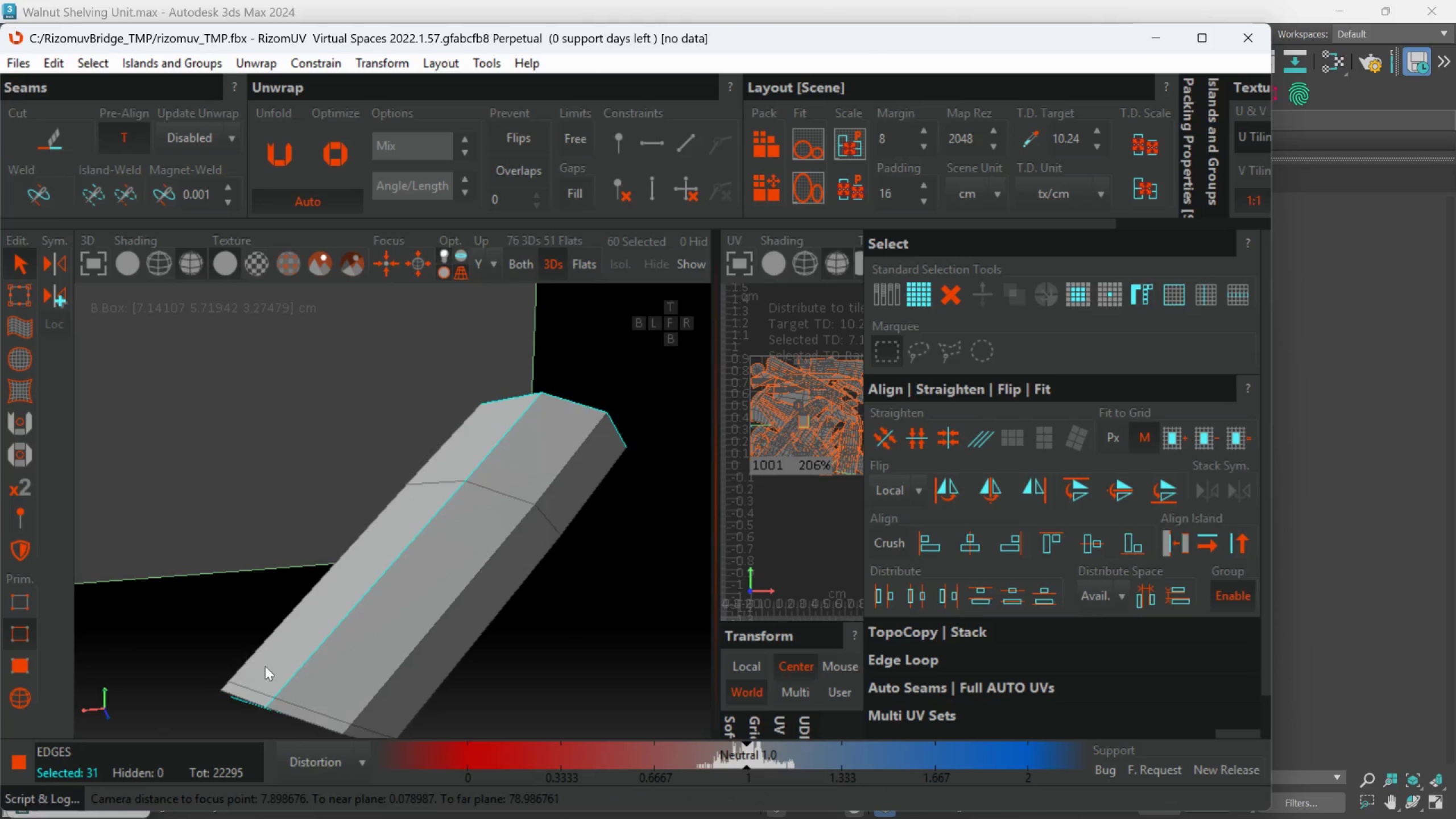 
key(Alt+AltLeft)
 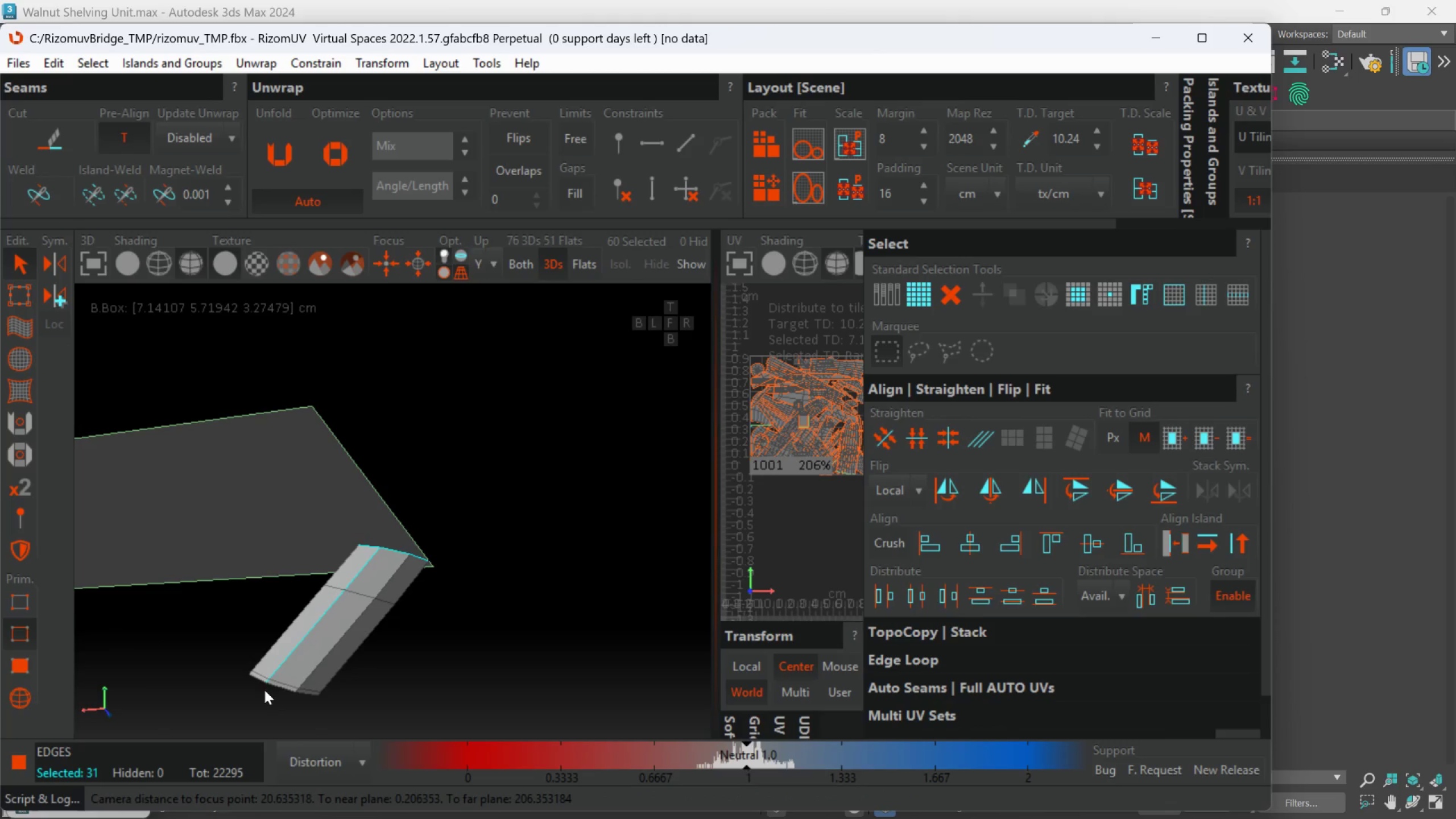 
scroll: coordinate [266, 665], scroll_direction: down, amount: 3.0
 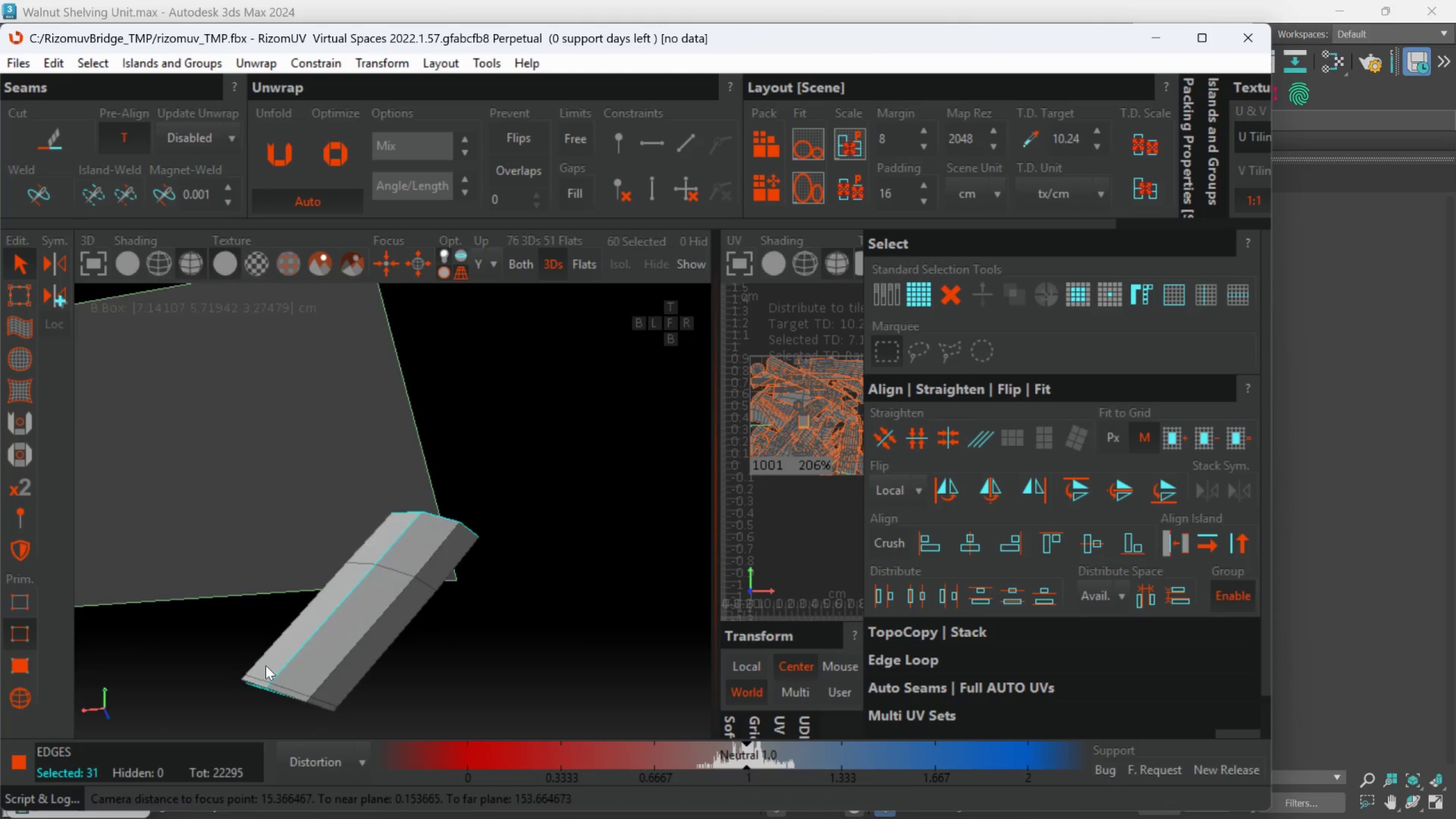 
key(Alt+C)
 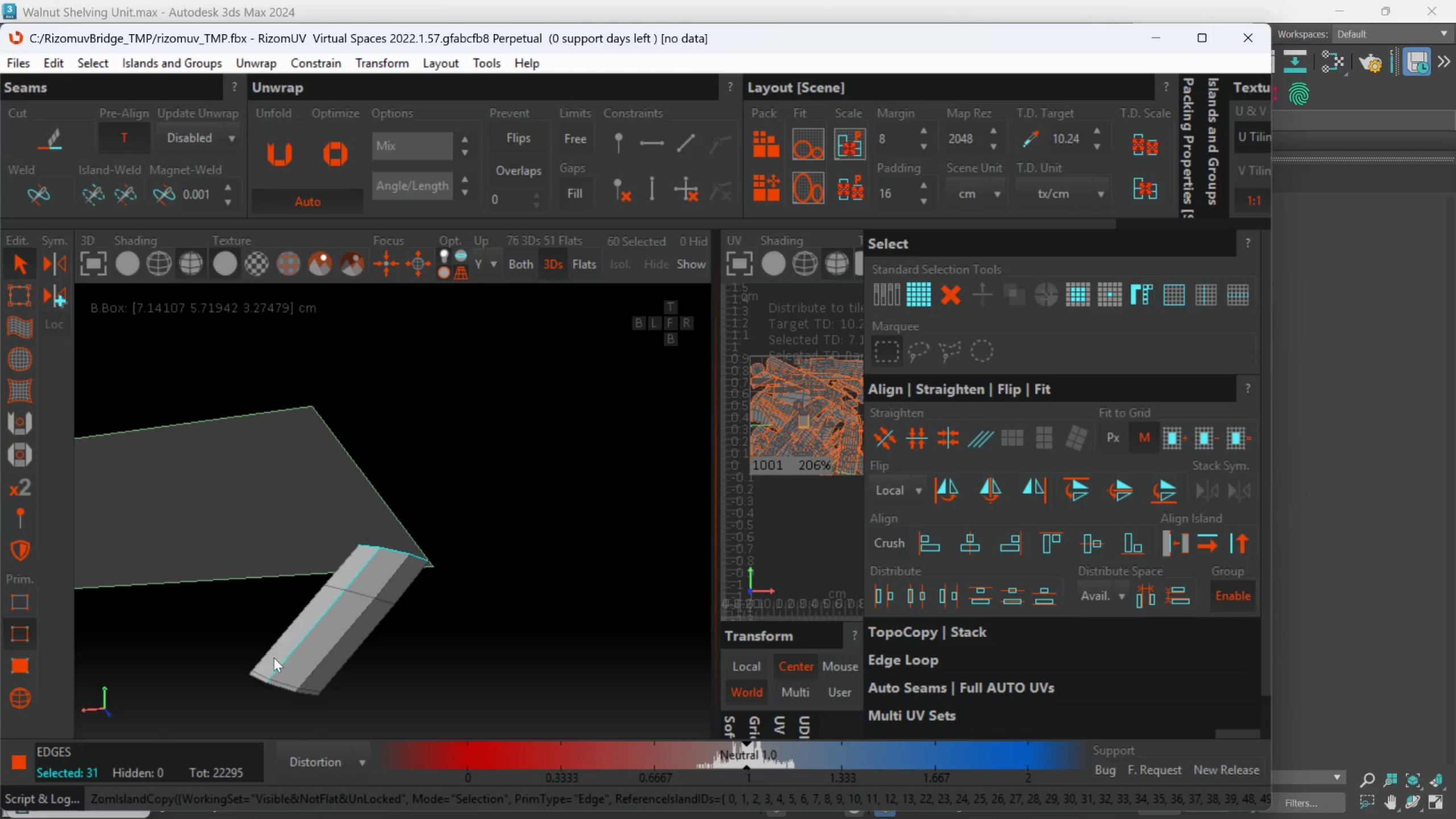 
scroll: coordinate [278, 651], scroll_direction: down, amount: 3.0
 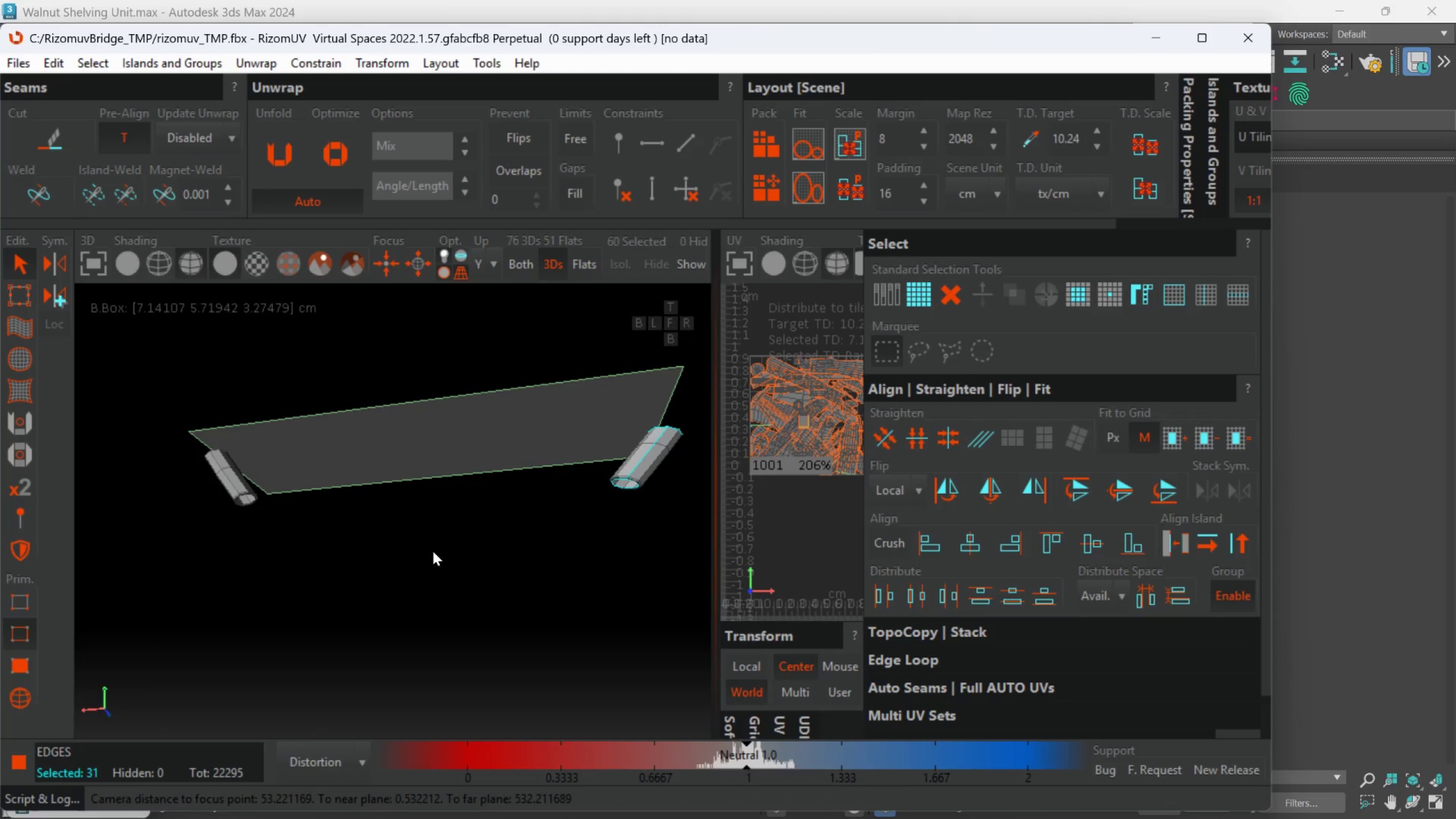 
scroll: coordinate [138, 453], scroll_direction: up, amount: 1.0
 